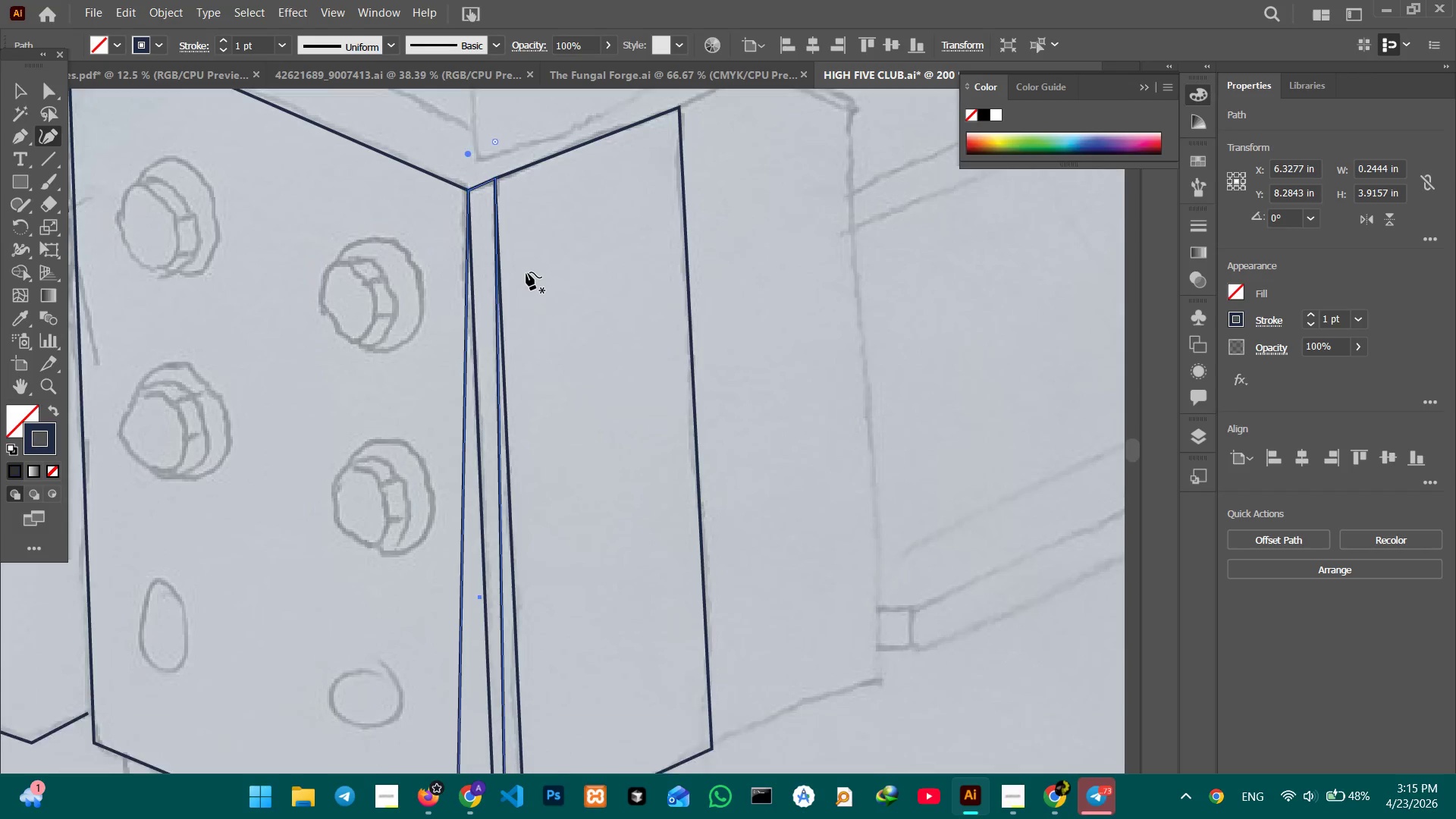 
scroll: coordinate [526, 272], scroll_direction: down, amount: 26.0
 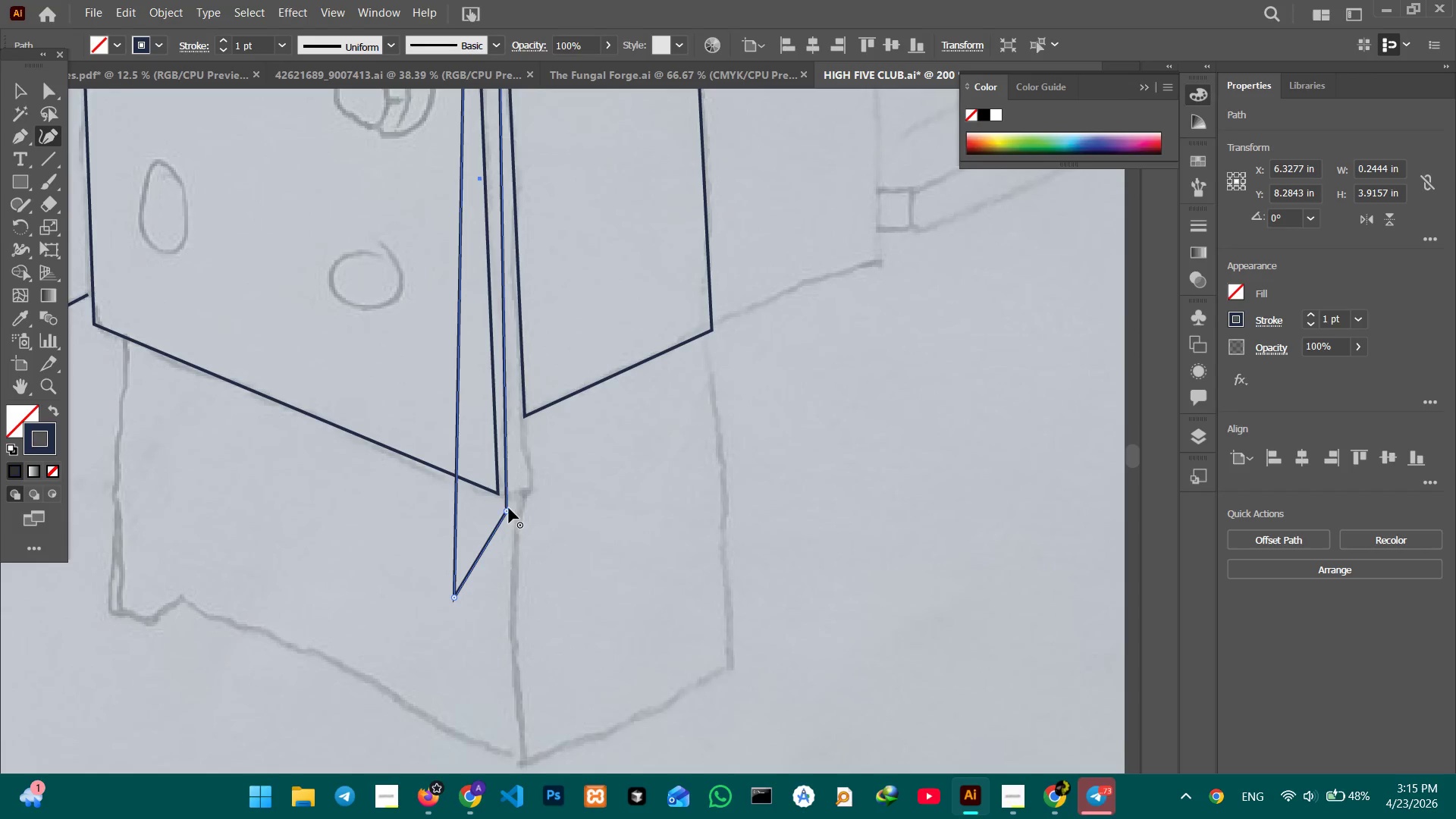 
left_click_drag(start_coordinate=[508, 508], to_coordinate=[531, 491])
 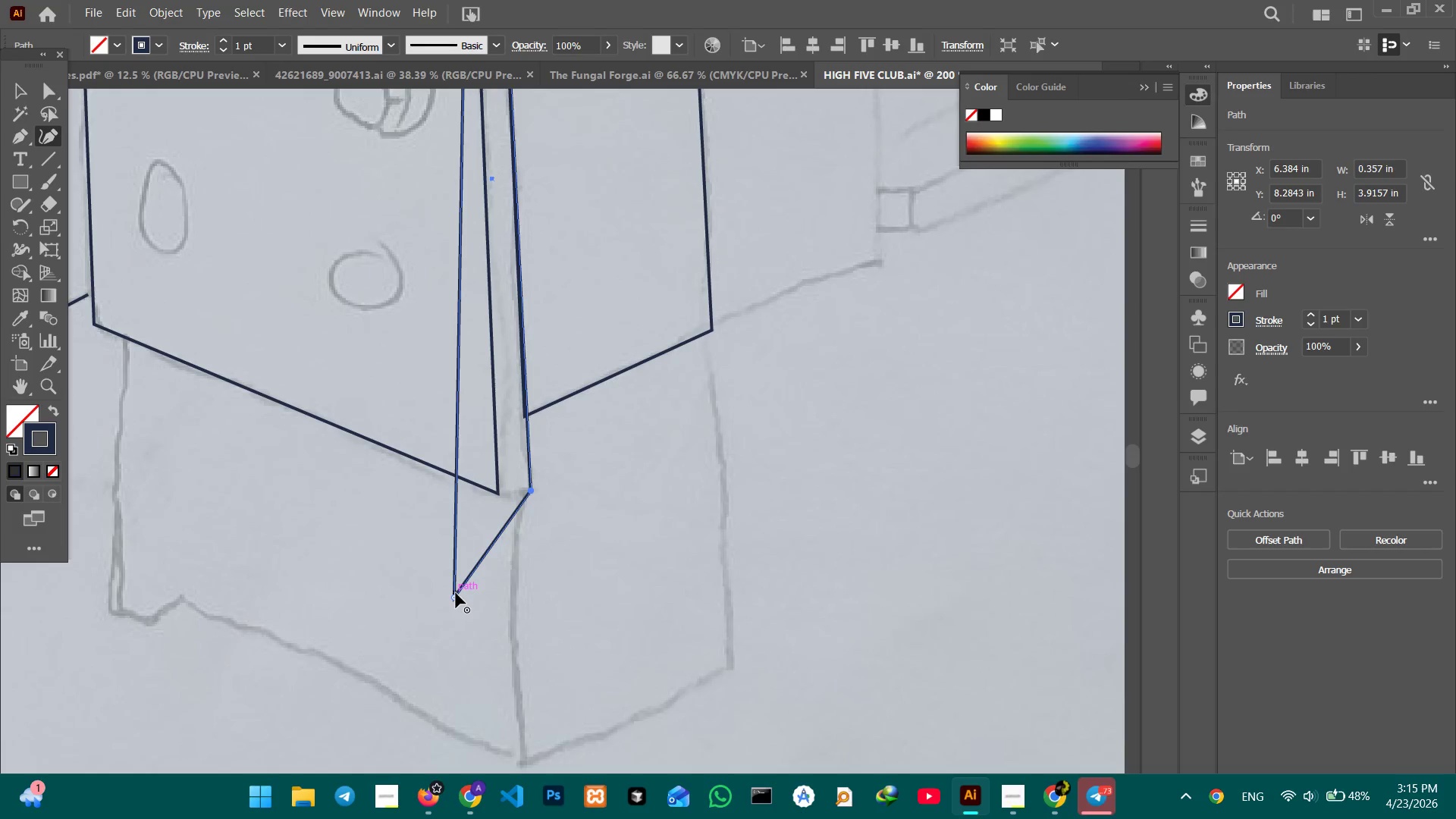 
left_click_drag(start_coordinate=[456, 594], to_coordinate=[500, 495])
 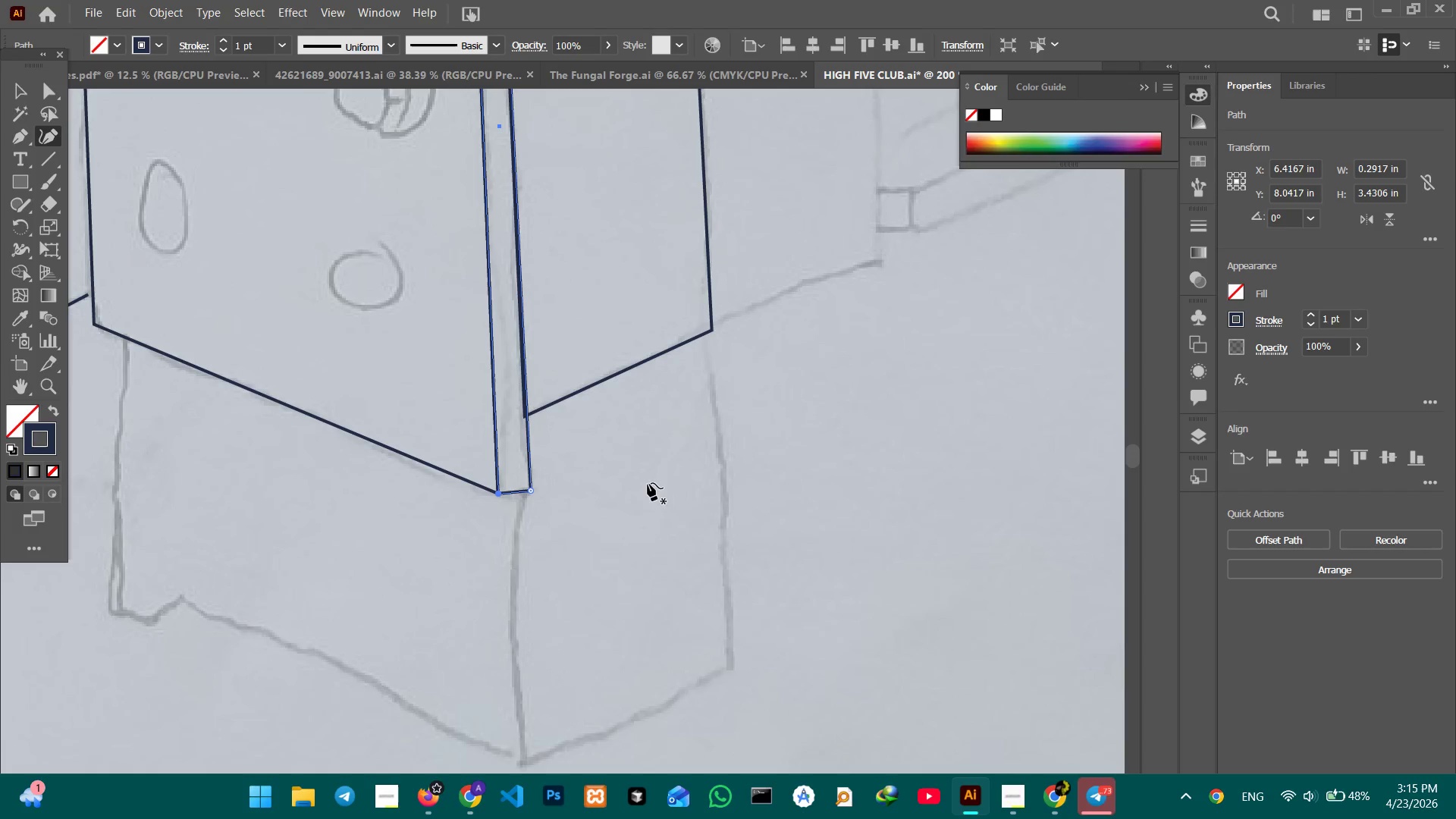 
hold_key(key=Space, duration=1.06)
 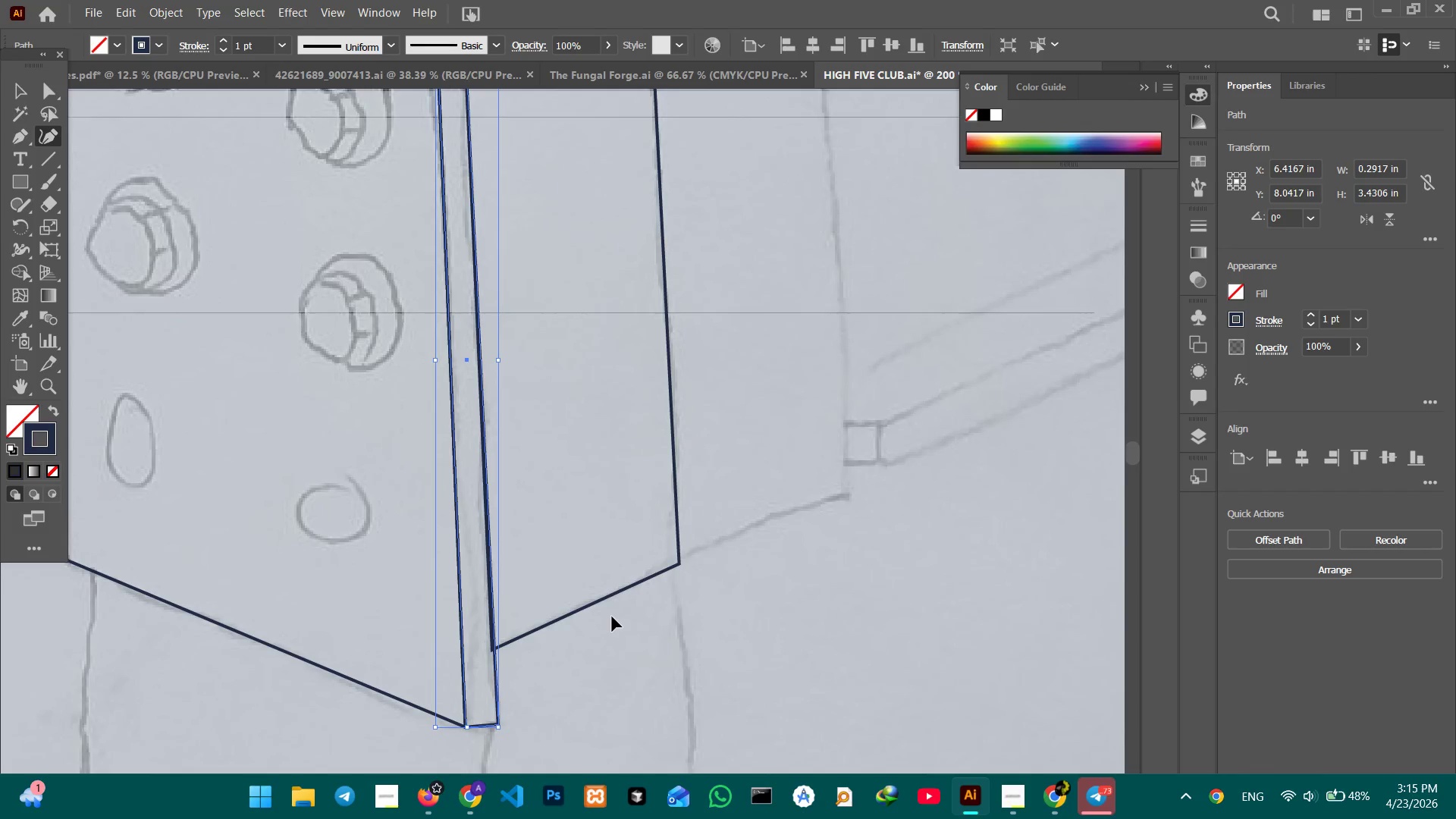 
left_click_drag(start_coordinate=[646, 427], to_coordinate=[613, 661])
 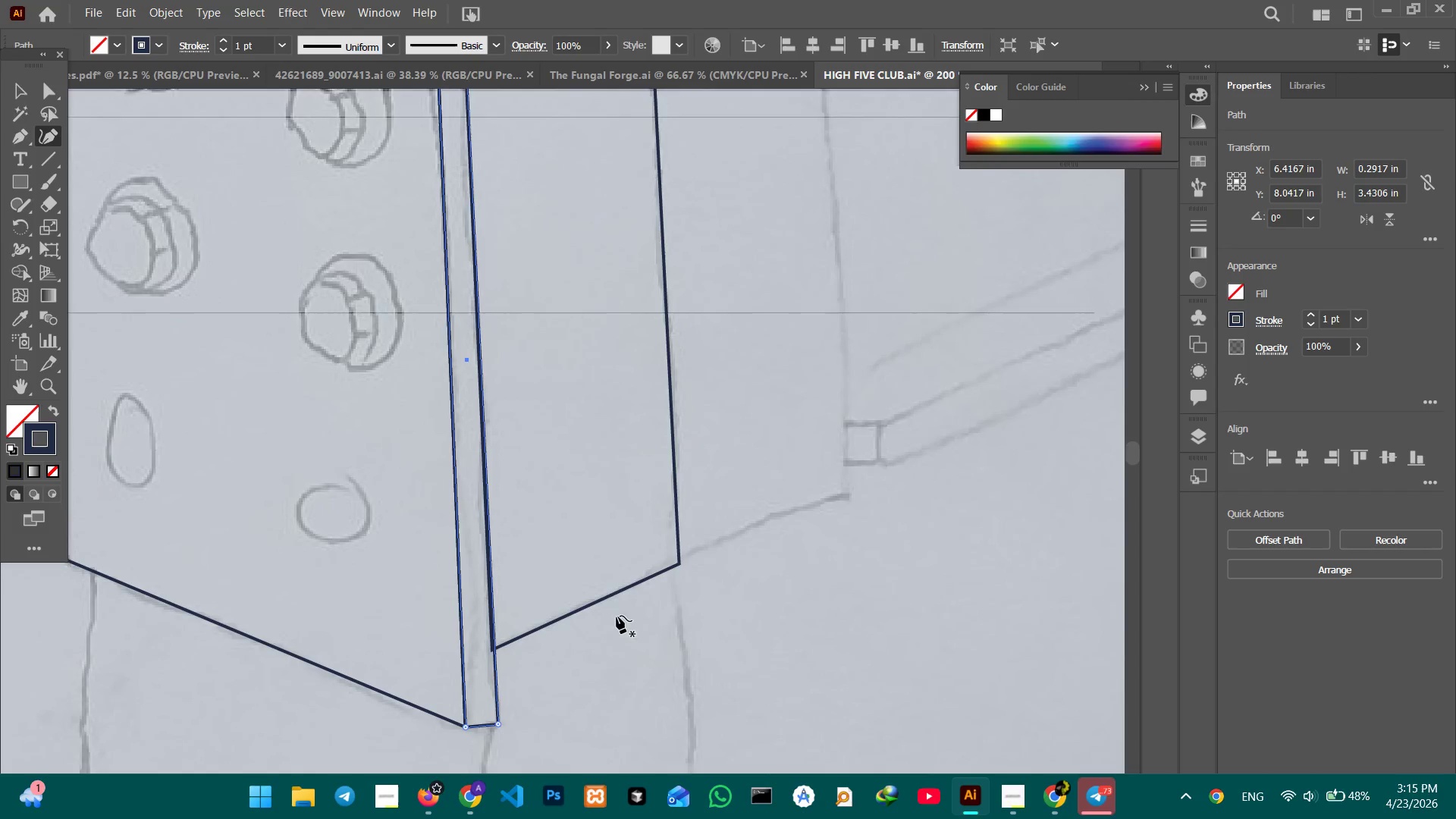 
key(Control+Minus)
 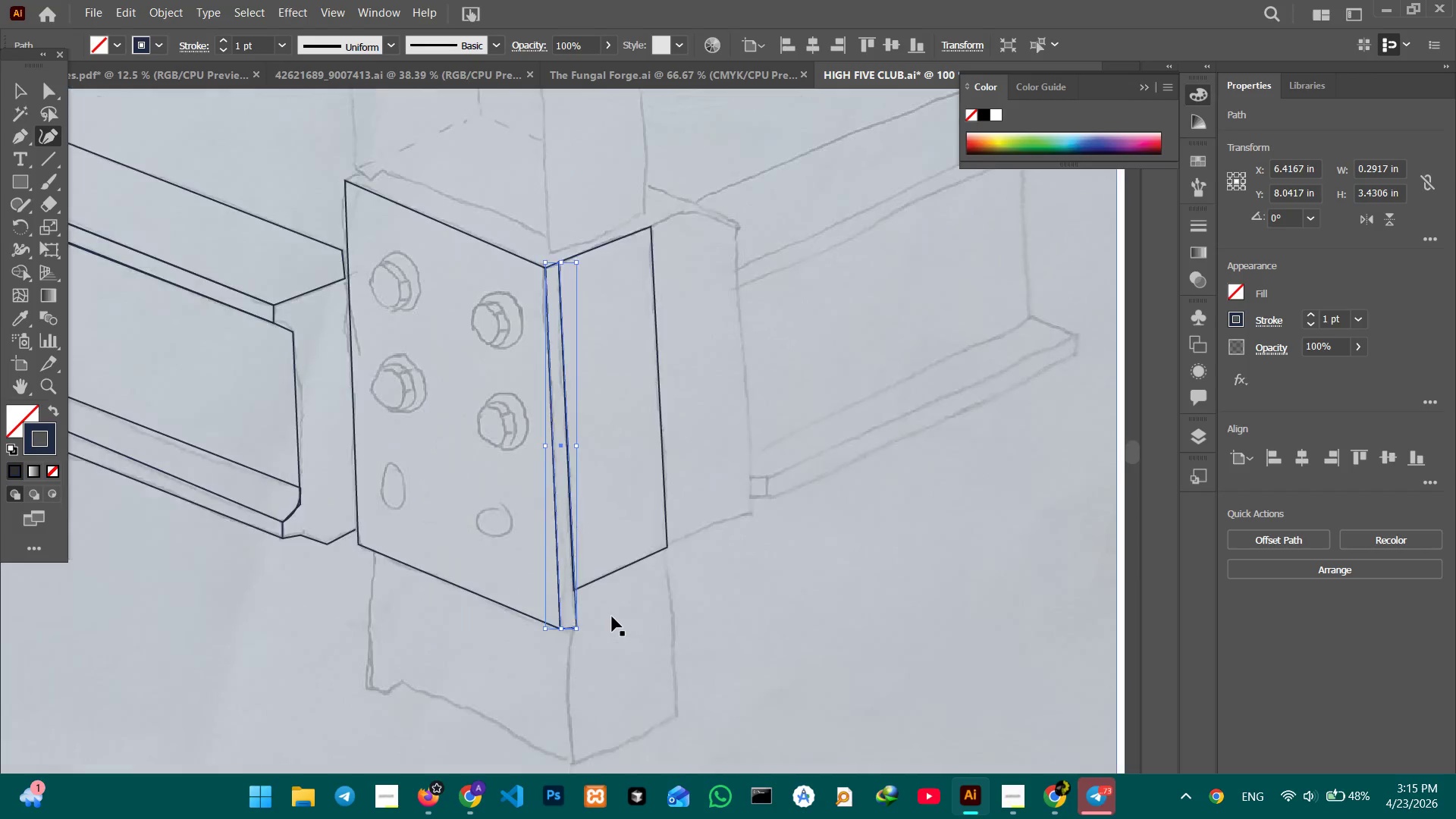 
key(Control+Minus)
 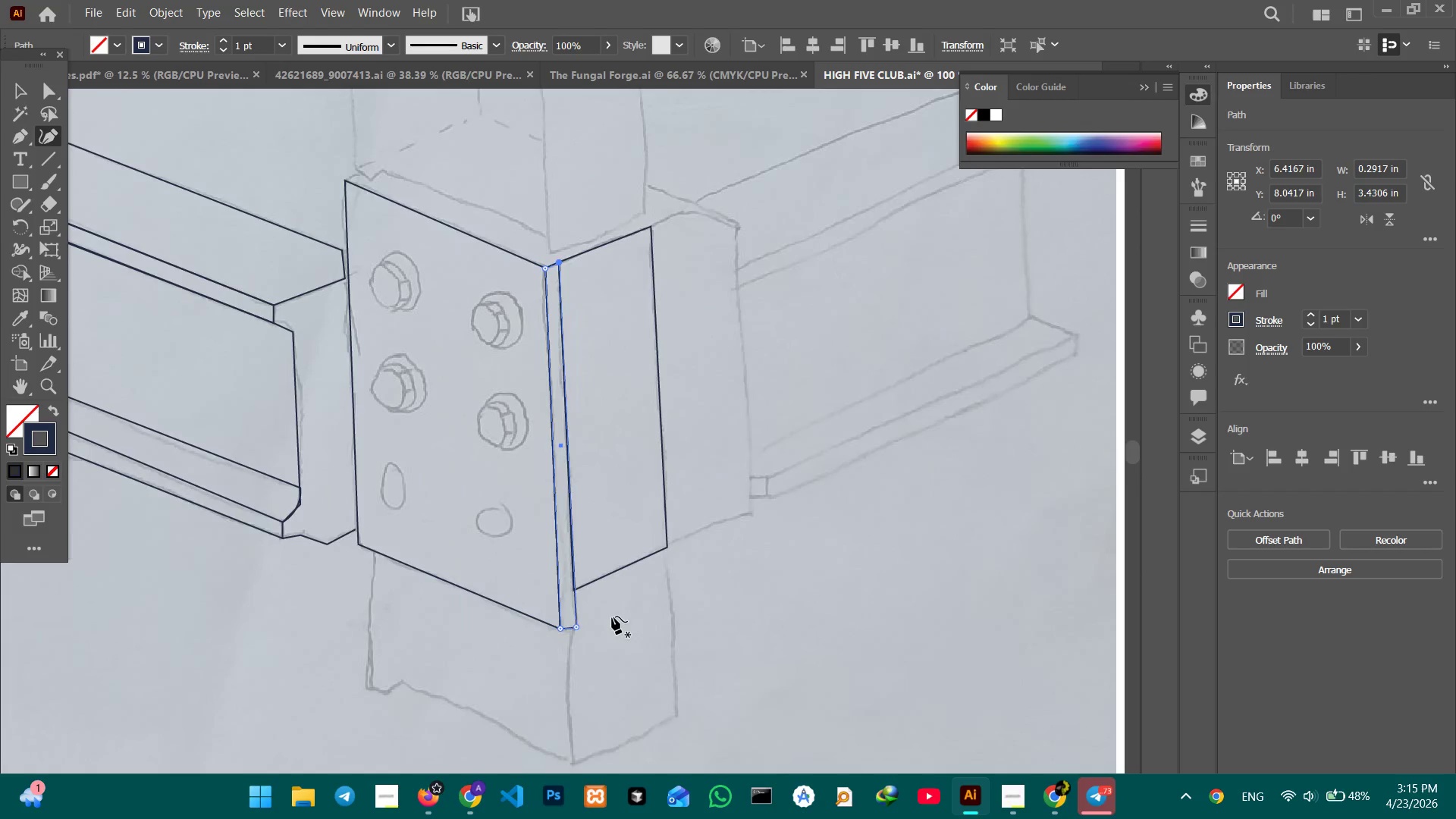 
hold_key(key=Space, duration=0.94)
 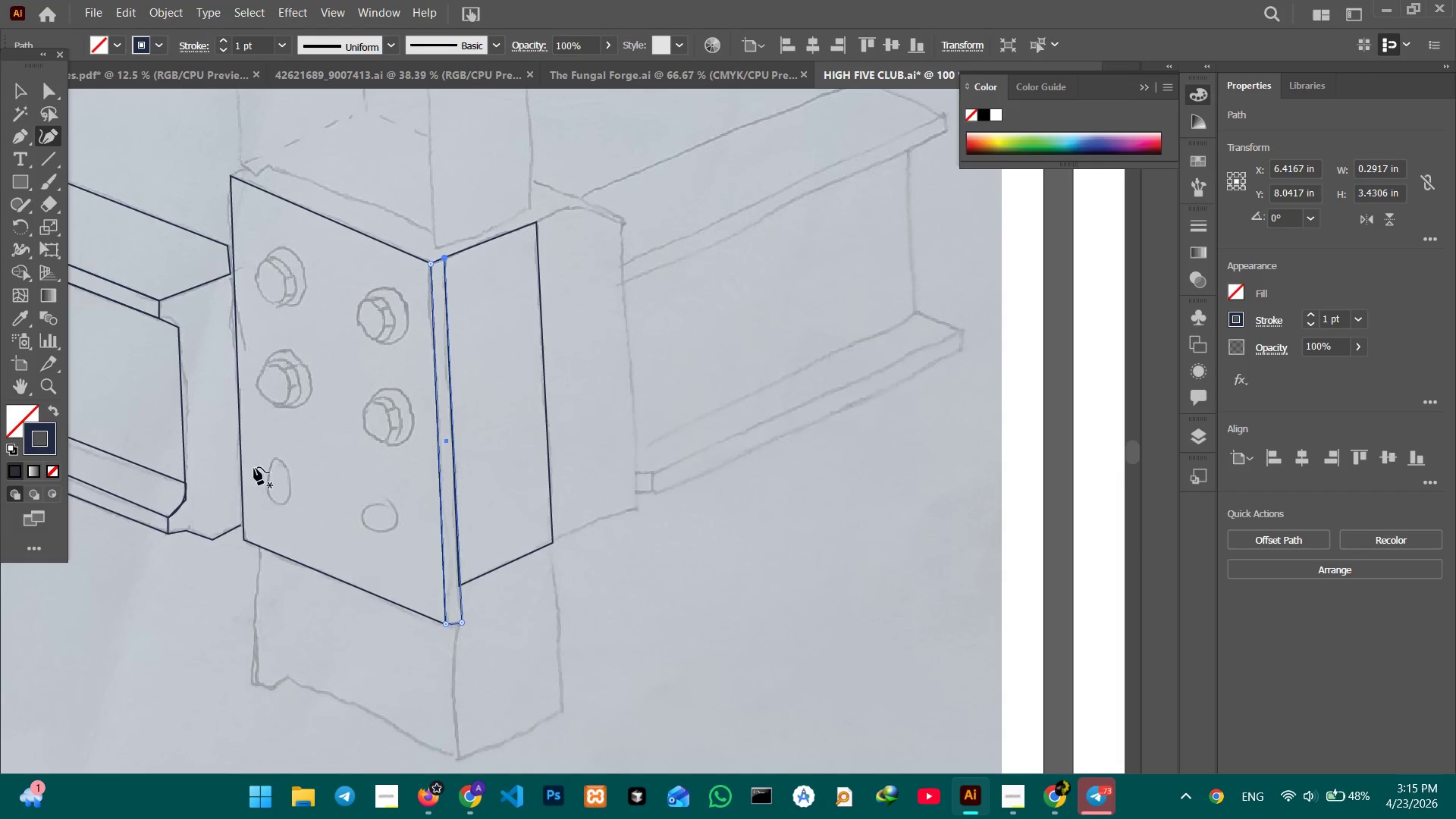 
left_click_drag(start_coordinate=[698, 619], to_coordinate=[582, 614])
 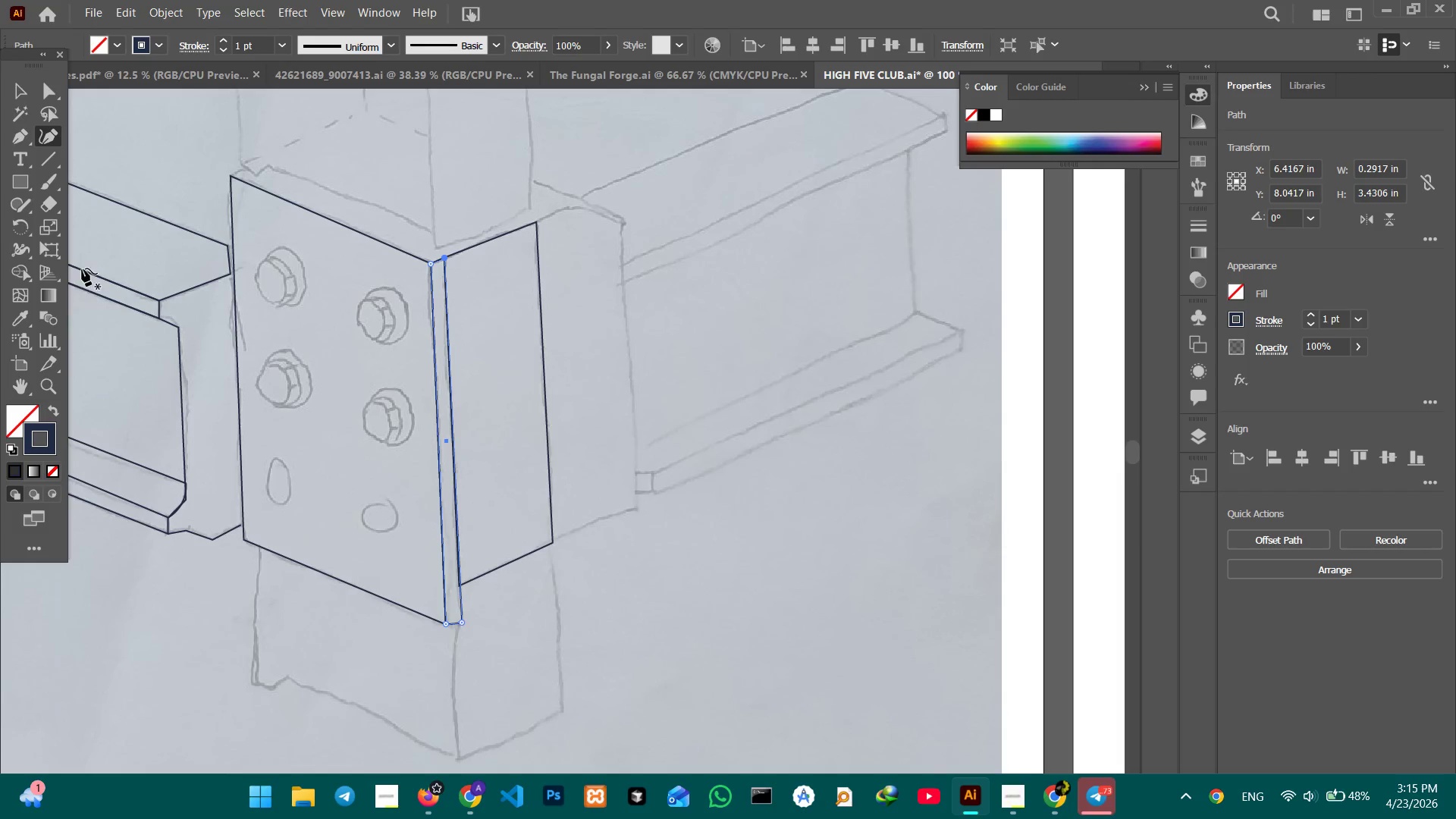 
hold_key(key=Space, duration=0.75)
 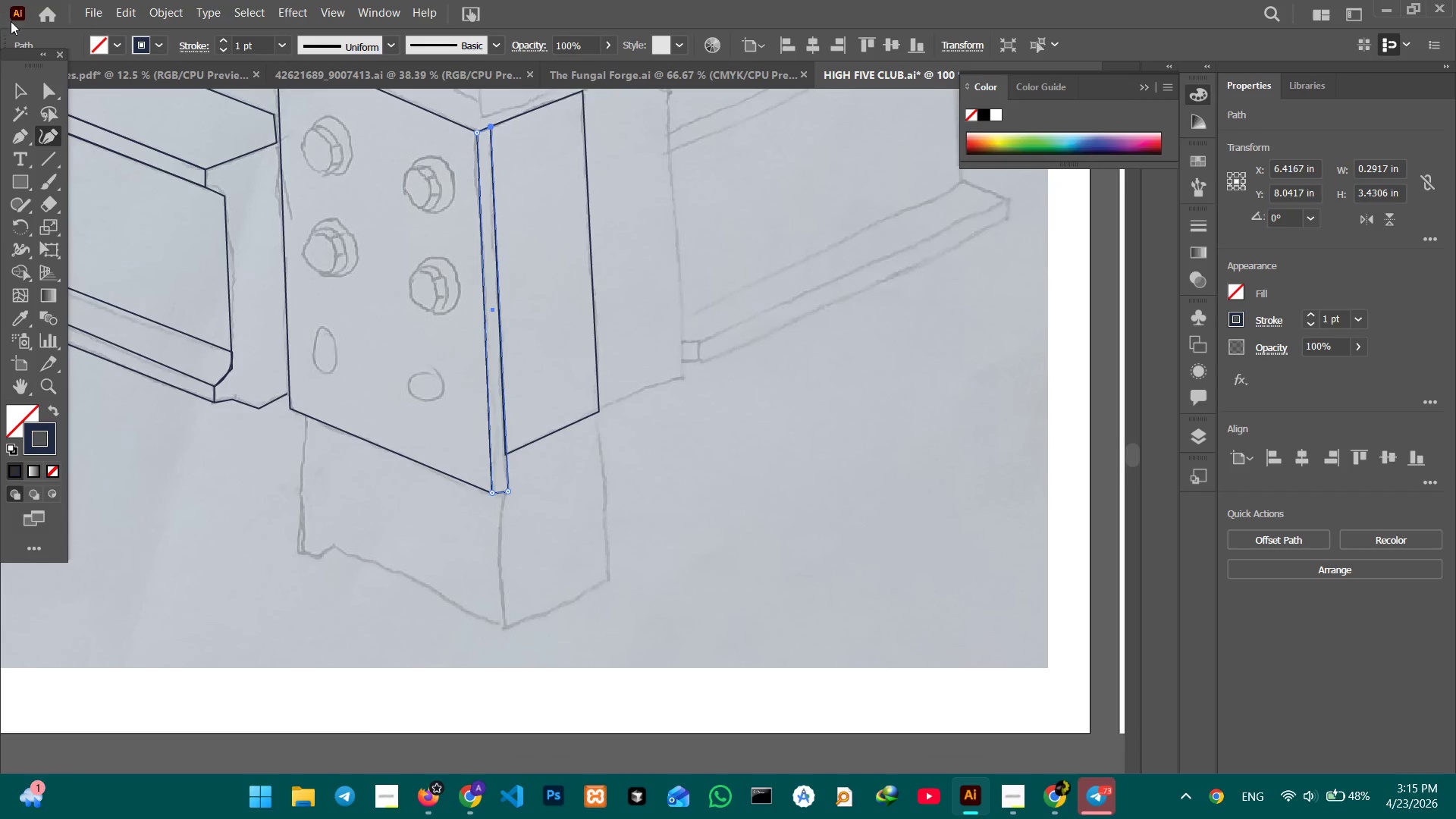 
left_click_drag(start_coordinate=[294, 650], to_coordinate=[340, 519])
 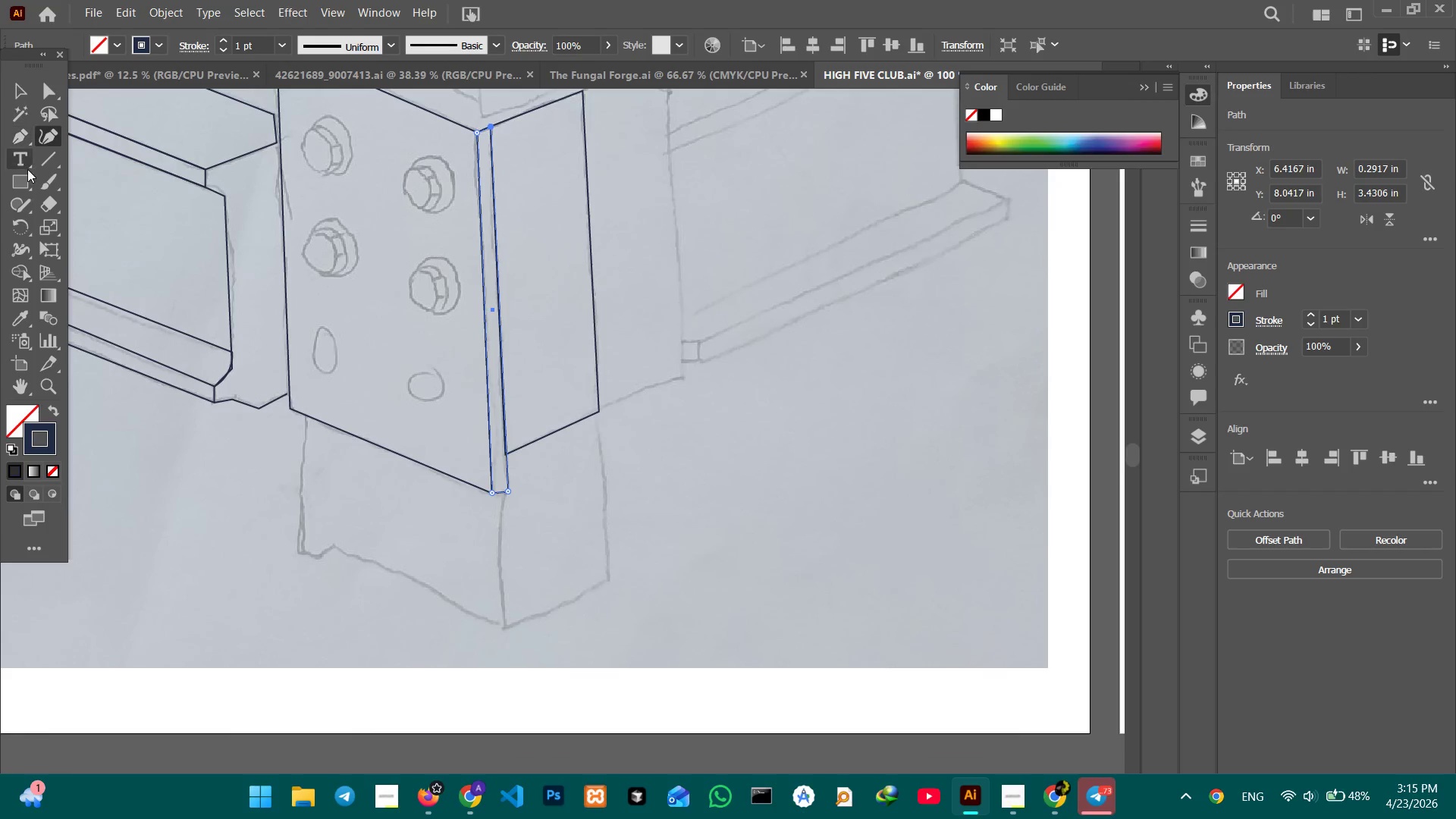 
left_click([22, 186])
 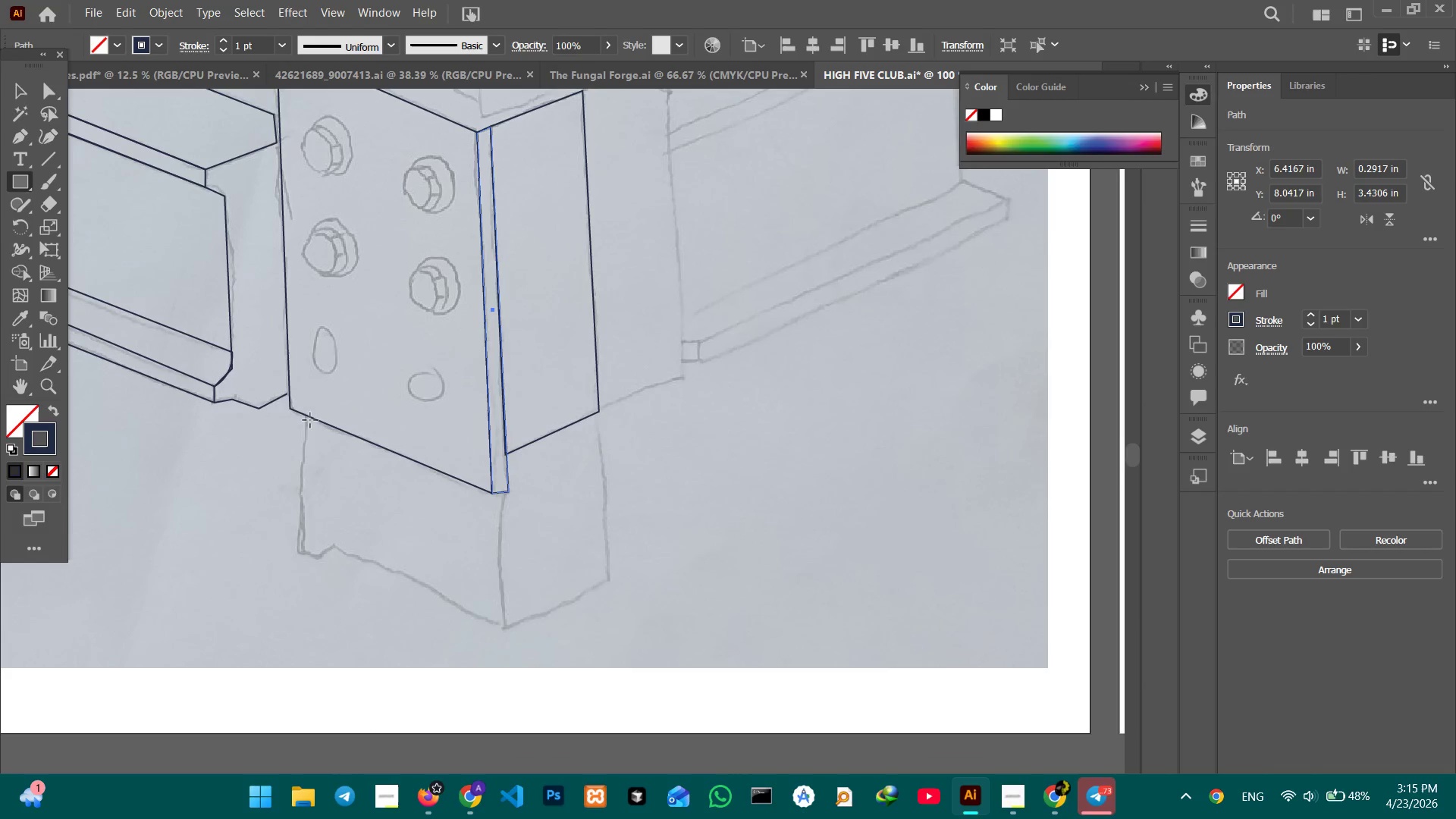 
left_click_drag(start_coordinate=[307, 419], to_coordinate=[505, 632])
 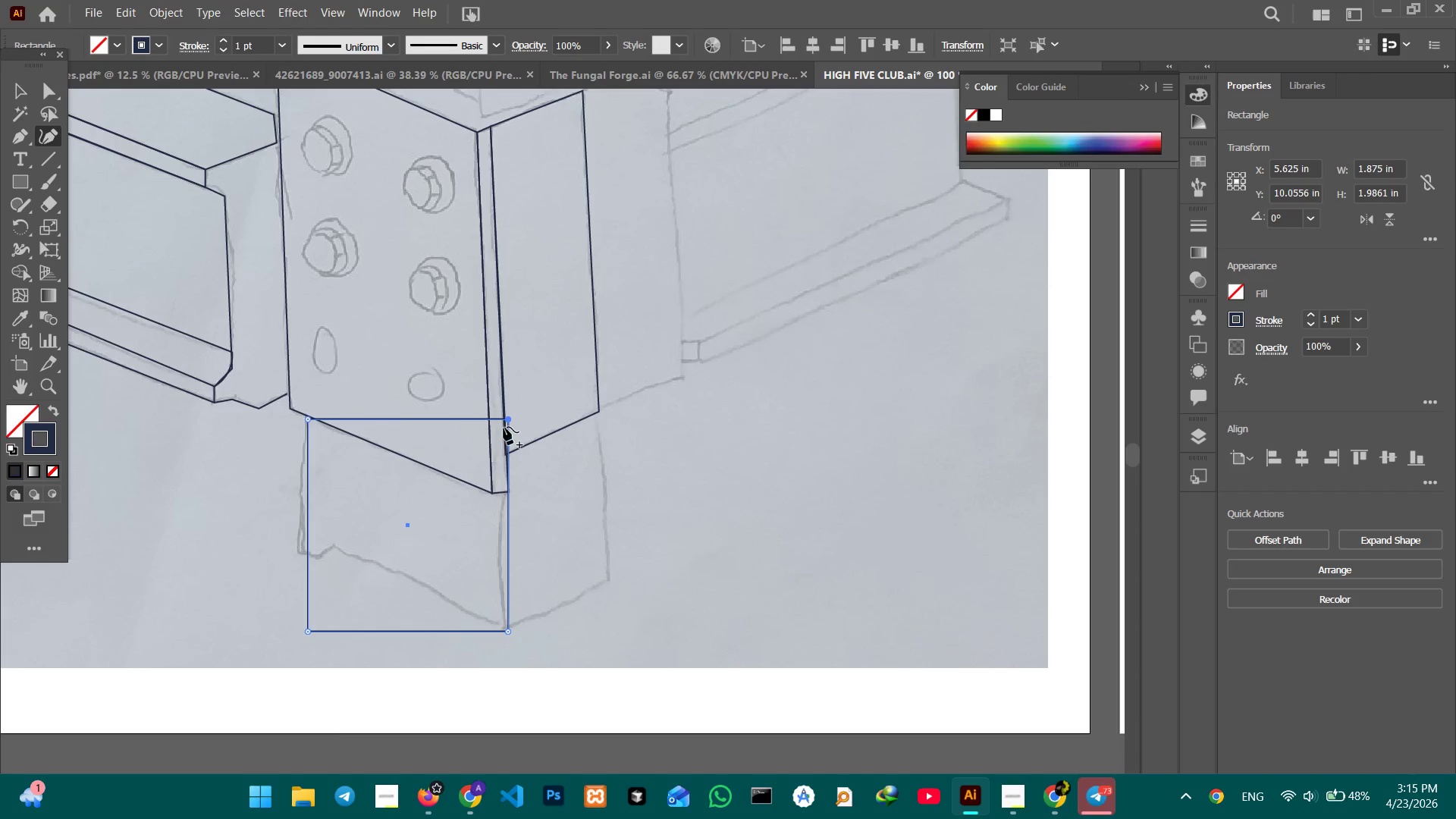 
left_click_drag(start_coordinate=[510, 418], to_coordinate=[506, 493])
 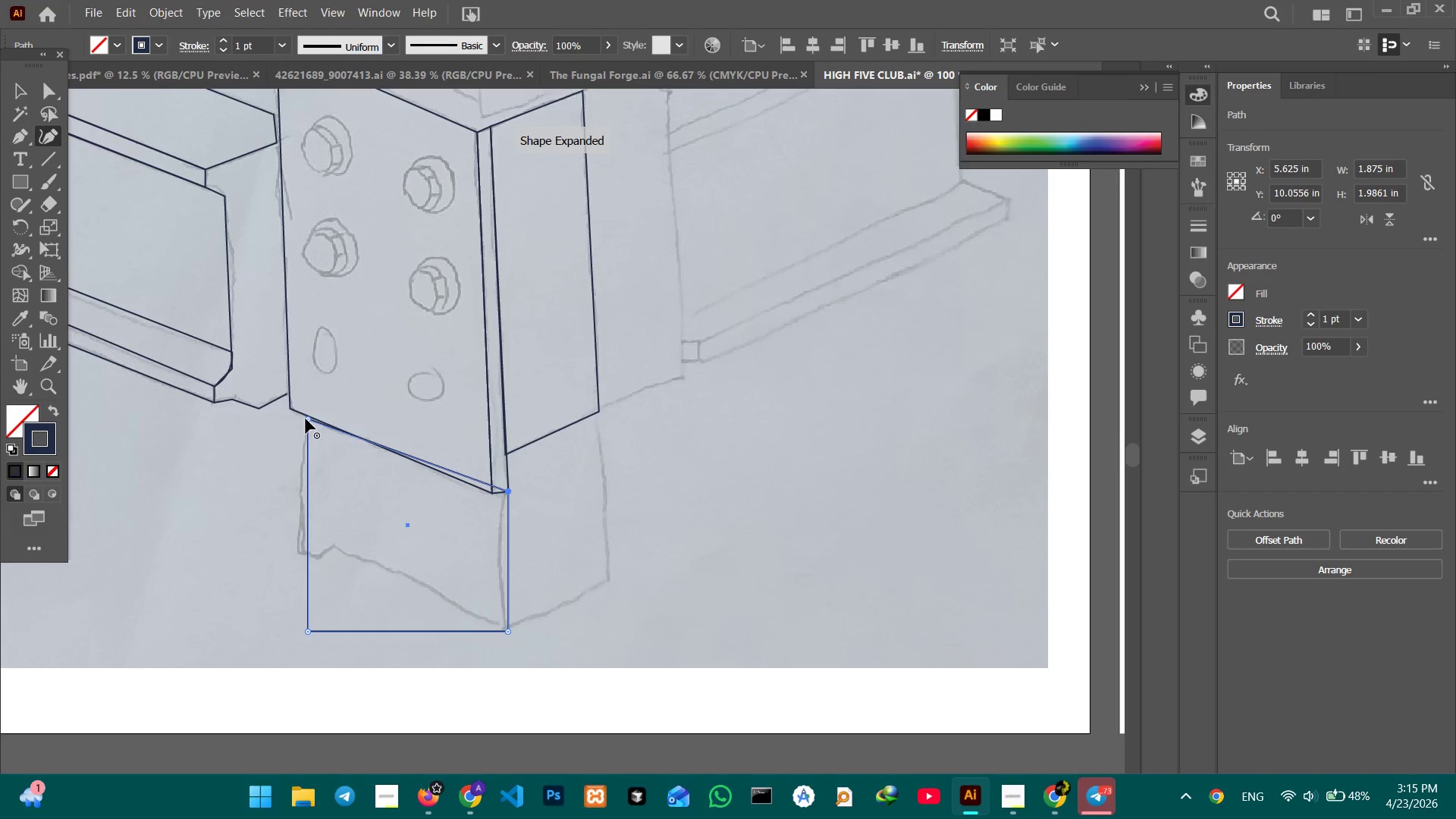 
left_click_drag(start_coordinate=[306, 419], to_coordinate=[306, 415])
 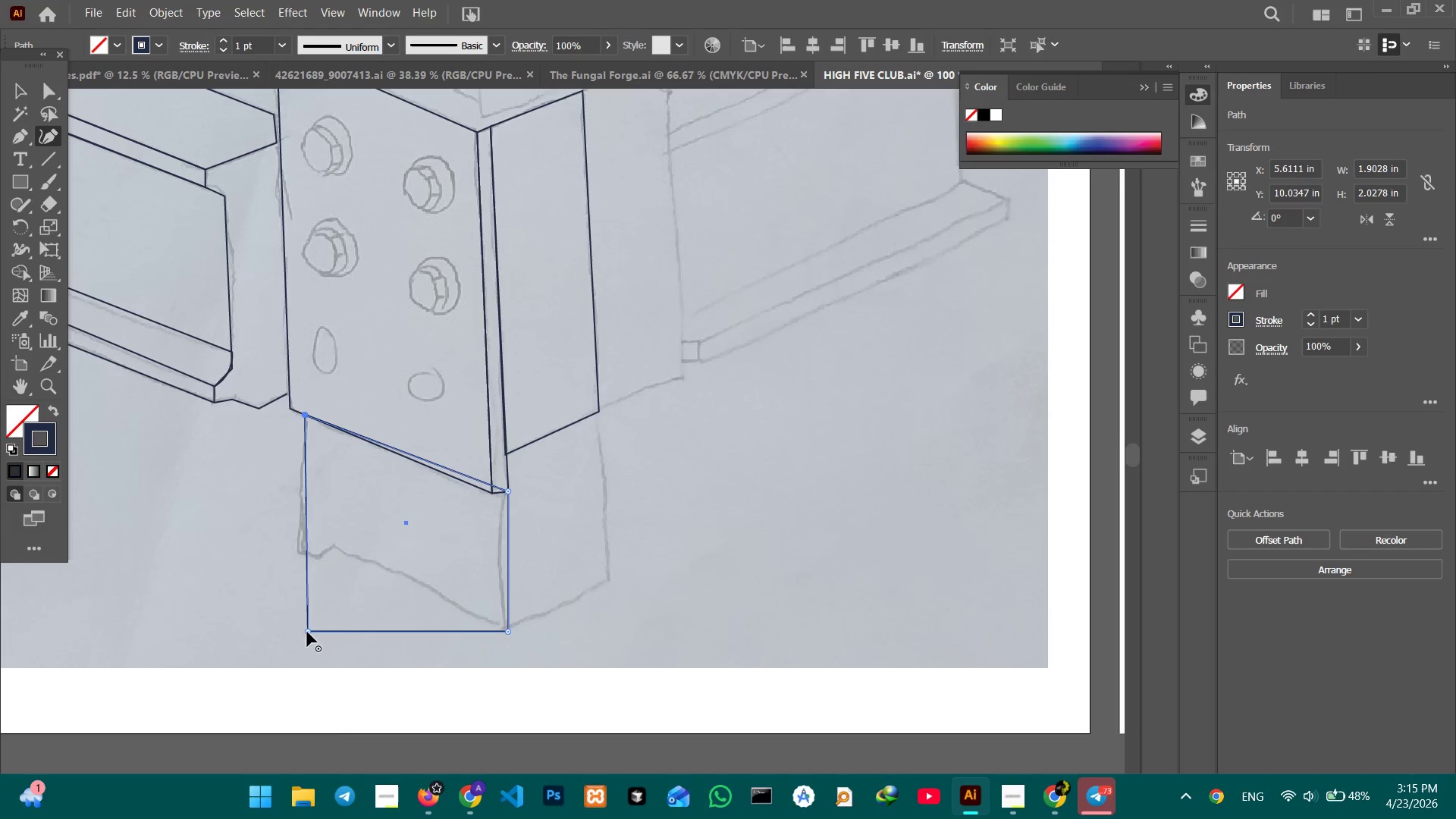 
left_click_drag(start_coordinate=[307, 632], to_coordinate=[301, 551])
 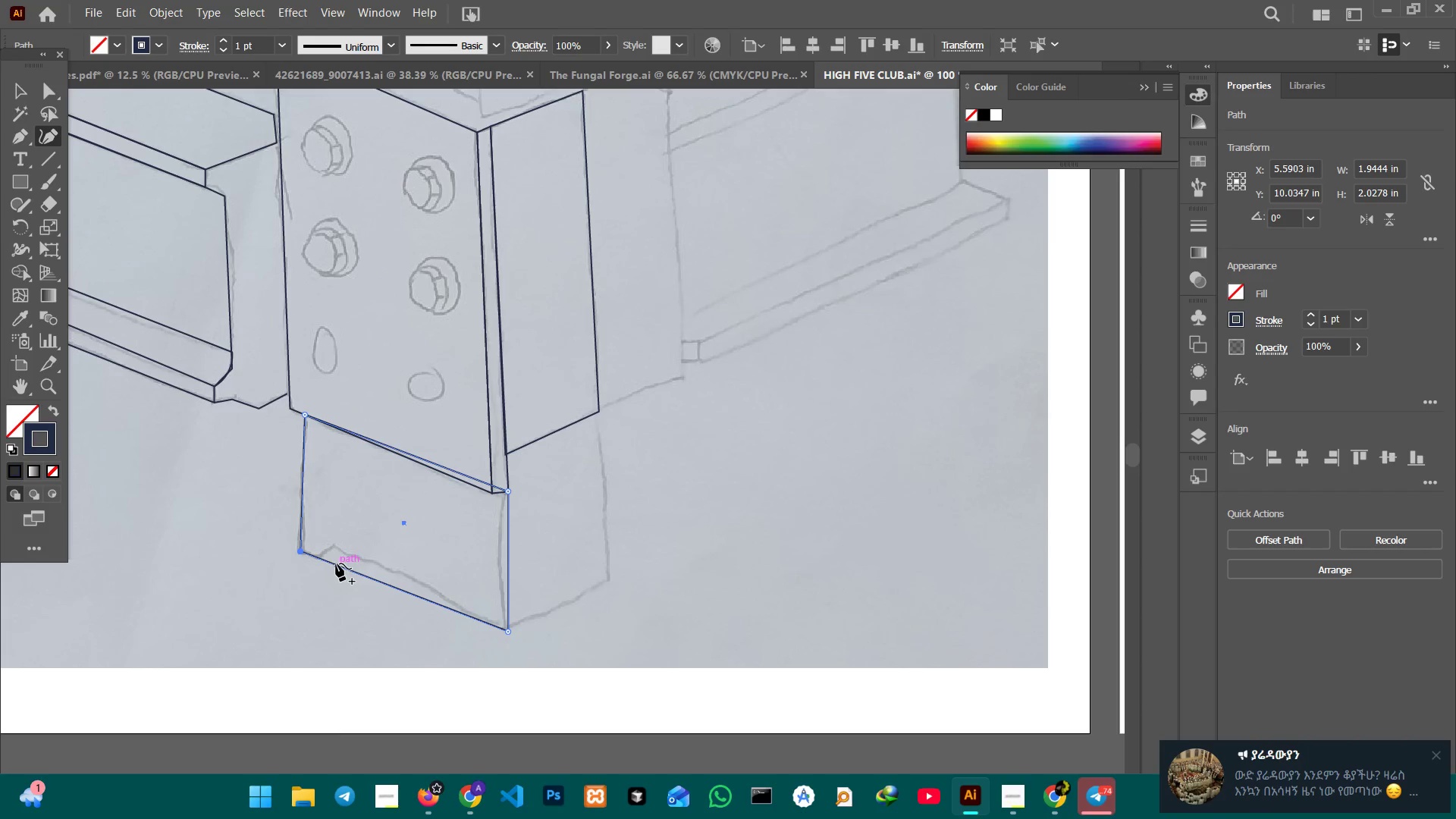 
left_click_drag(start_coordinate=[335, 563], to_coordinate=[338, 548])
 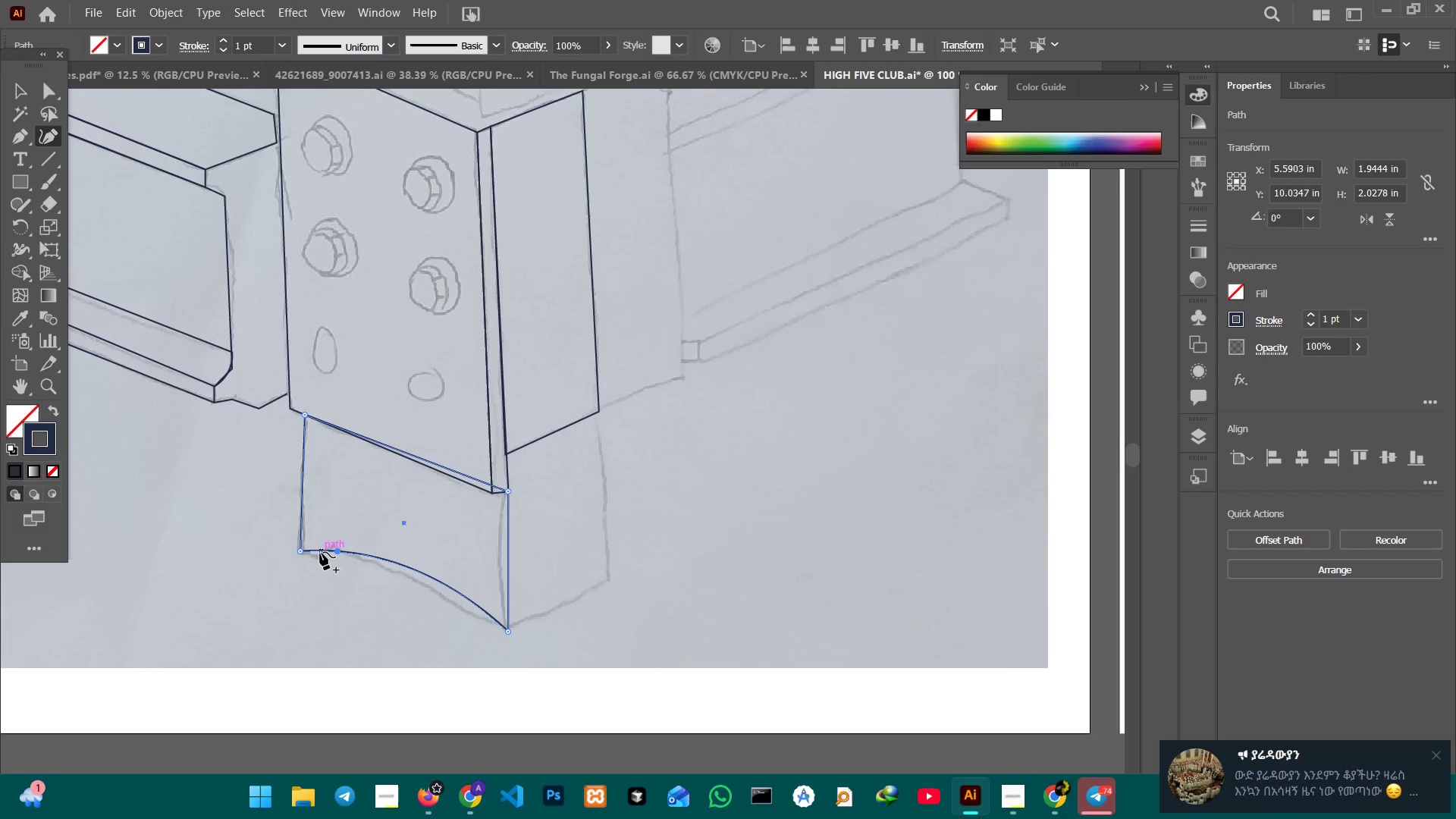 
left_click_drag(start_coordinate=[318, 552], to_coordinate=[316, 559])
 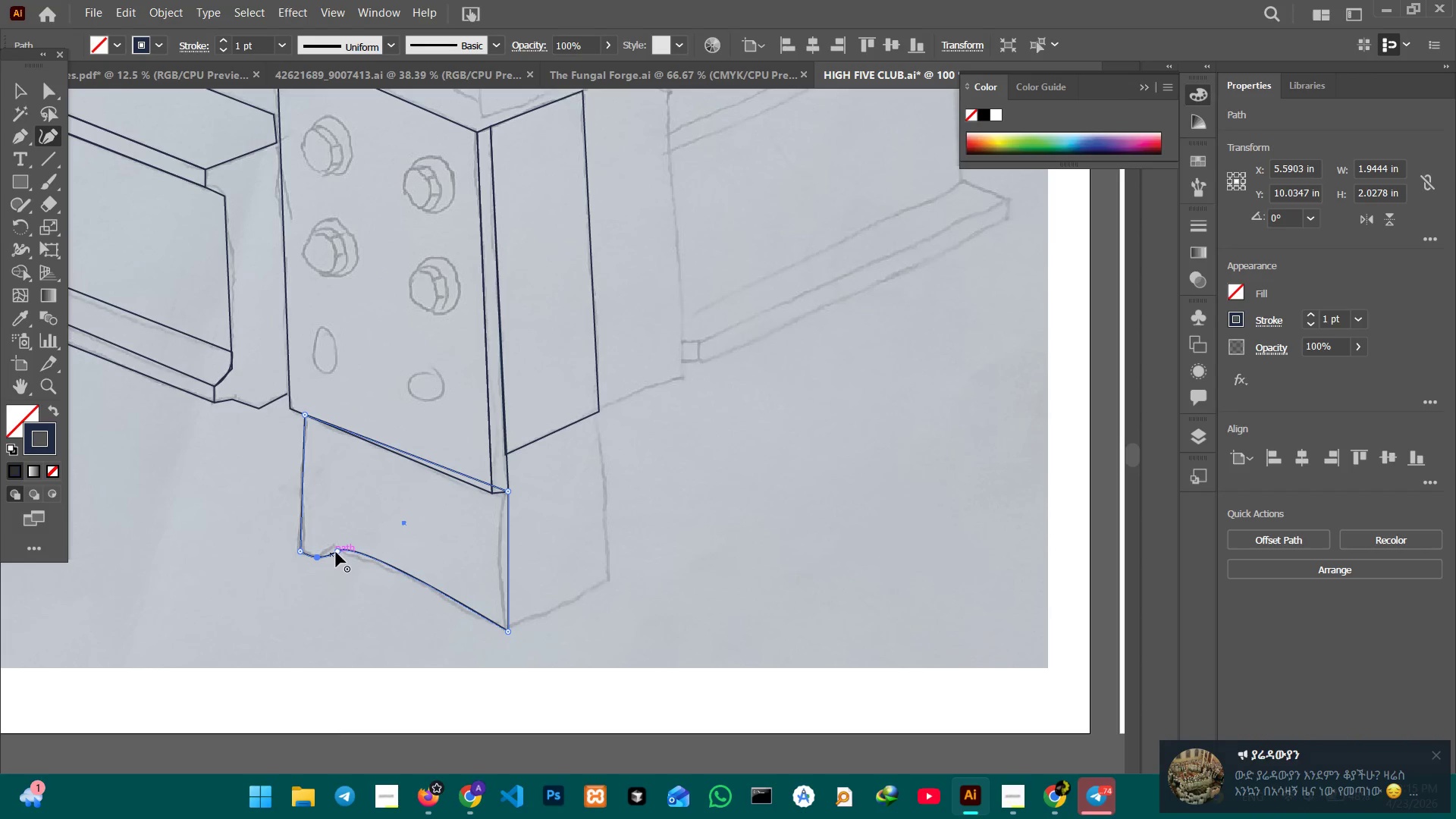 
left_click_drag(start_coordinate=[336, 552], to_coordinate=[333, 548])
 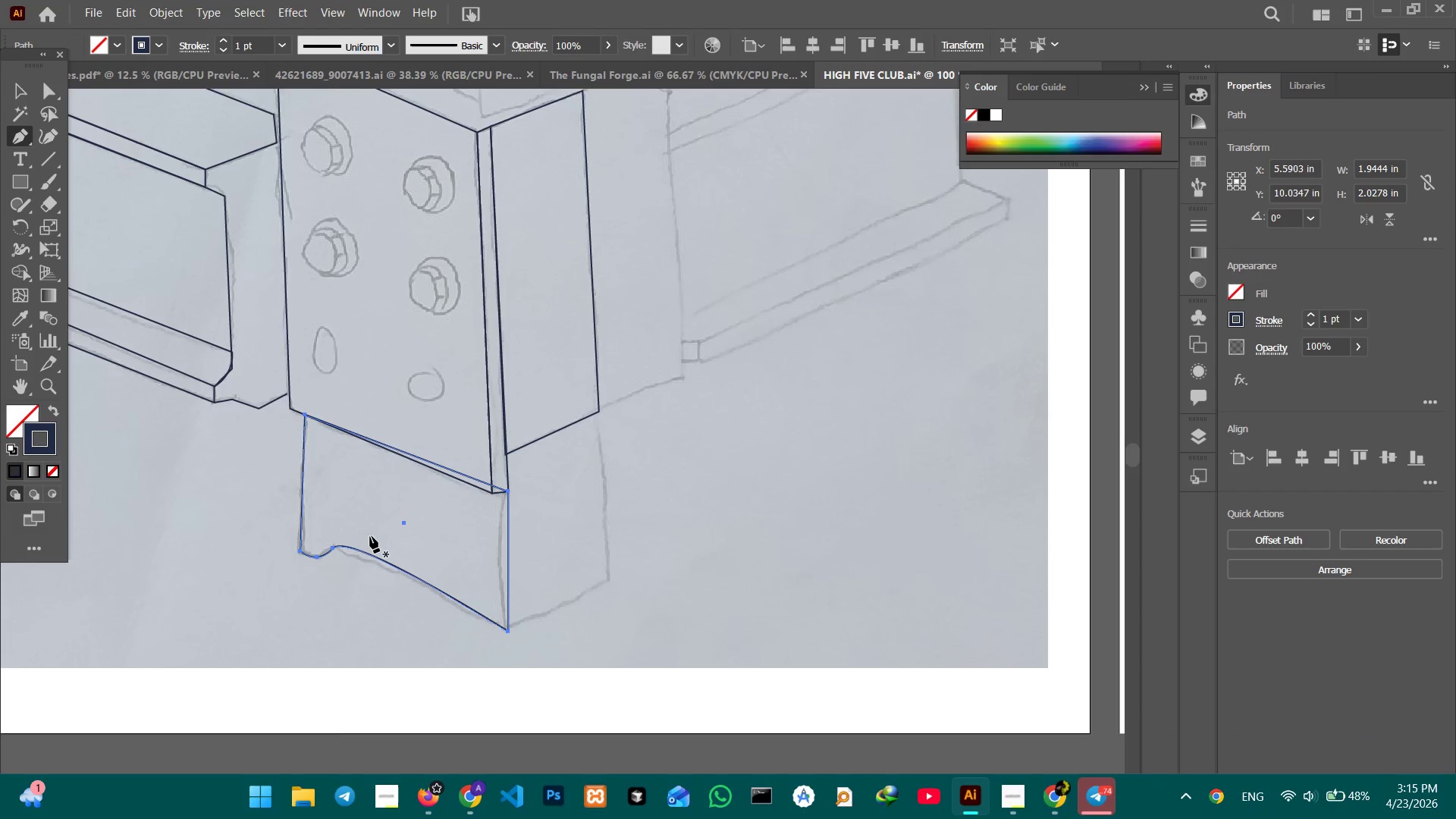 
left_click([356, 548])
 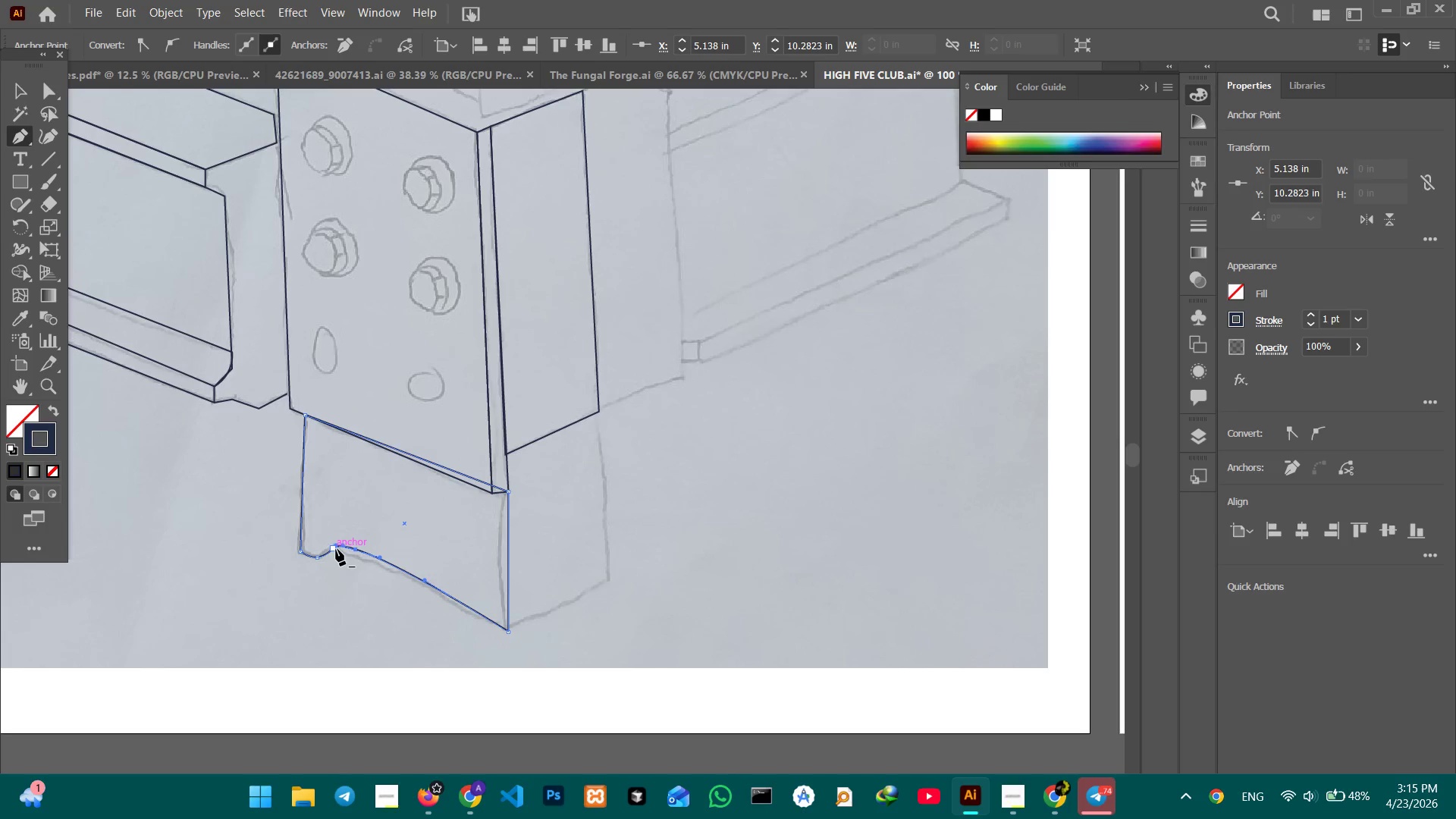 
left_click([335, 549])
 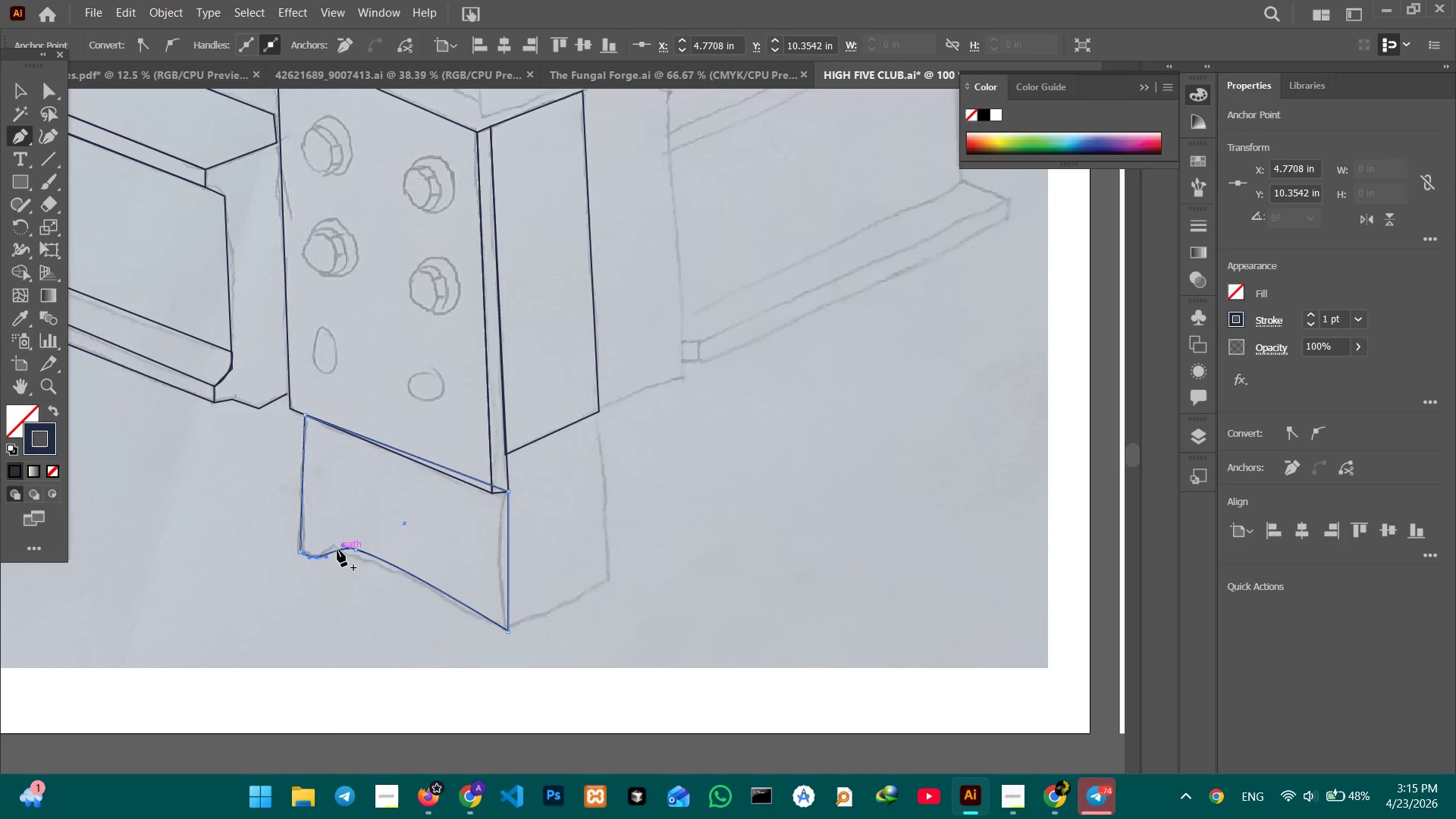 
left_click([337, 550])
 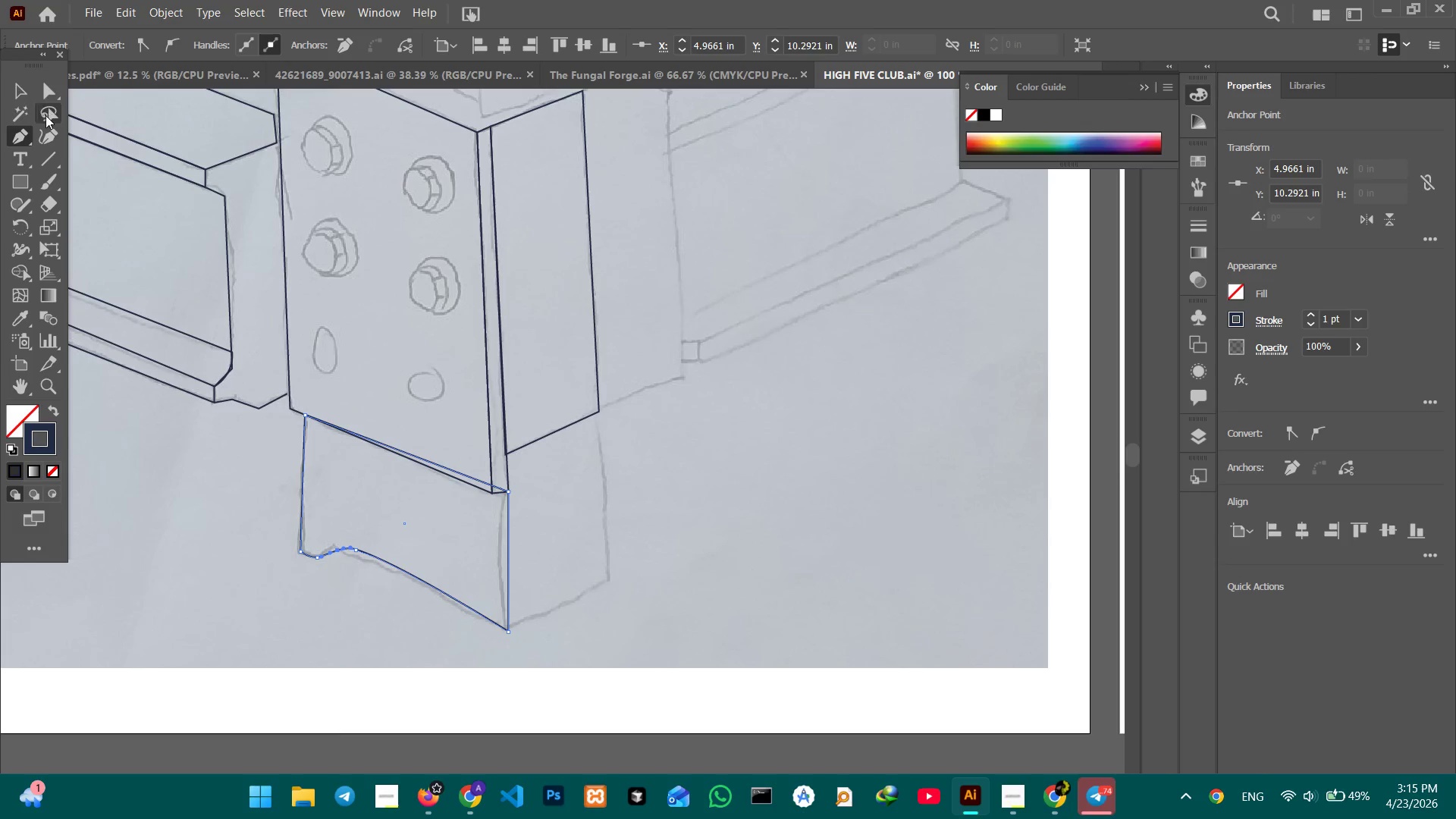 
left_click([48, 124])
 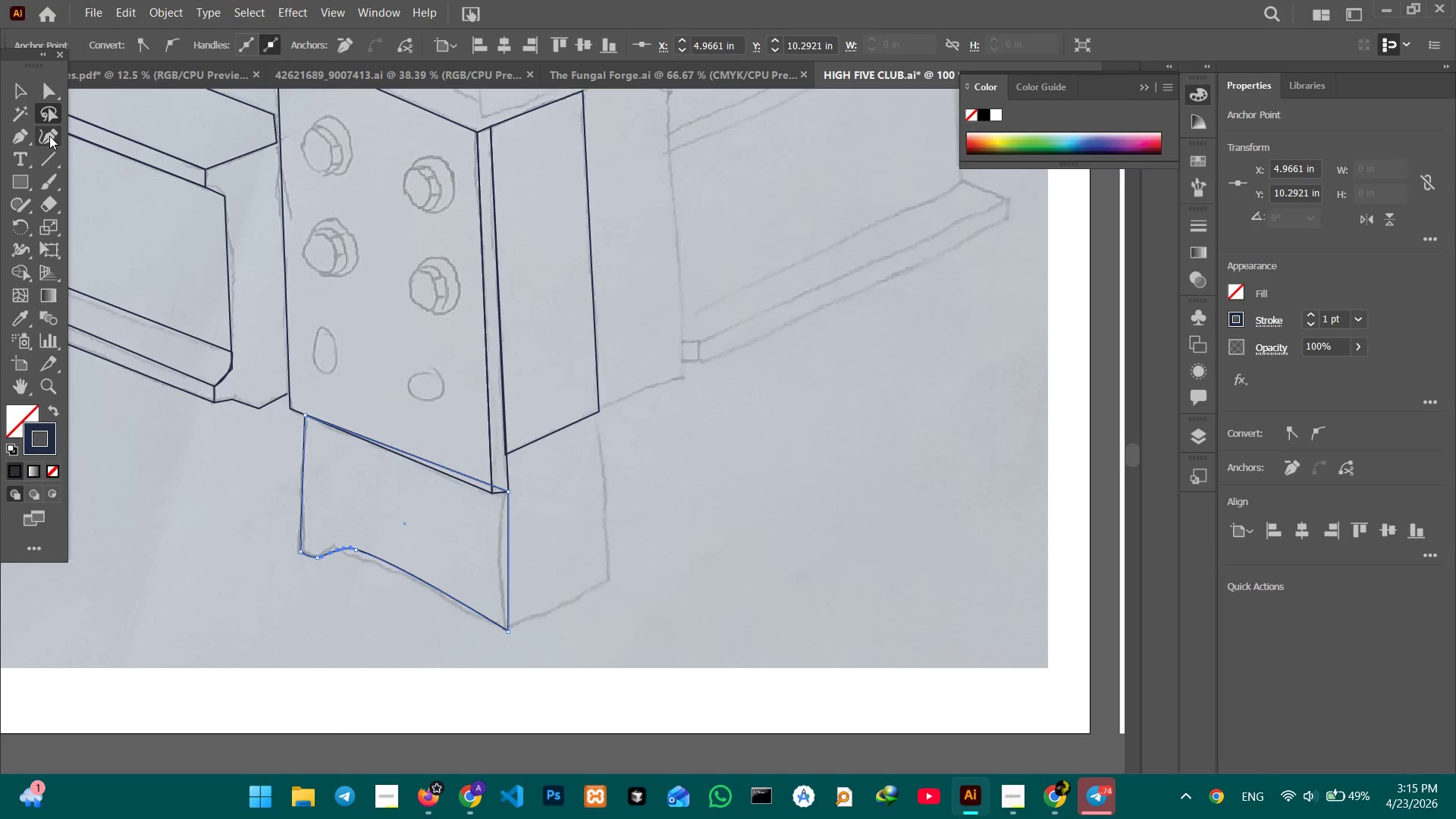 
double_click([49, 136])
 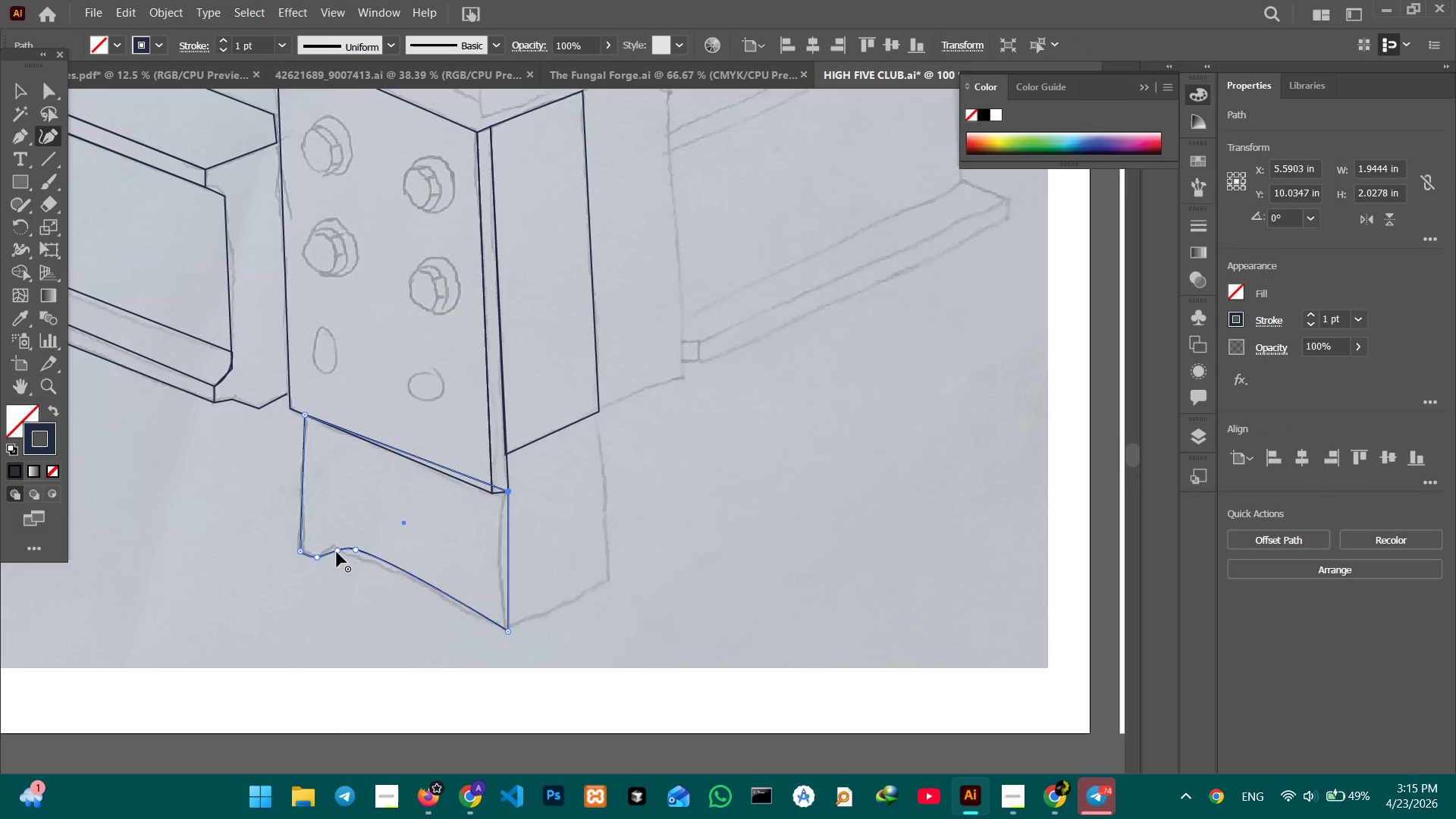 
left_click_drag(start_coordinate=[336, 551], to_coordinate=[331, 546])
 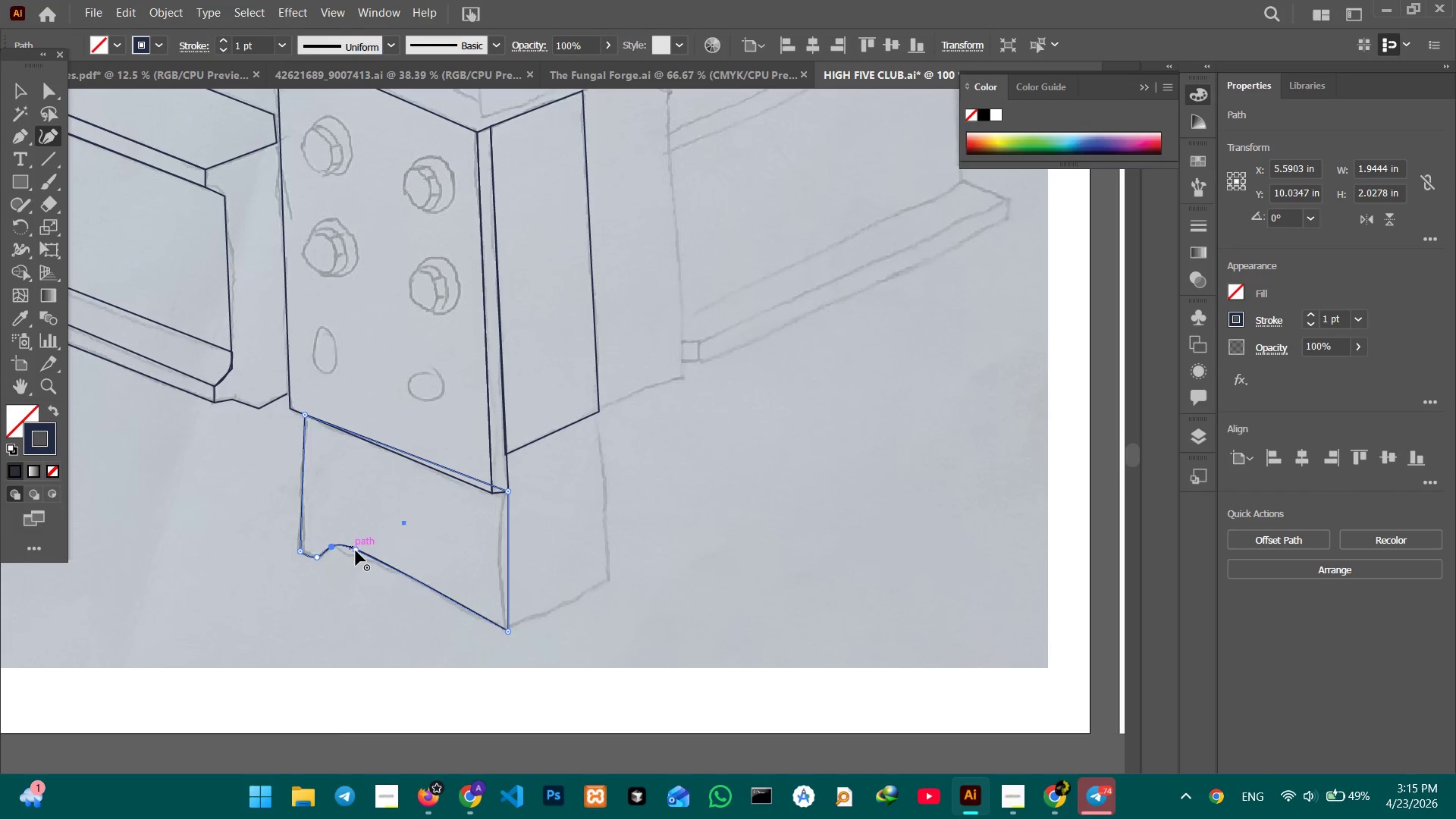 
left_click_drag(start_coordinate=[356, 551], to_coordinate=[356, 554])
 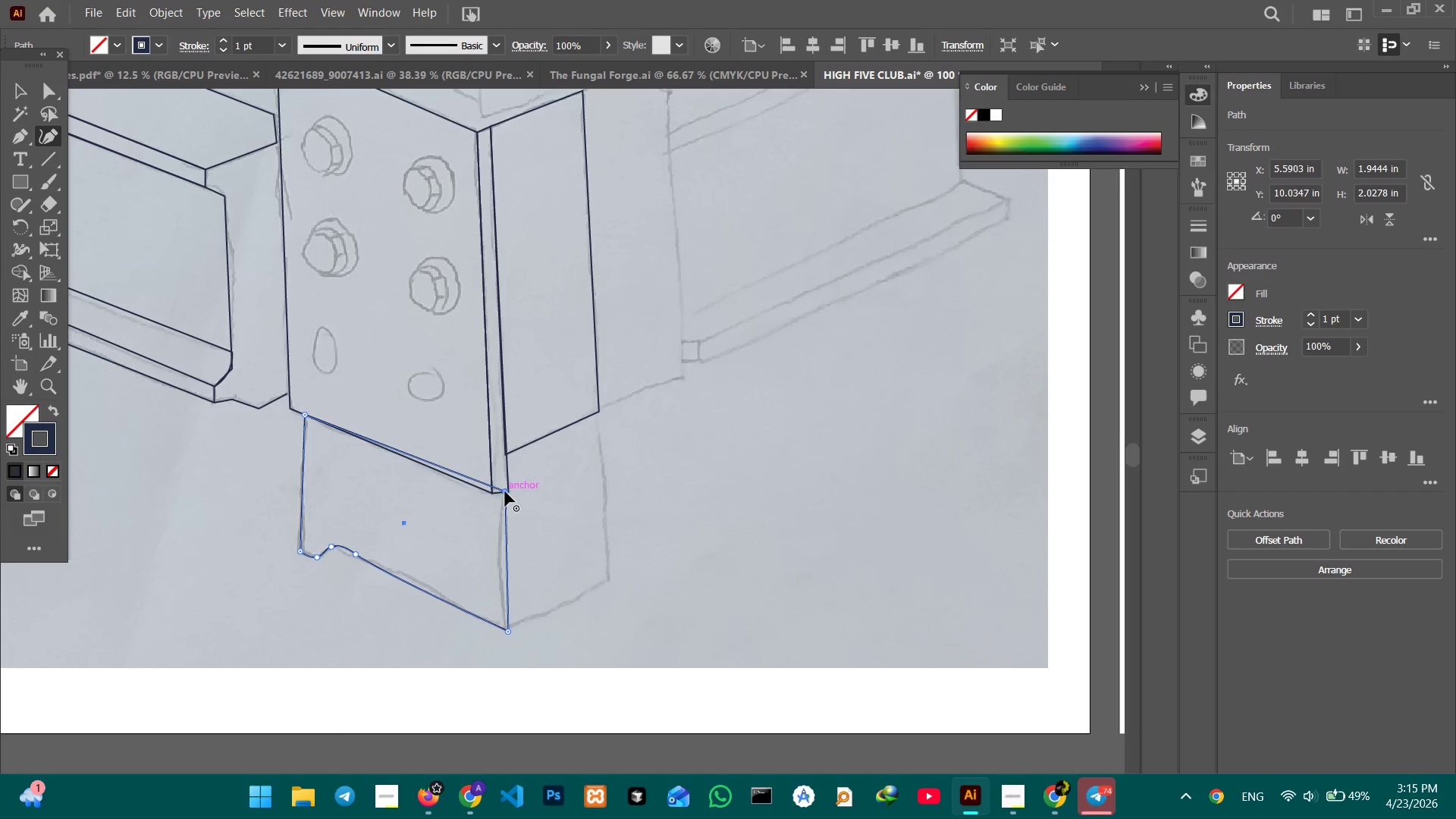 
wait(5.48)
 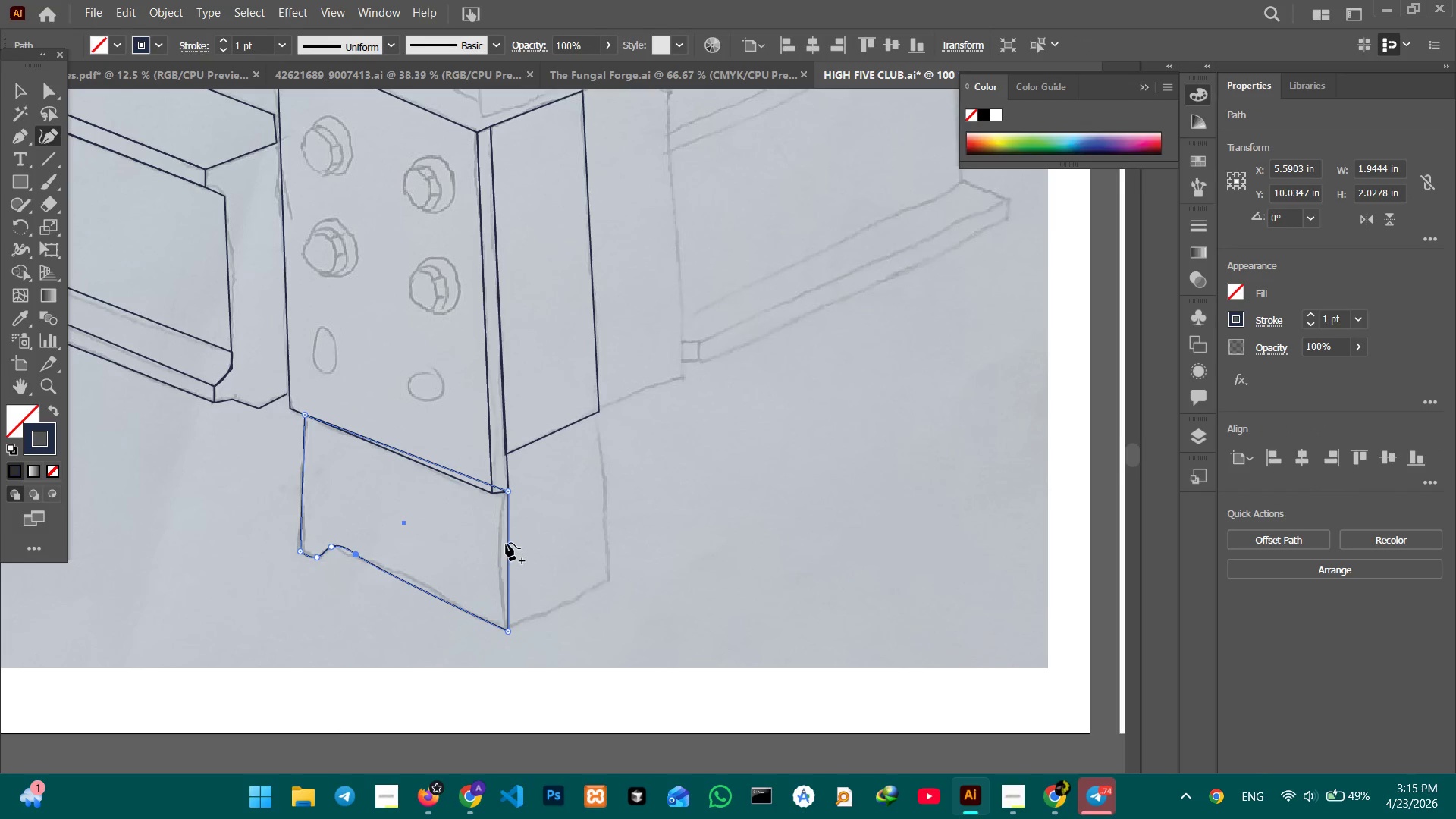 
left_click_drag(start_coordinate=[507, 490], to_coordinate=[511, 494])
 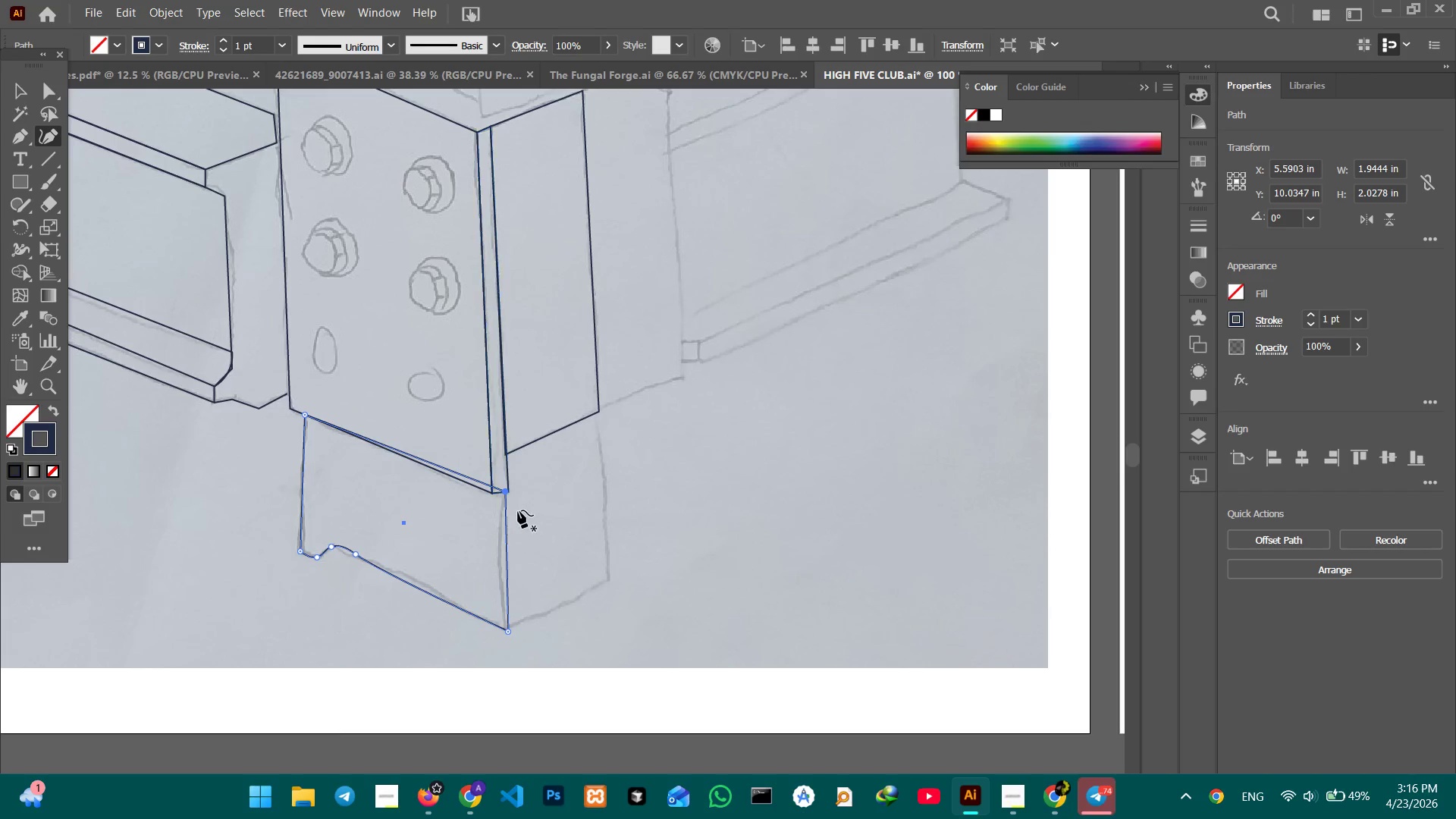 
key(Control+Equal)
 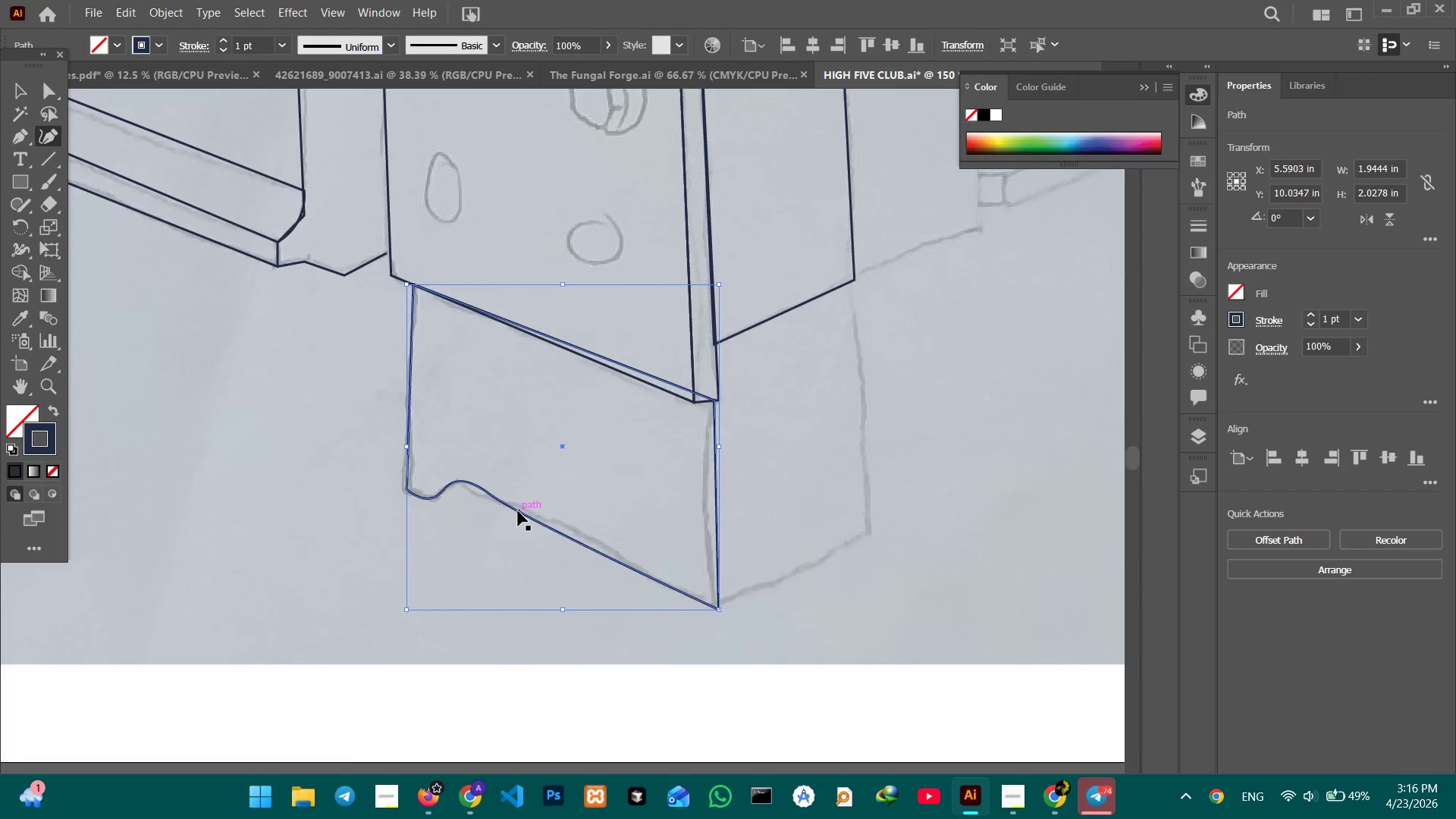 
key(Control+Equal)
 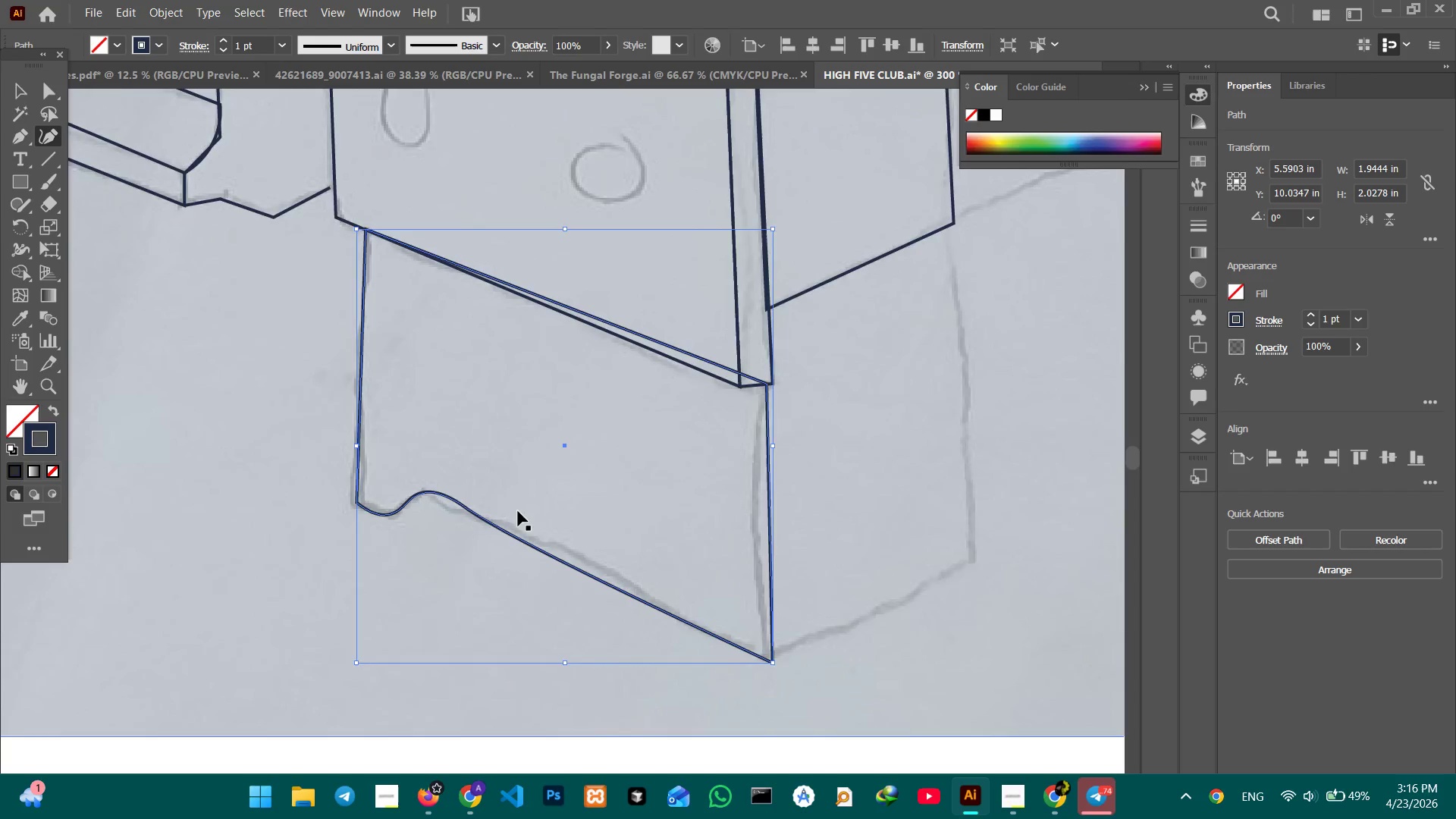 
key(Control+Equal)
 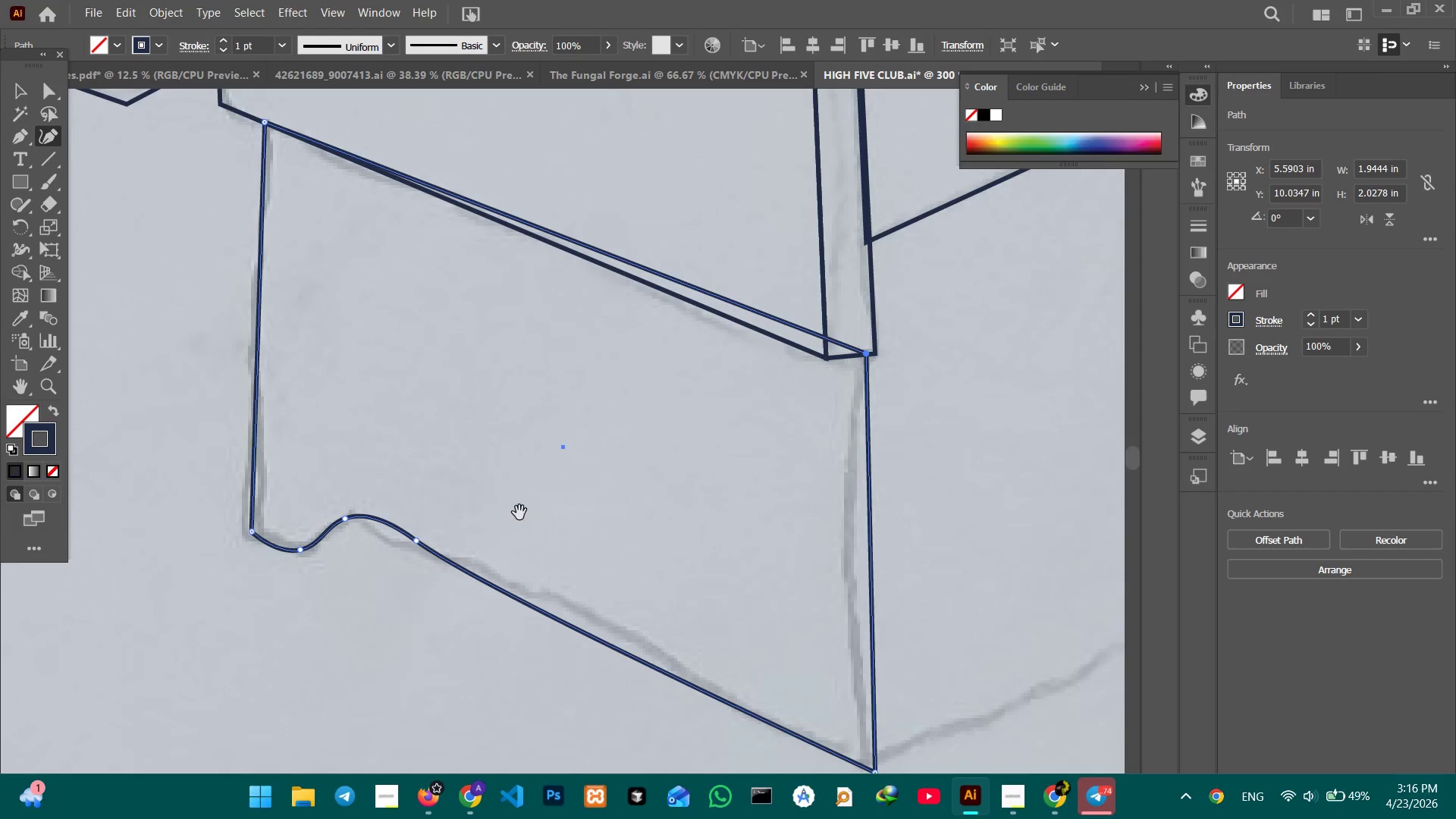 
hold_key(key=Space, duration=0.72)
 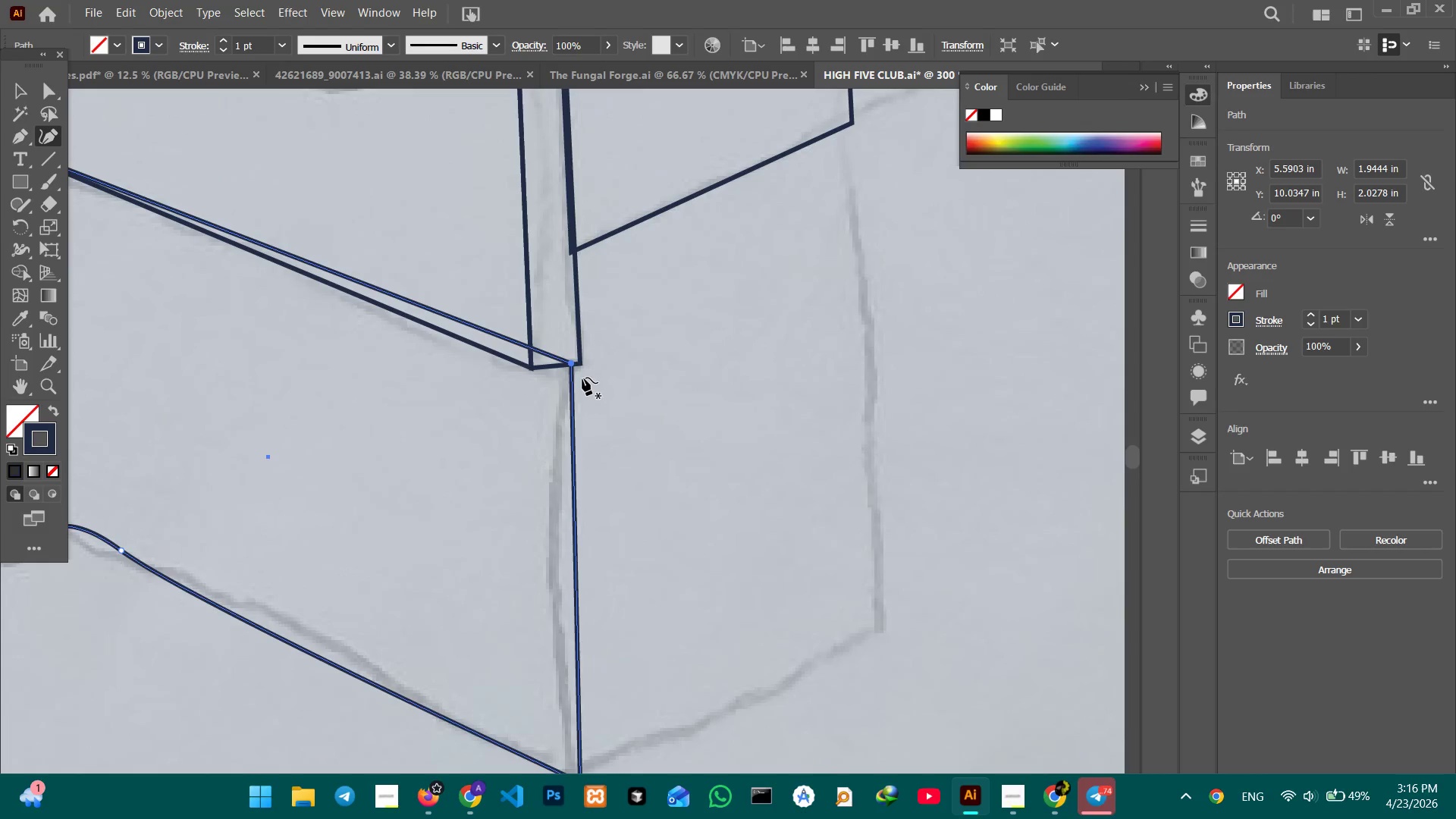 
left_click_drag(start_coordinate=[633, 485], to_coordinate=[337, 496])
 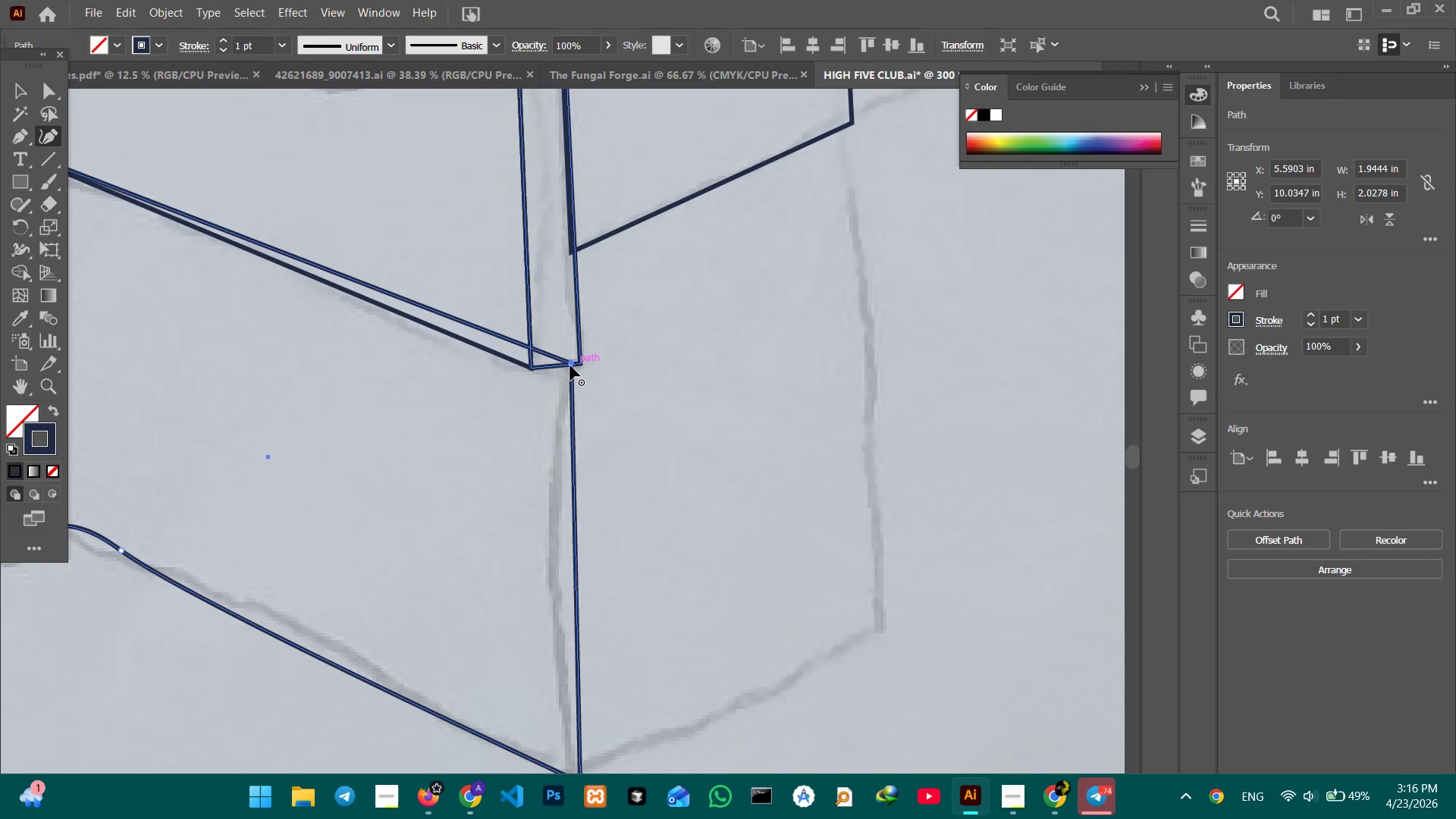 
left_click_drag(start_coordinate=[572, 365], to_coordinate=[580, 366])
 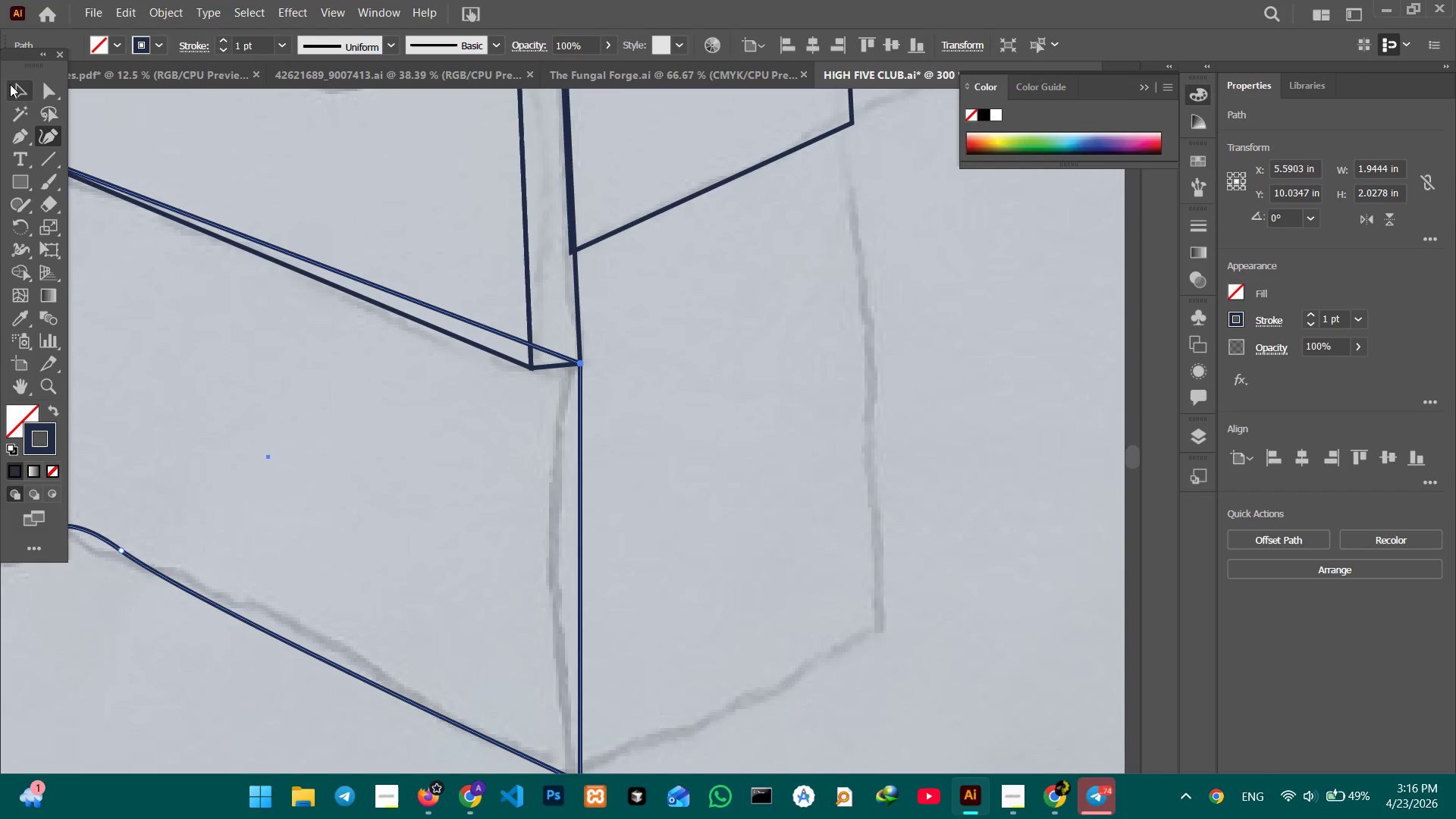 
left_click([10, 84])
 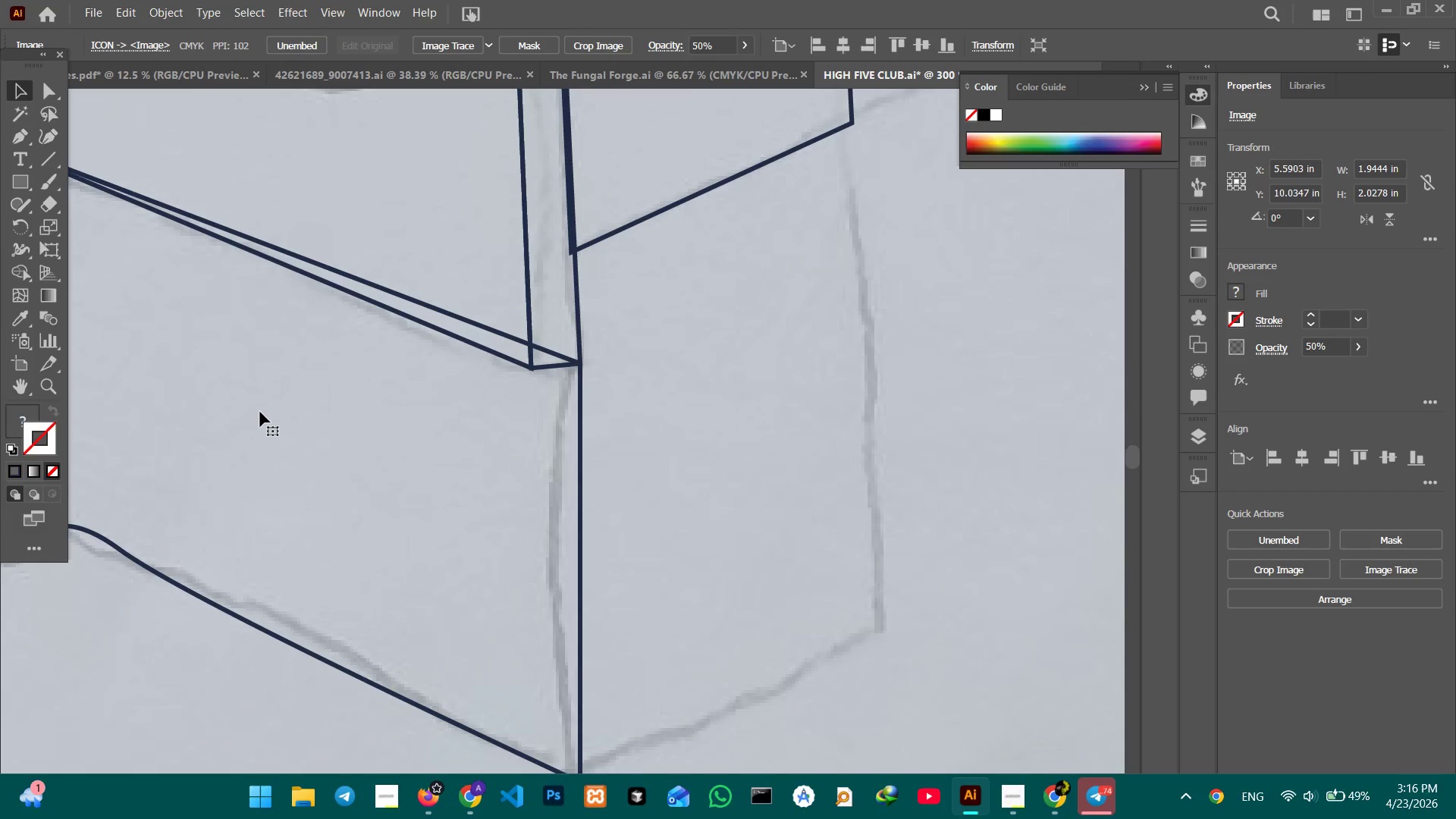 
hold_key(key=ControlLeft, duration=0.56)
 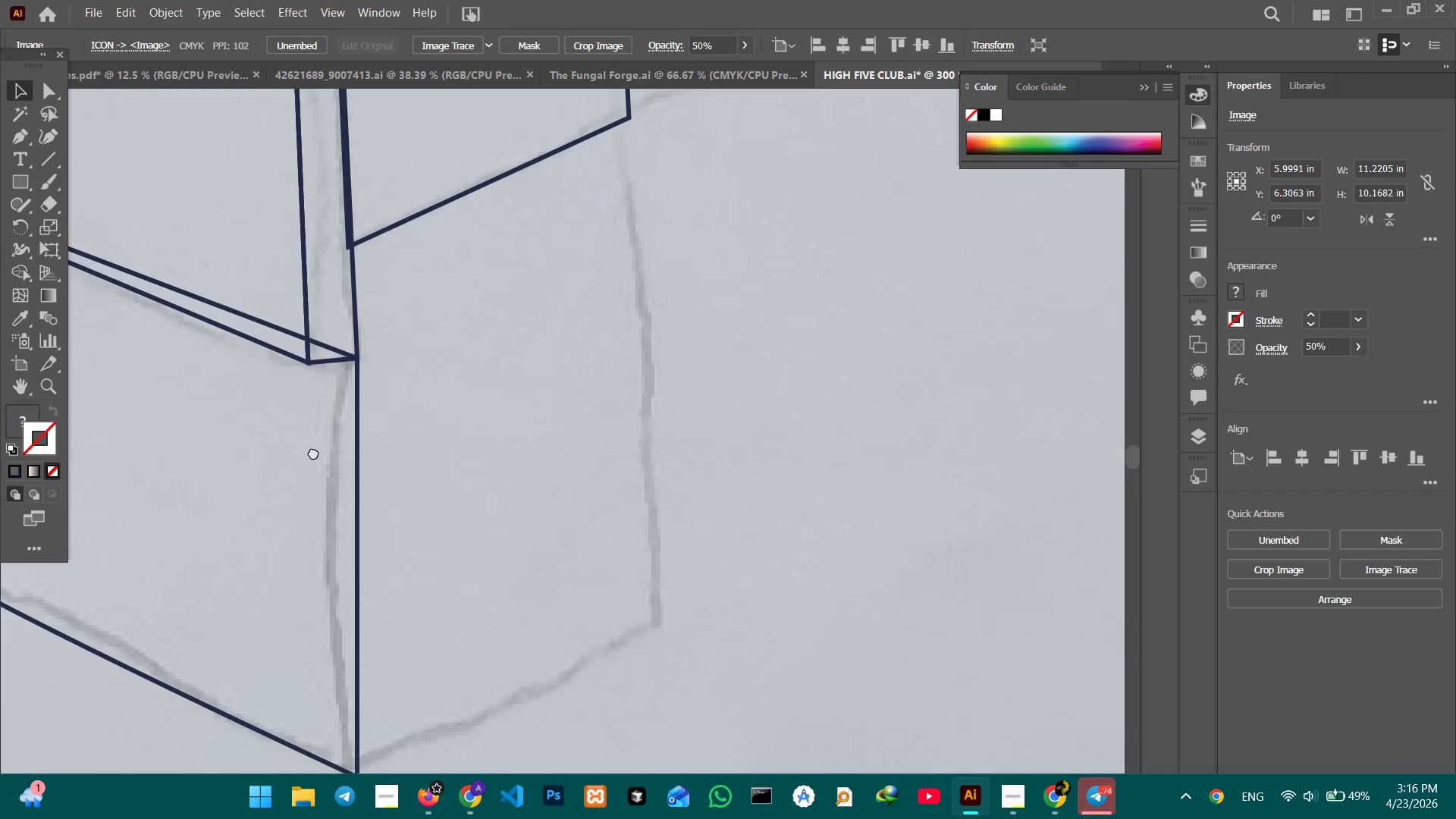 
hold_key(key=Space, duration=1.05)
 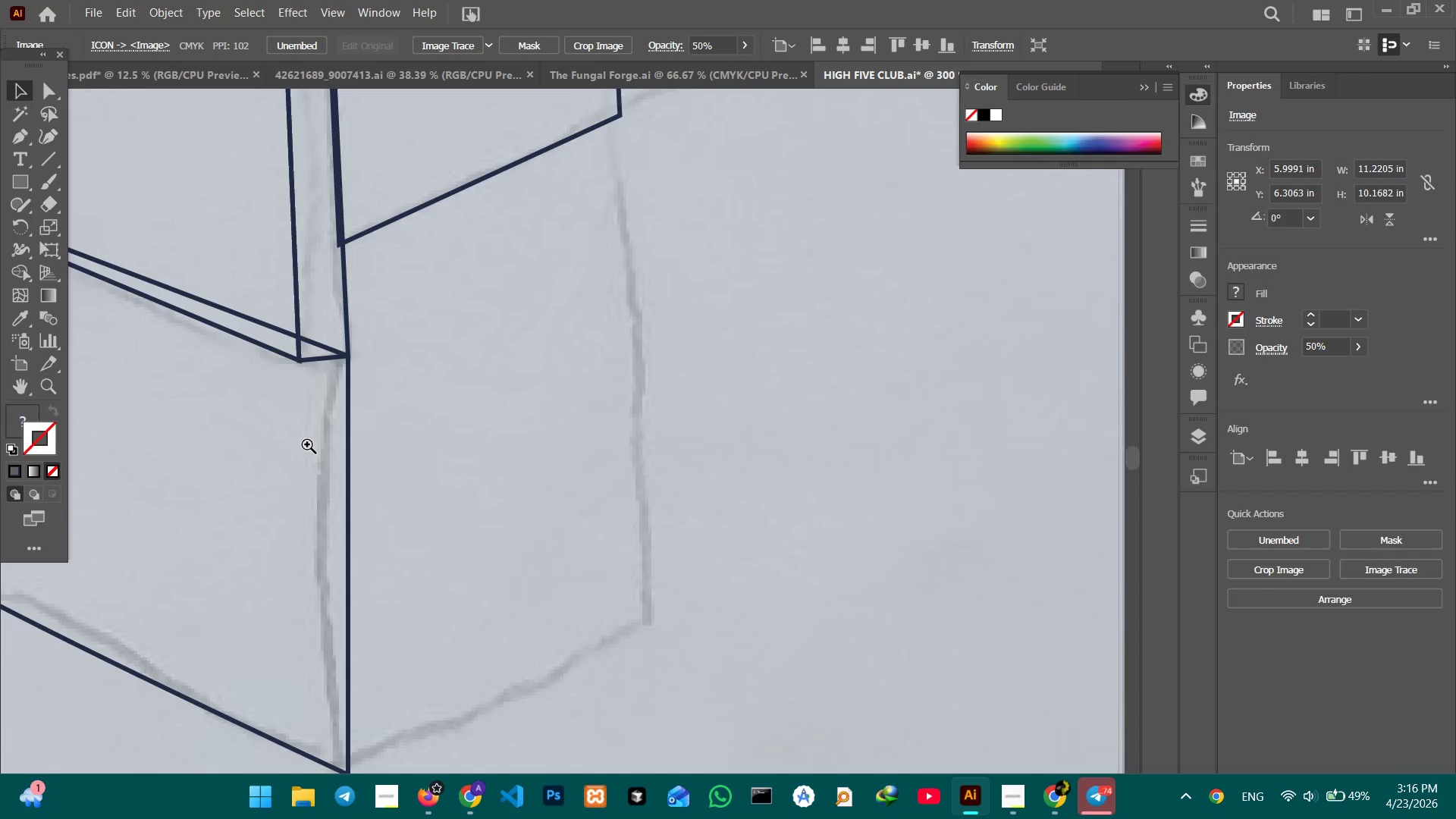 
left_click_drag(start_coordinate=[538, 457], to_coordinate=[306, 449])
 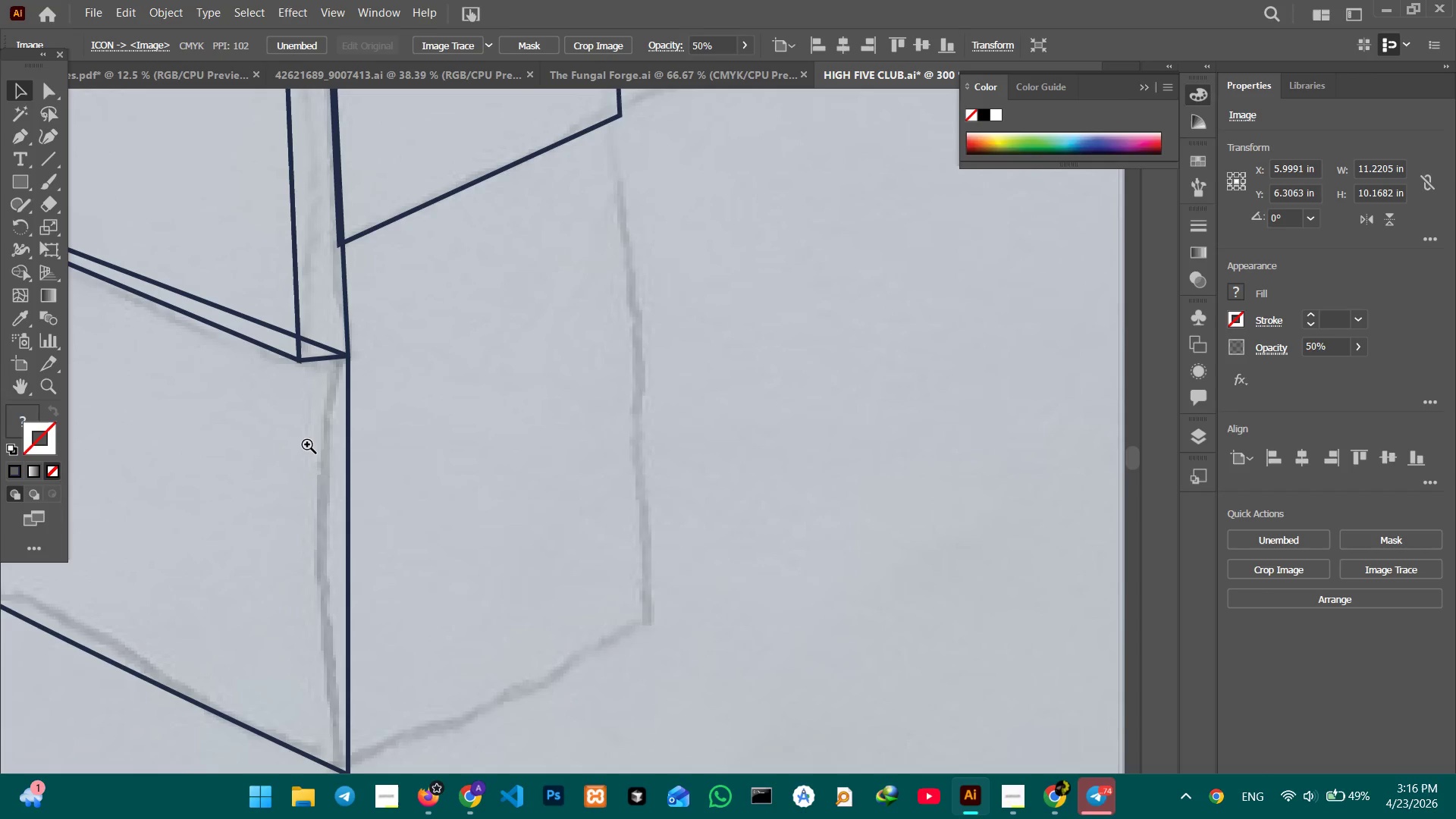 
key(Control+Minus)
 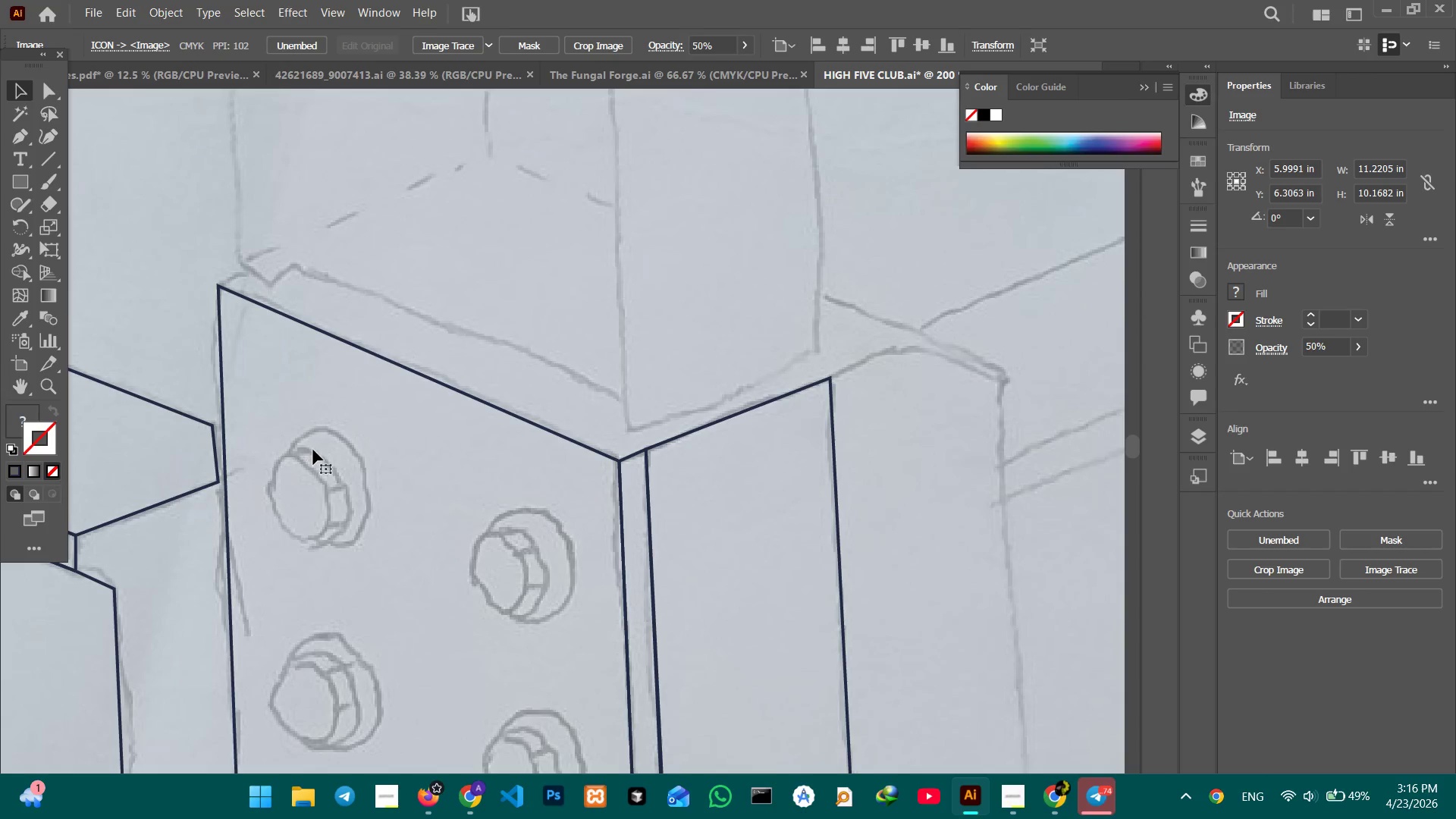 
hold_key(key=Space, duration=1.5)
 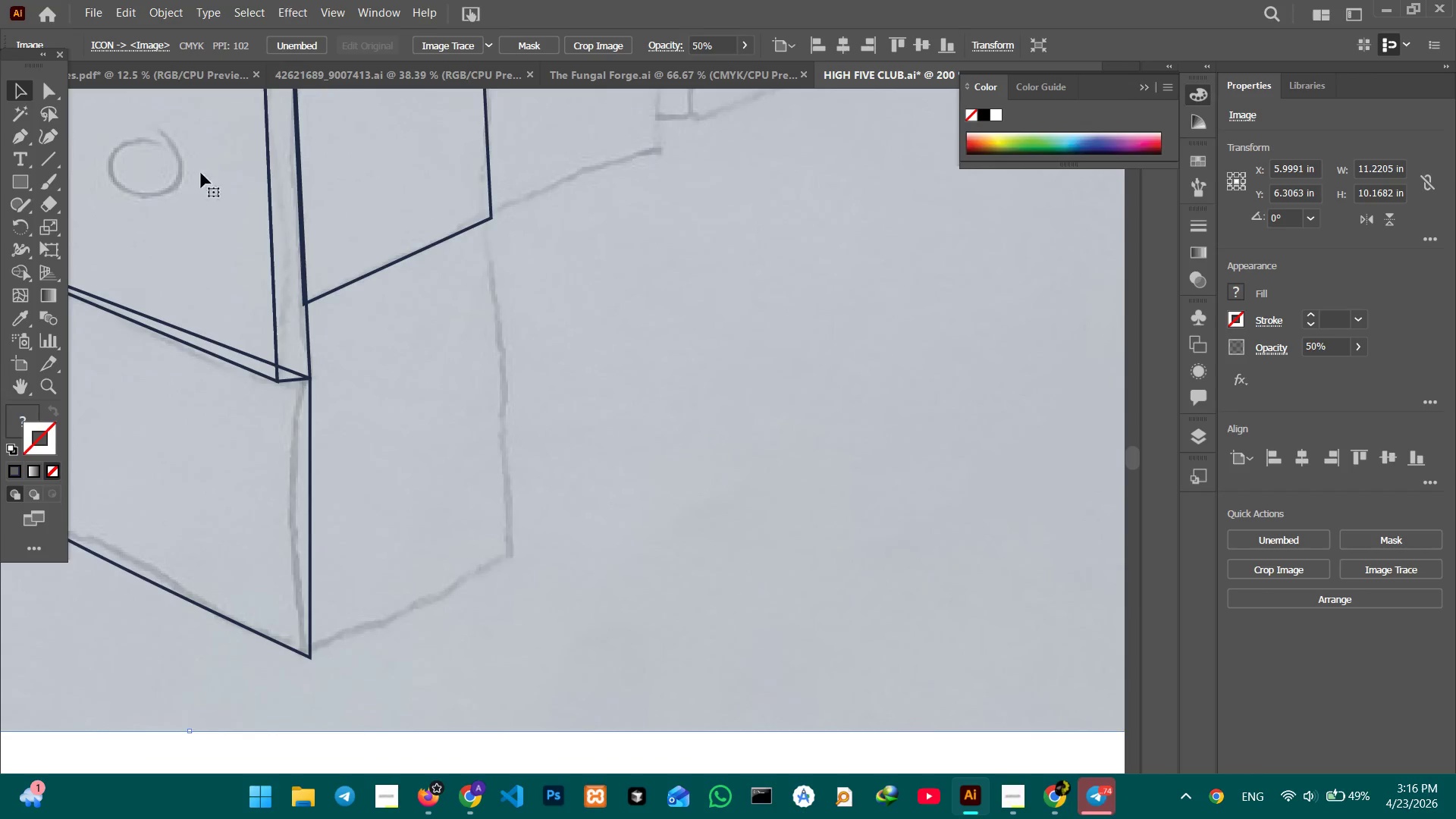 
left_click_drag(start_coordinate=[626, 526], to_coordinate=[122, 43])
 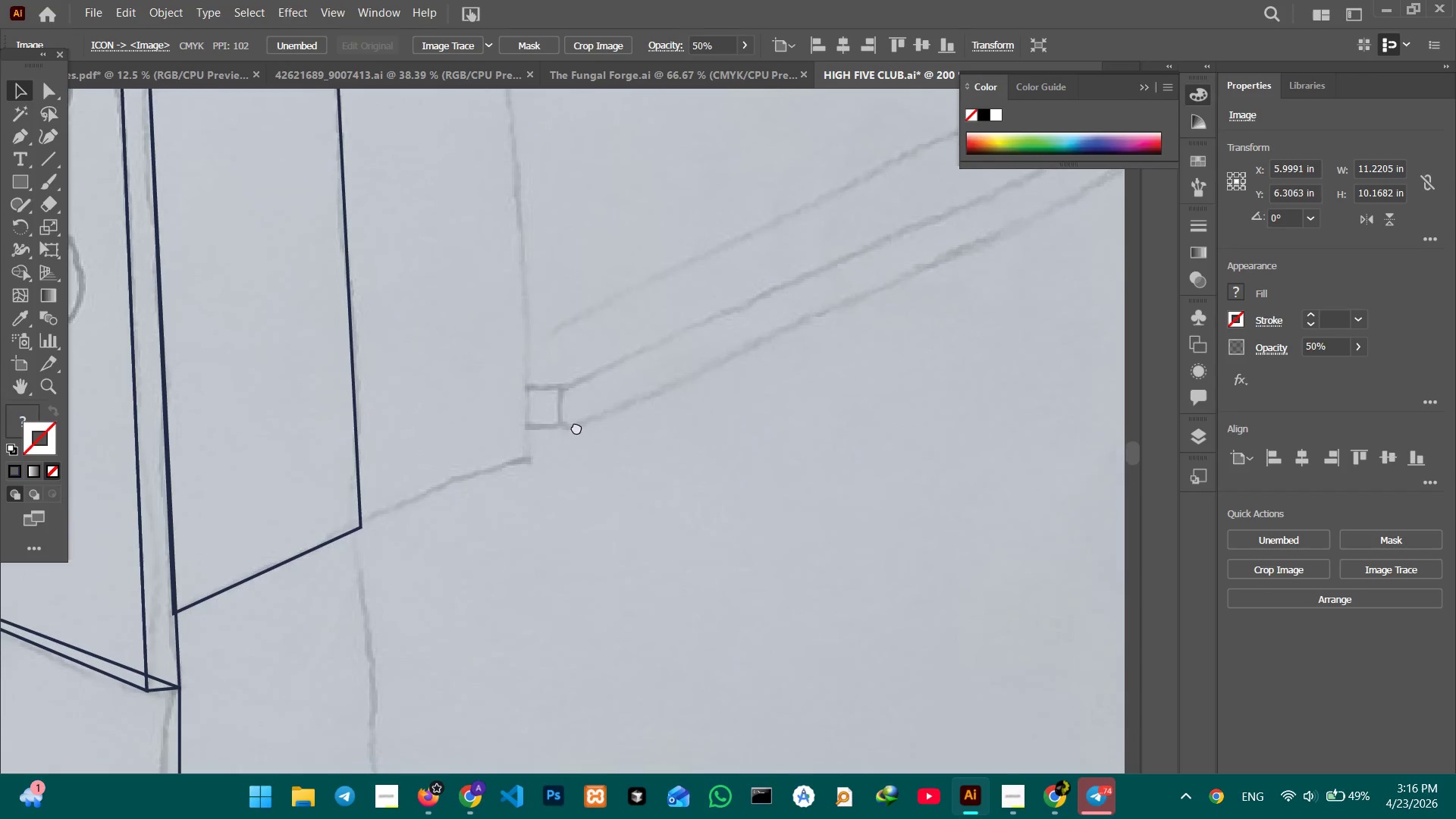 
left_click_drag(start_coordinate=[580, 460], to_coordinate=[692, 194])
 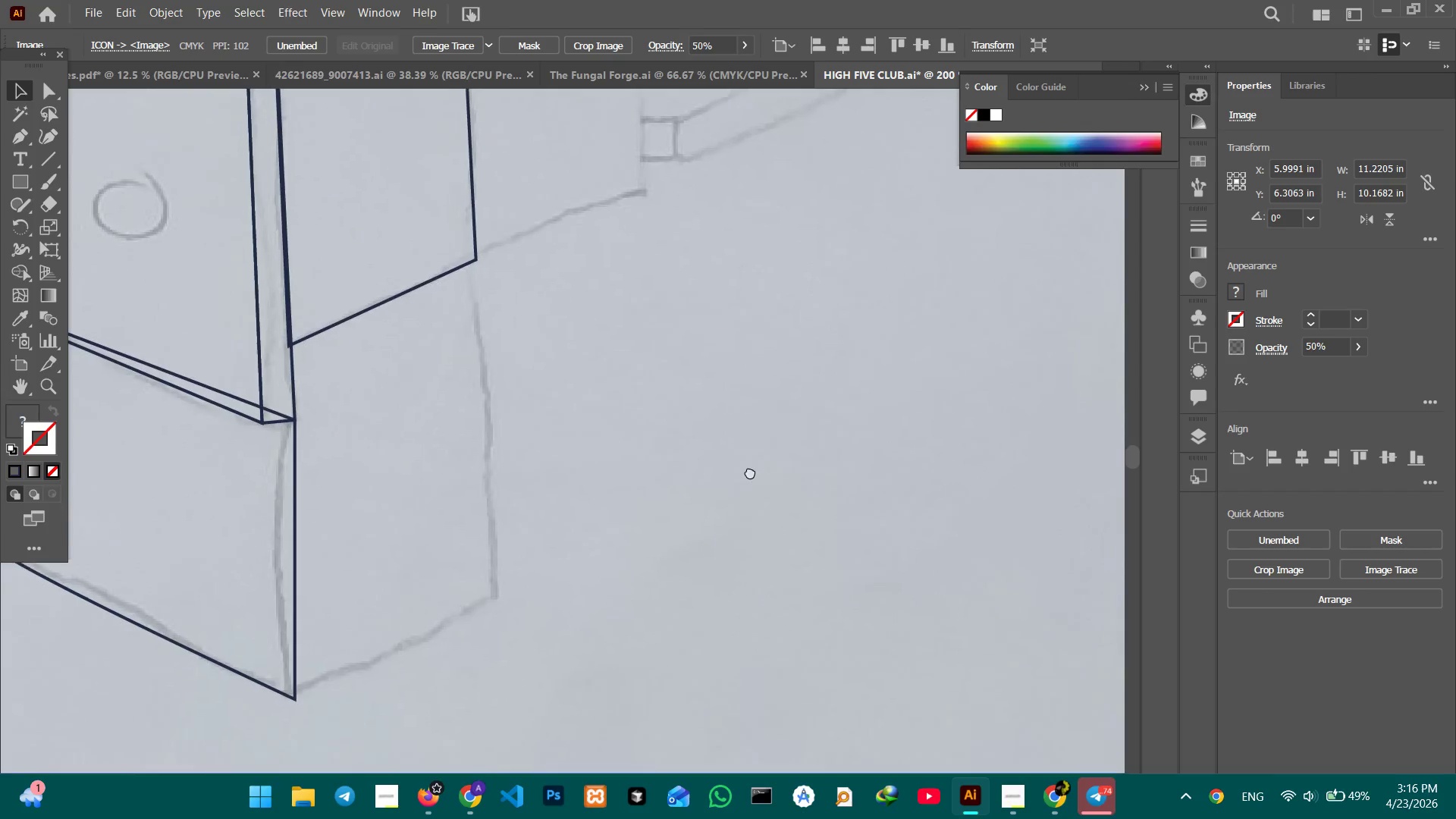 
hold_key(key=Space, duration=0.36)
 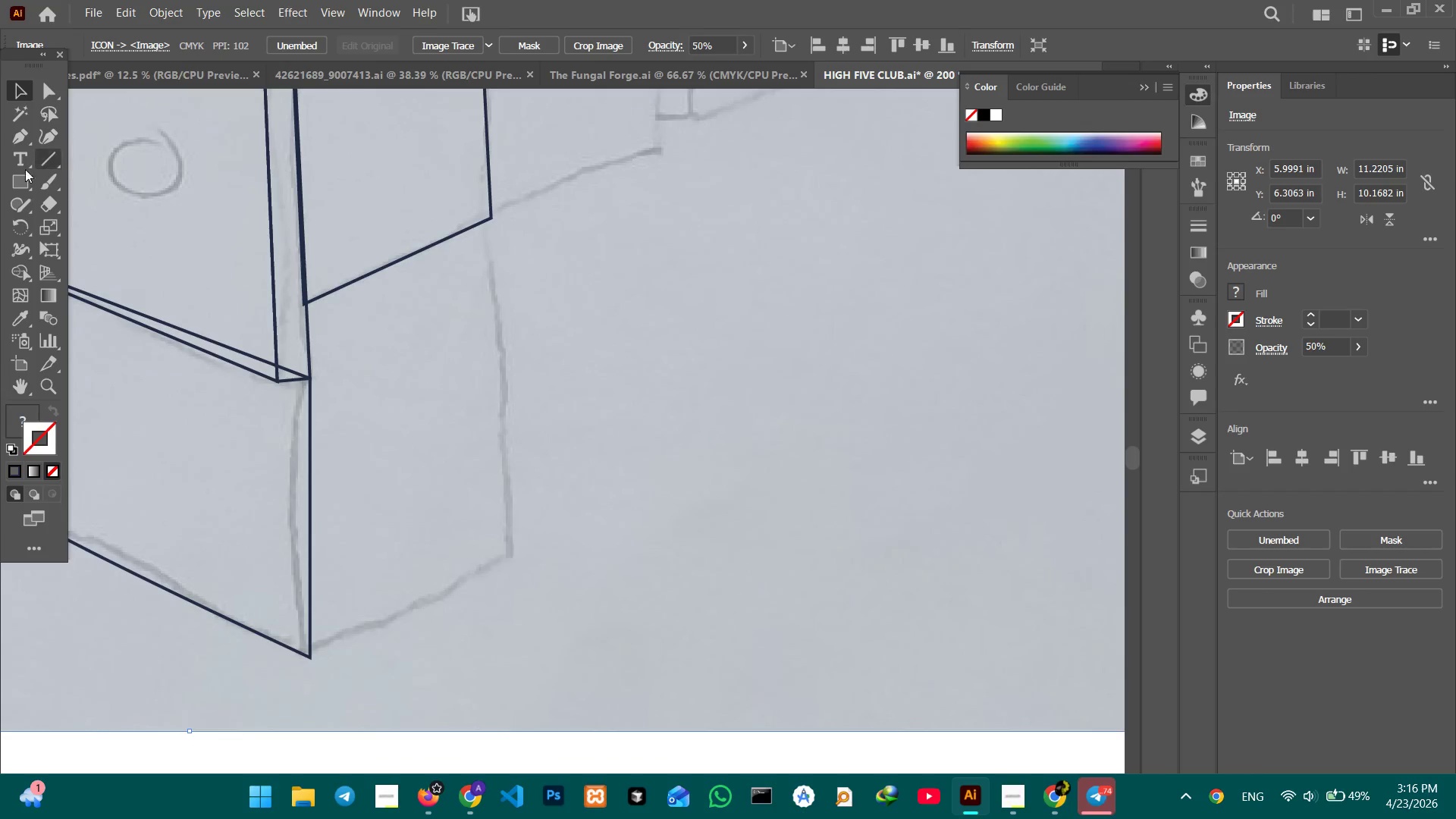 
left_click_drag(start_coordinate=[738, 503], to_coordinate=[757, 450])
 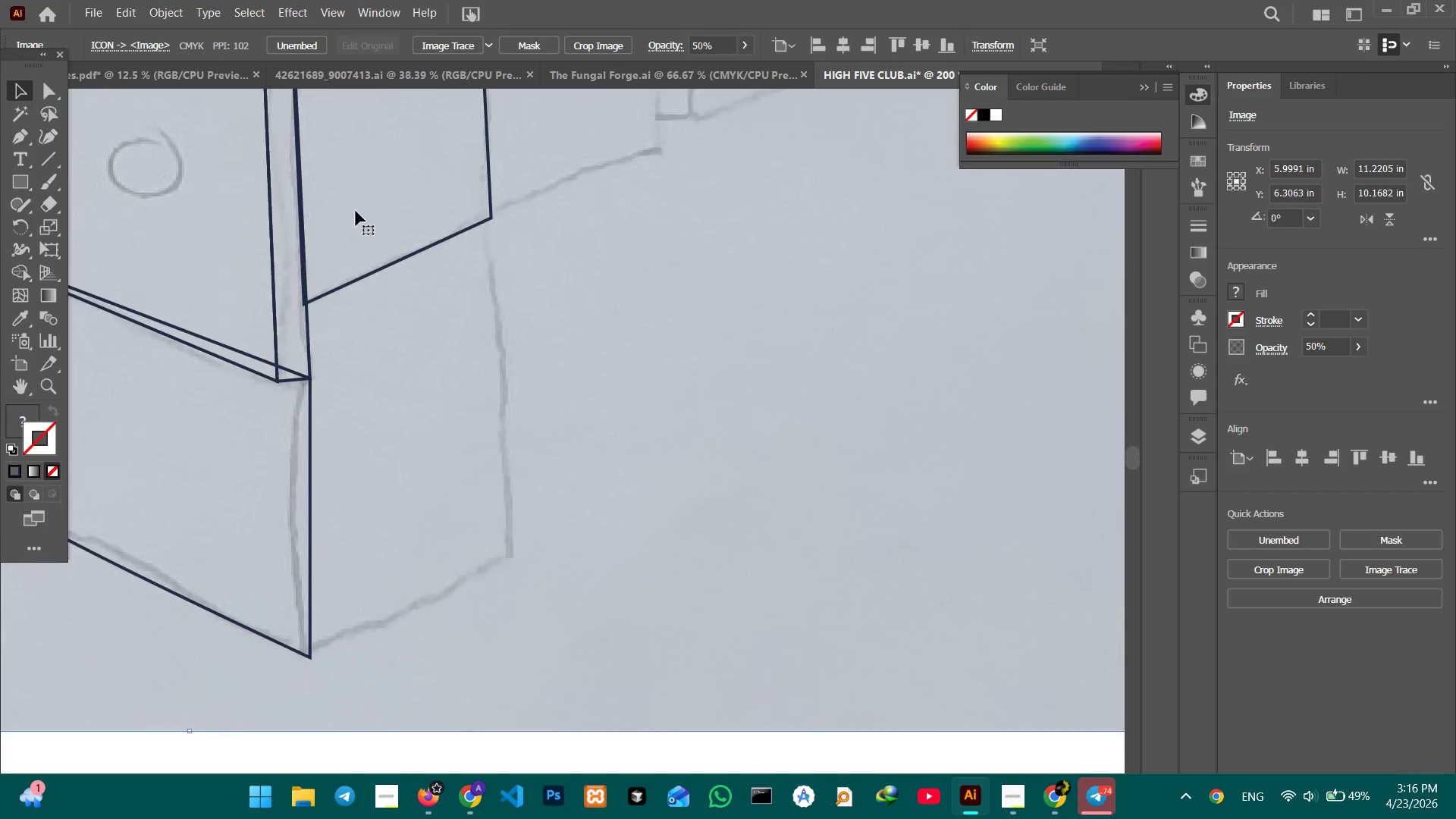 
hold_key(key=Space, duration=22.36)
 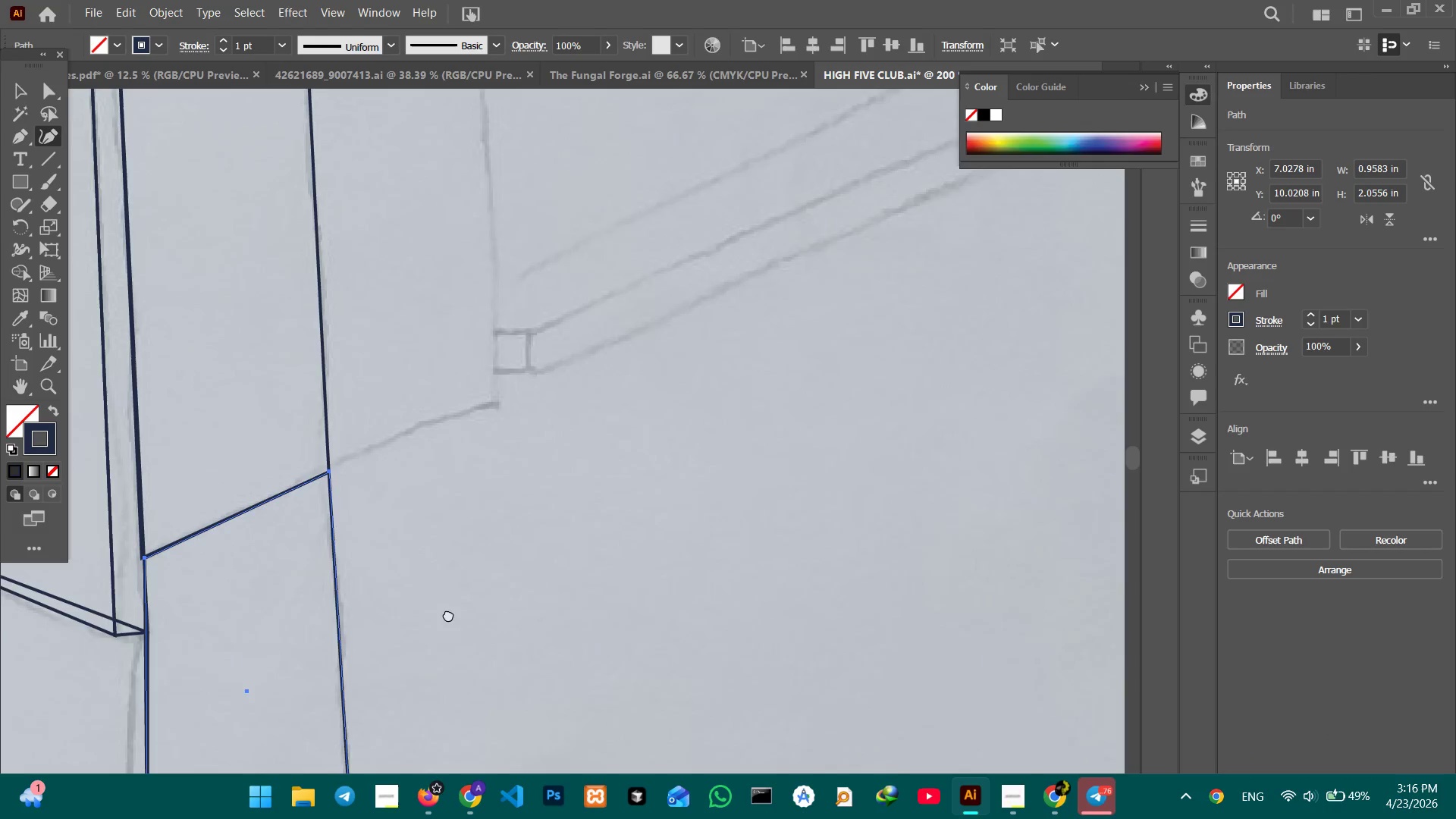 
left_click_drag(start_coordinate=[306, 303], to_coordinate=[534, 658])
 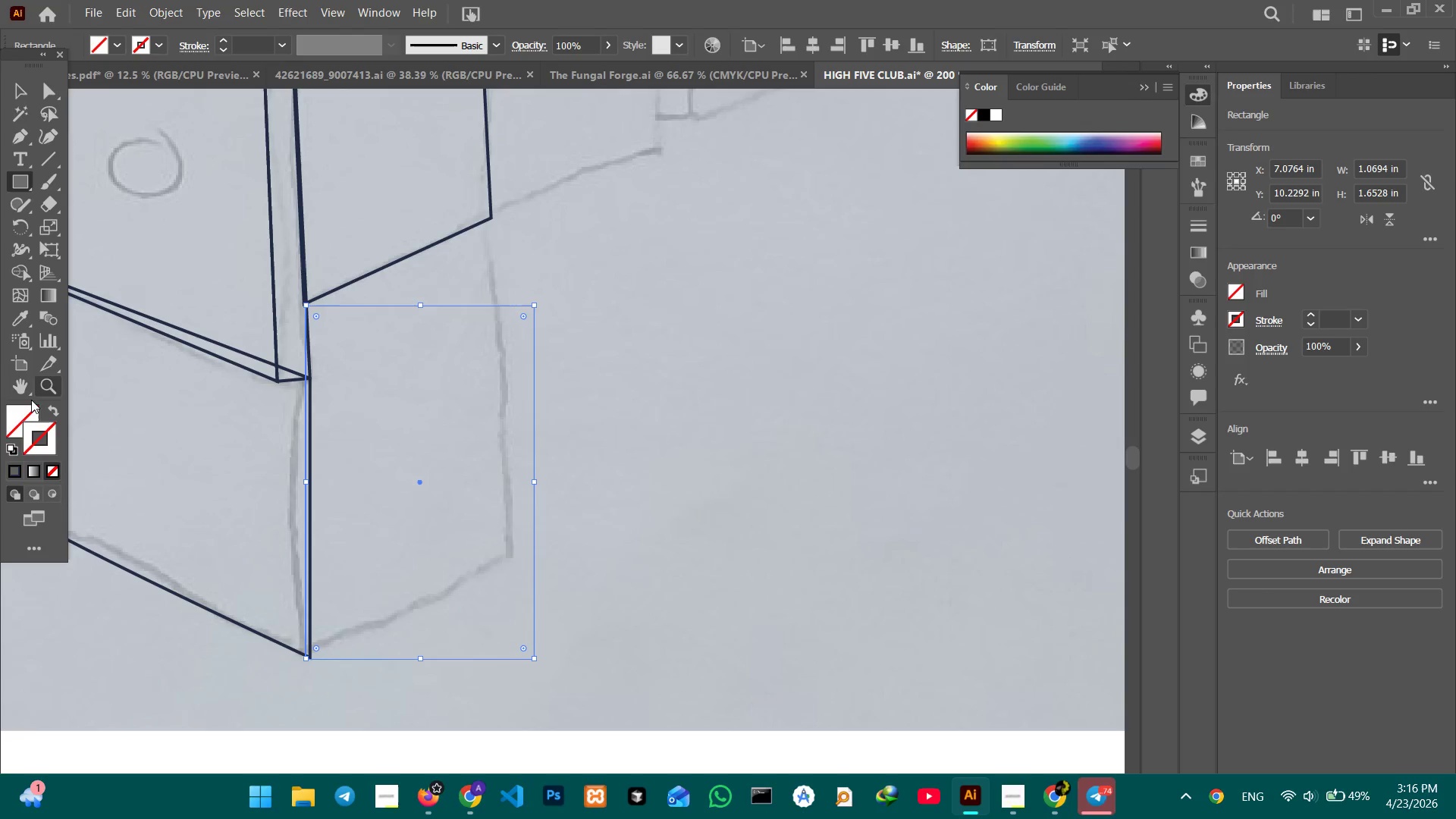 
left_click([17, 469])
 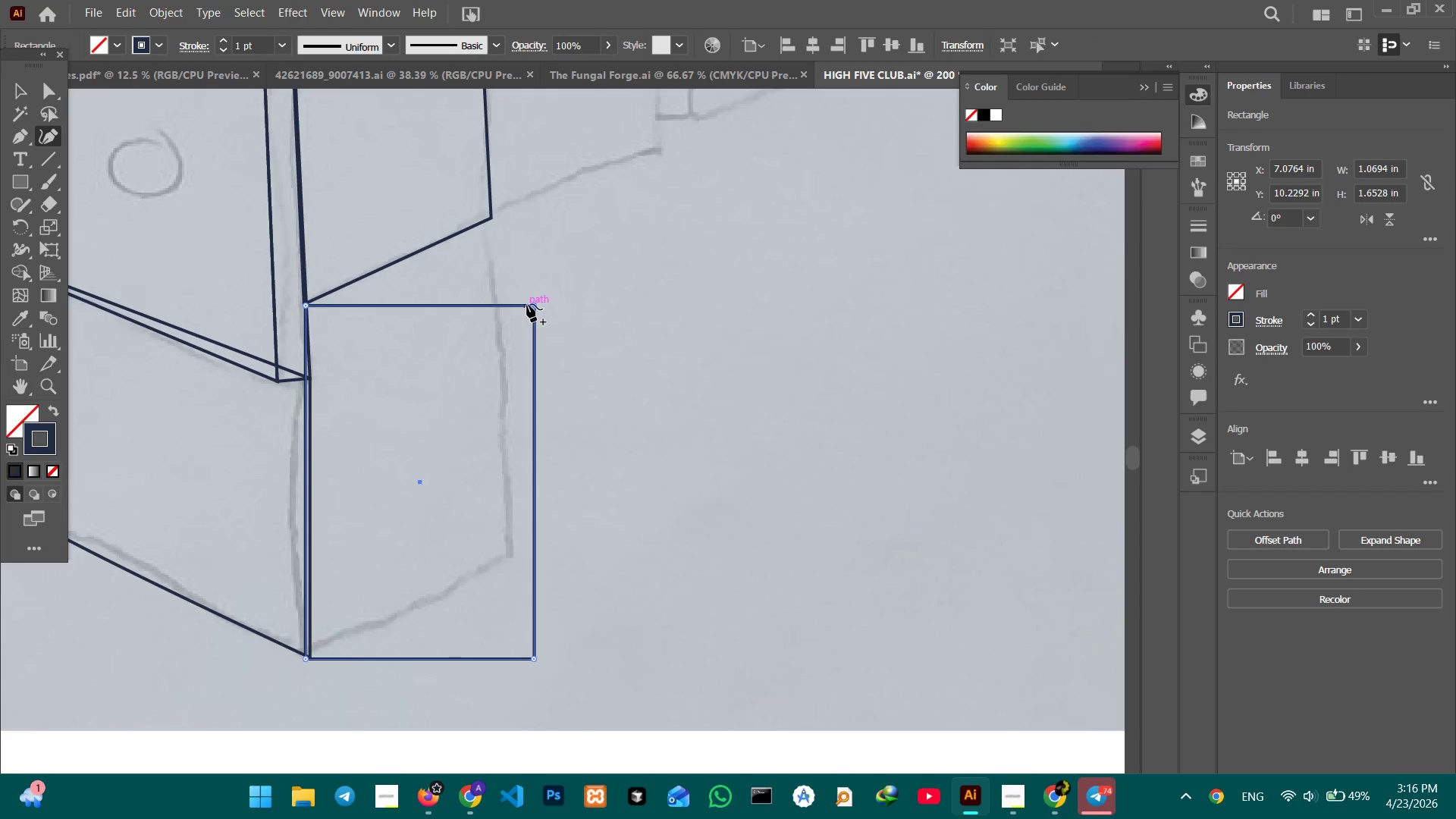 
left_click_drag(start_coordinate=[533, 304], to_coordinate=[491, 219])
 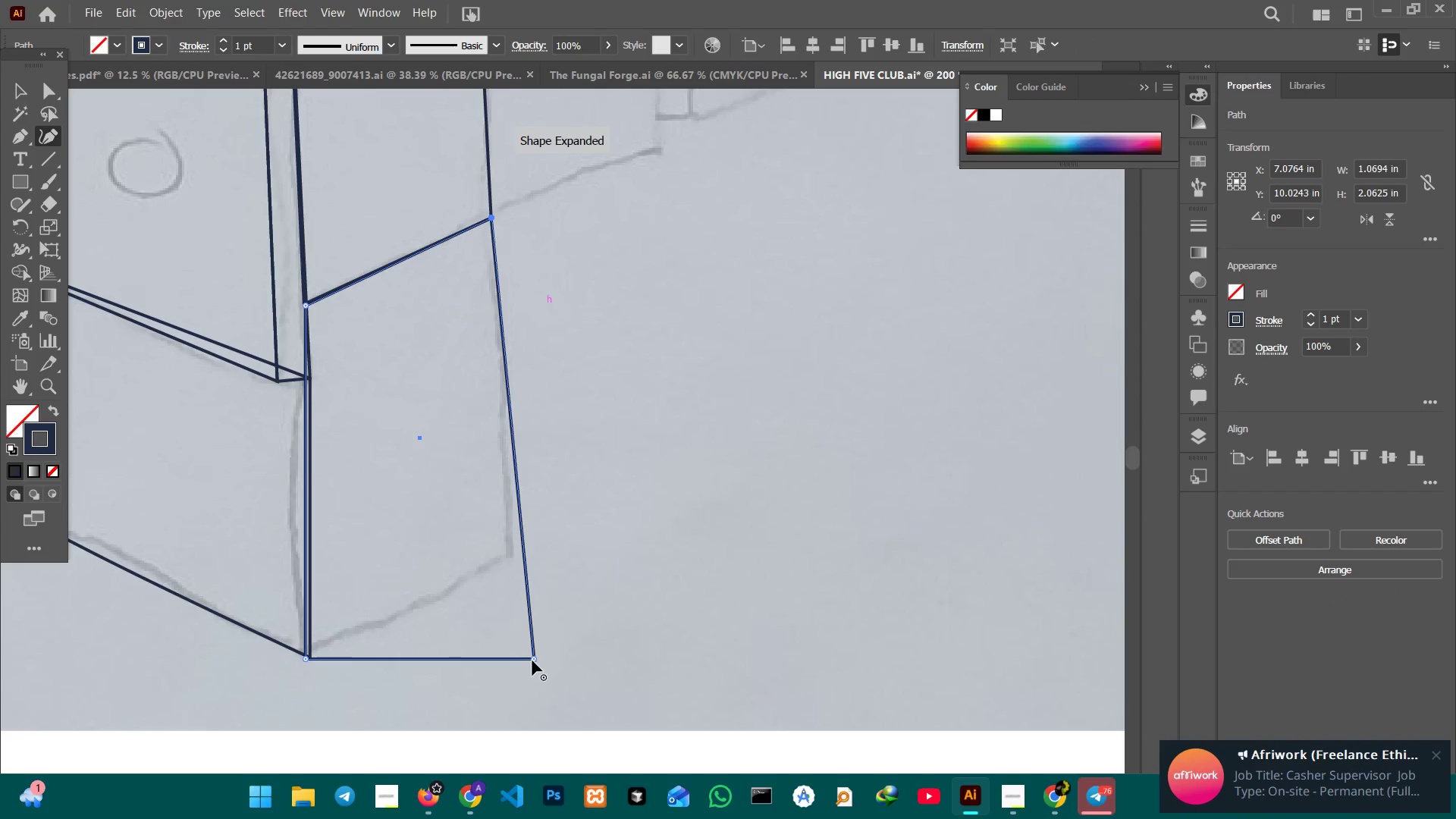 
left_click_drag(start_coordinate=[532, 660], to_coordinate=[511, 554])
 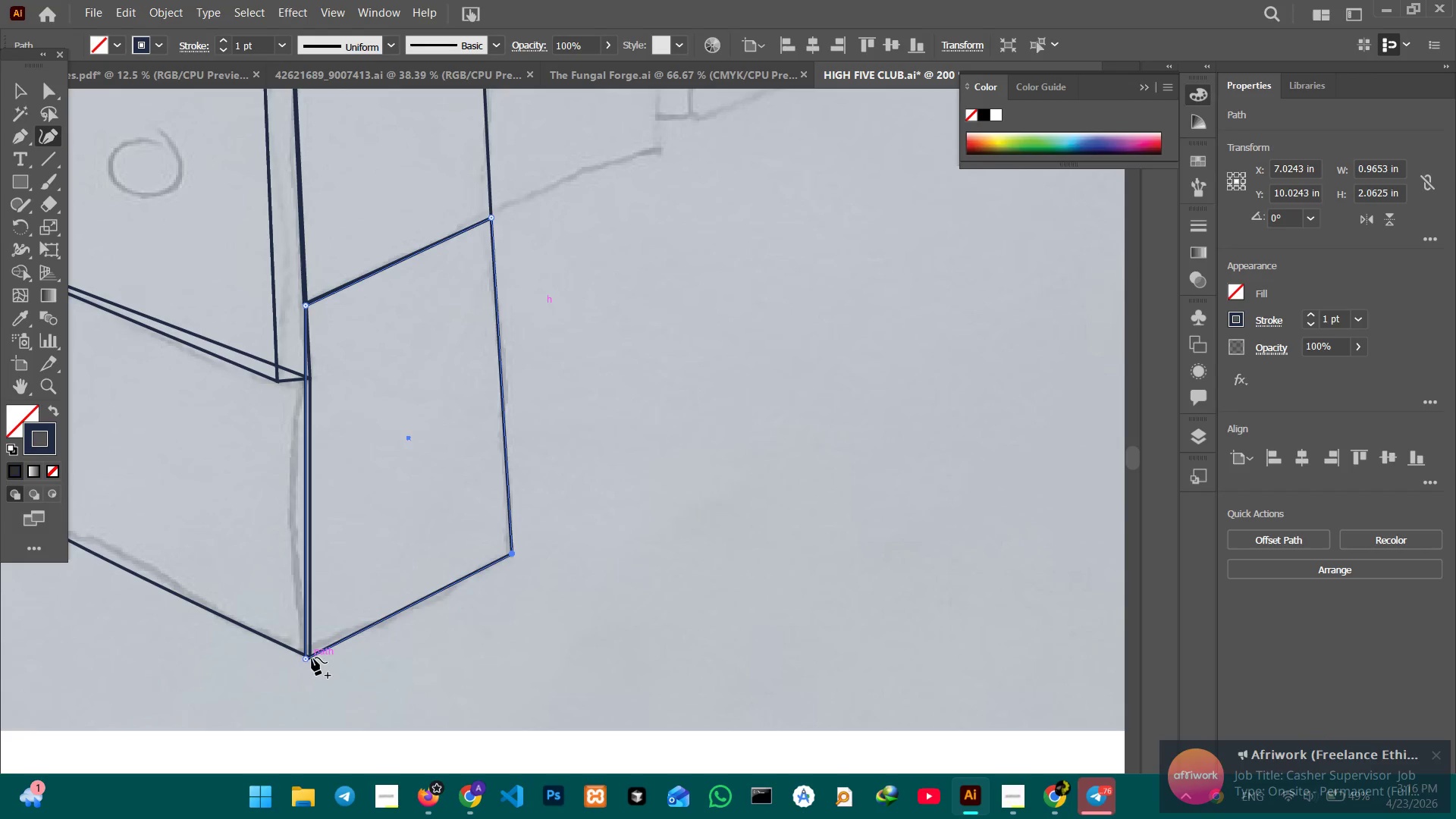 
left_click_drag(start_coordinate=[309, 657], to_coordinate=[312, 657])
 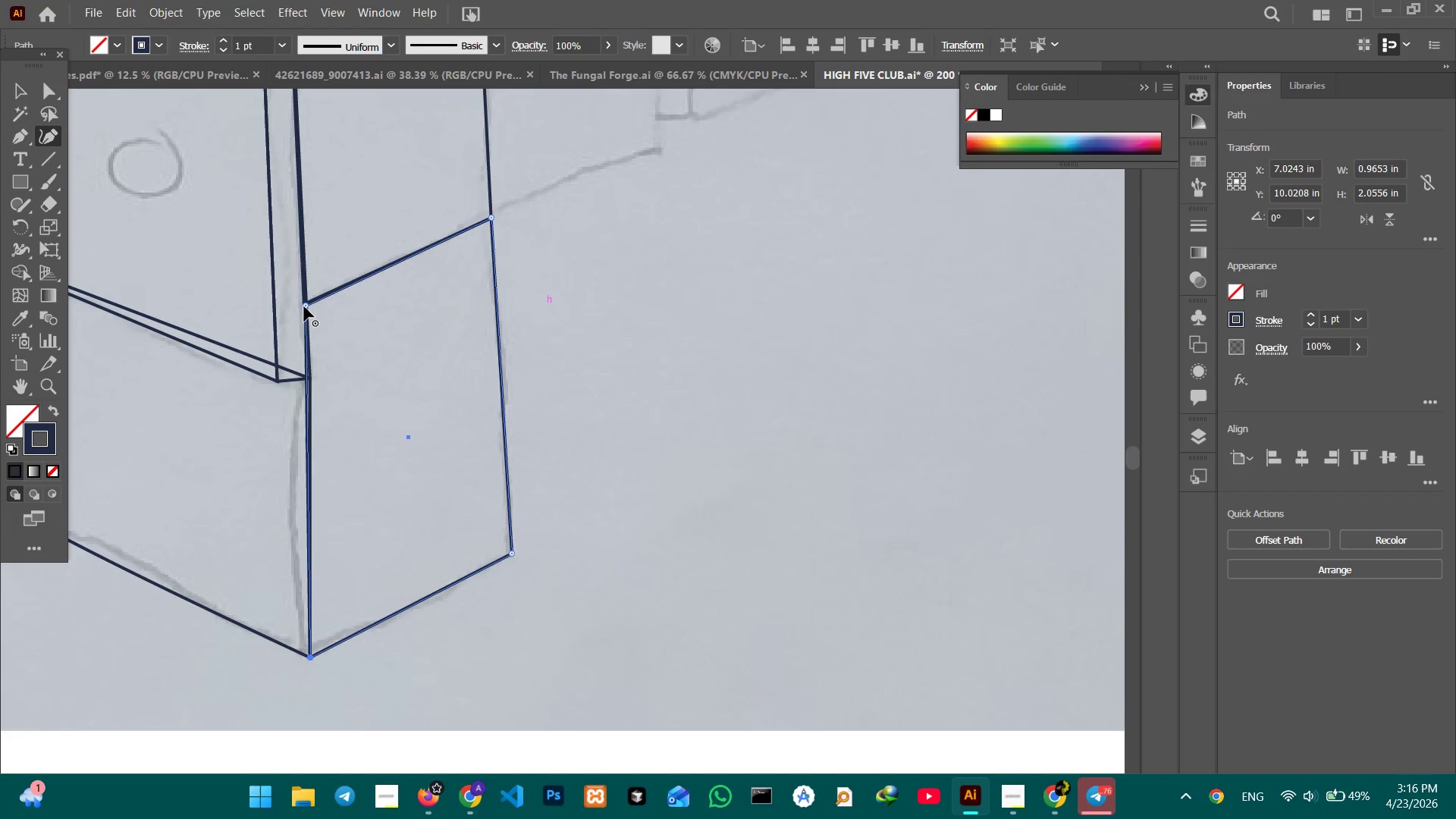 
left_click_drag(start_coordinate=[304, 306], to_coordinate=[306, 303])
 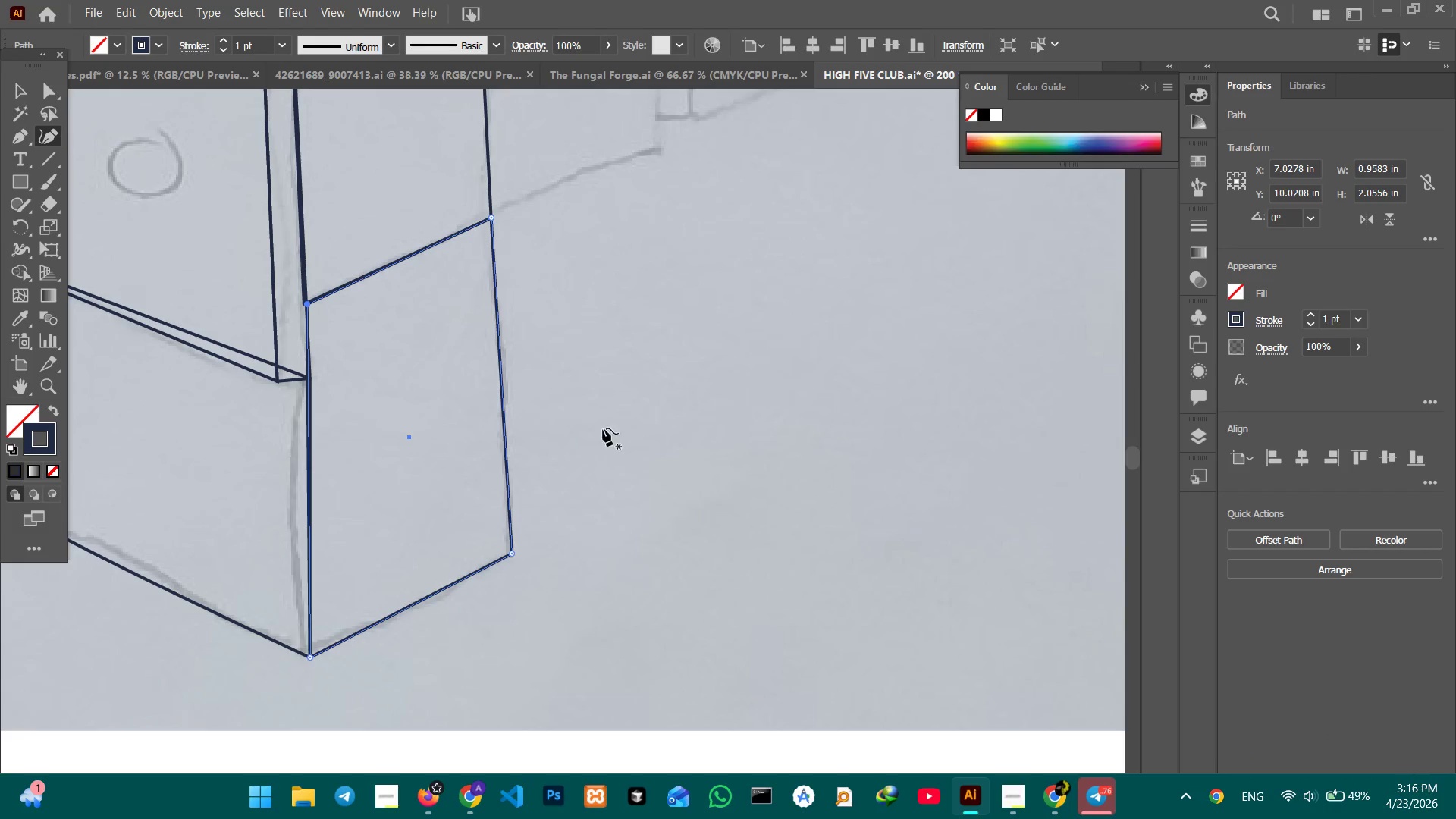 
hold_key(key=Space, duration=0.78)
 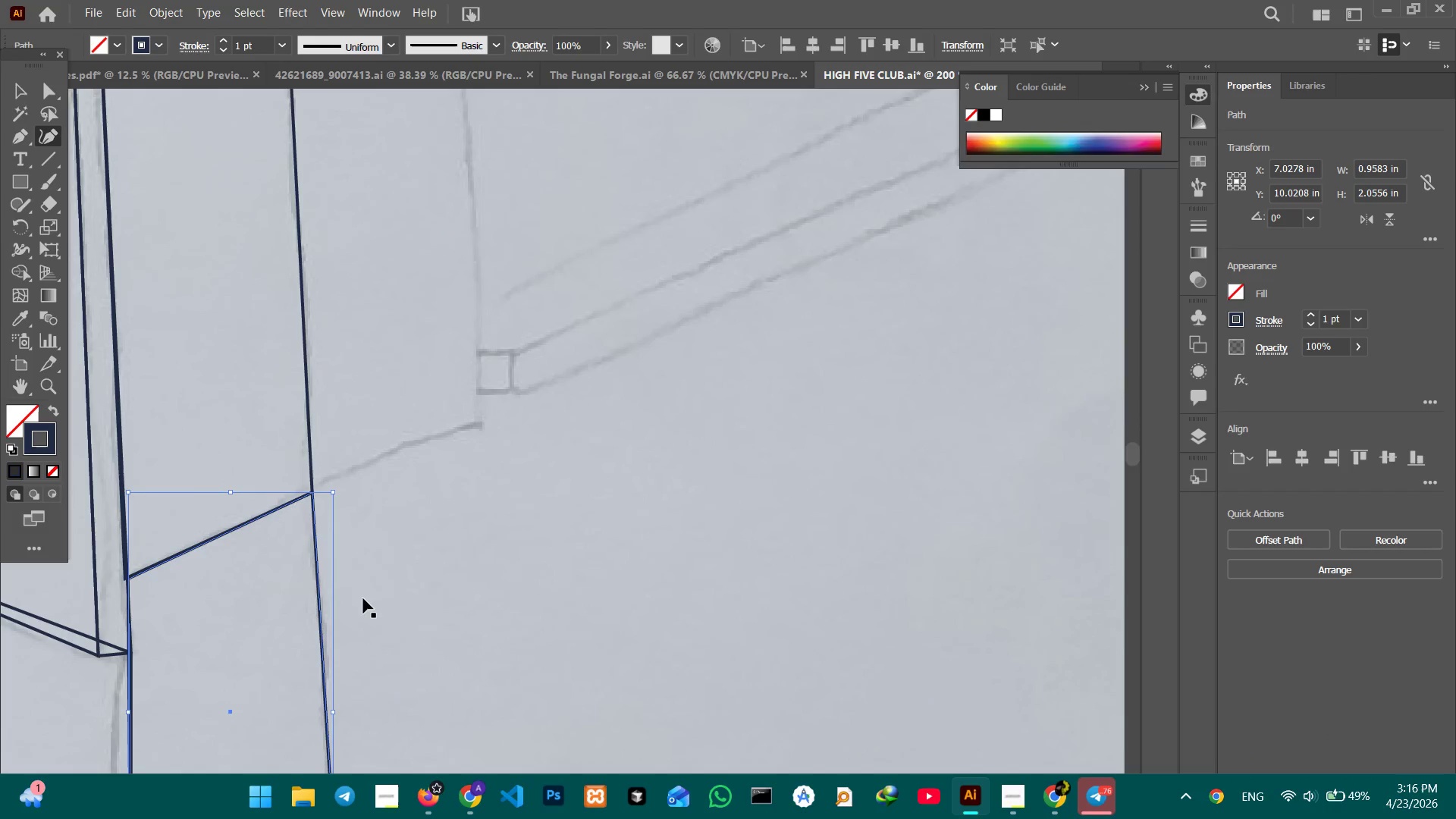 
left_click_drag(start_coordinate=[620, 346], to_coordinate=[441, 619])
 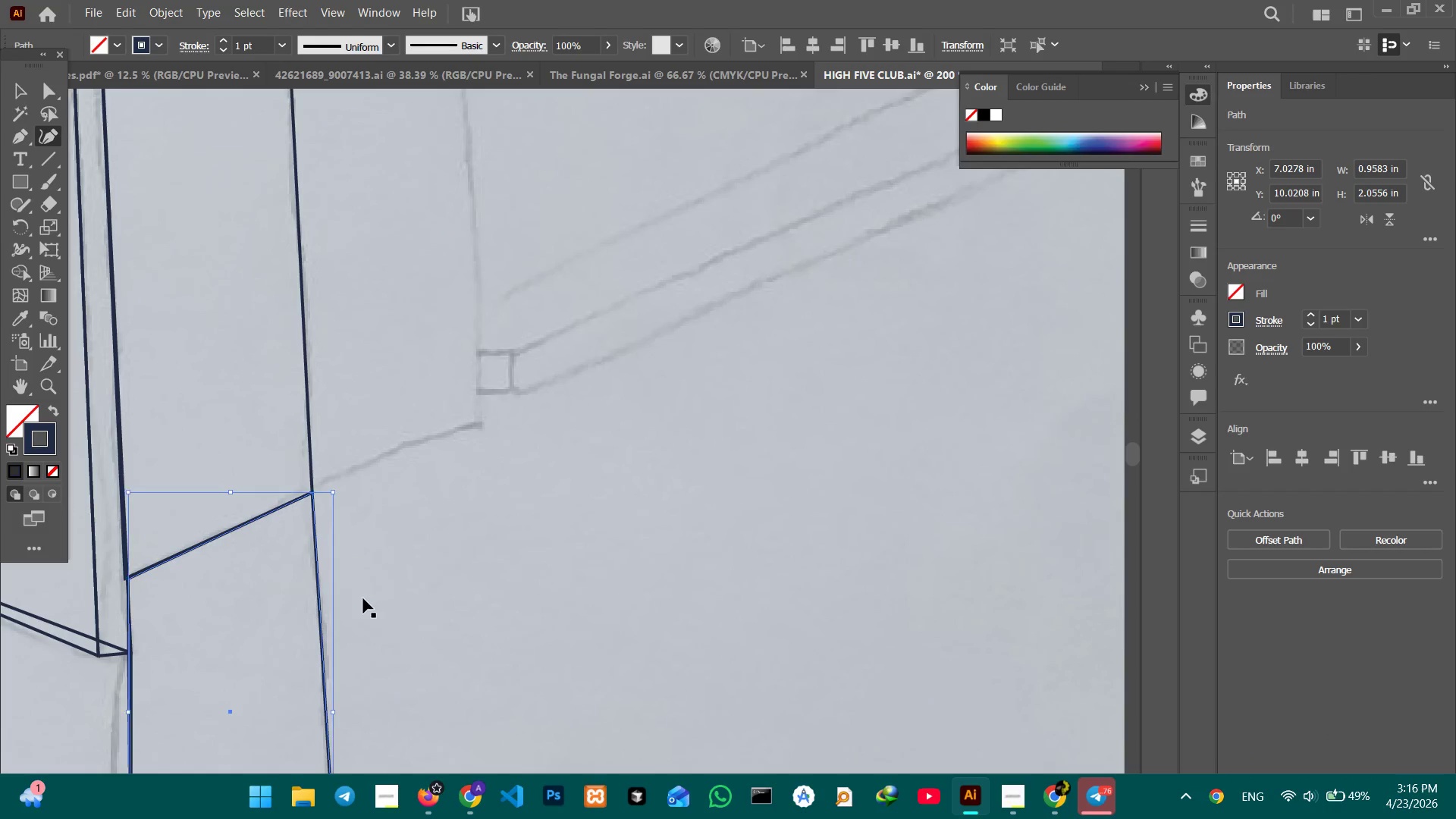 
key(Control+Minus)
 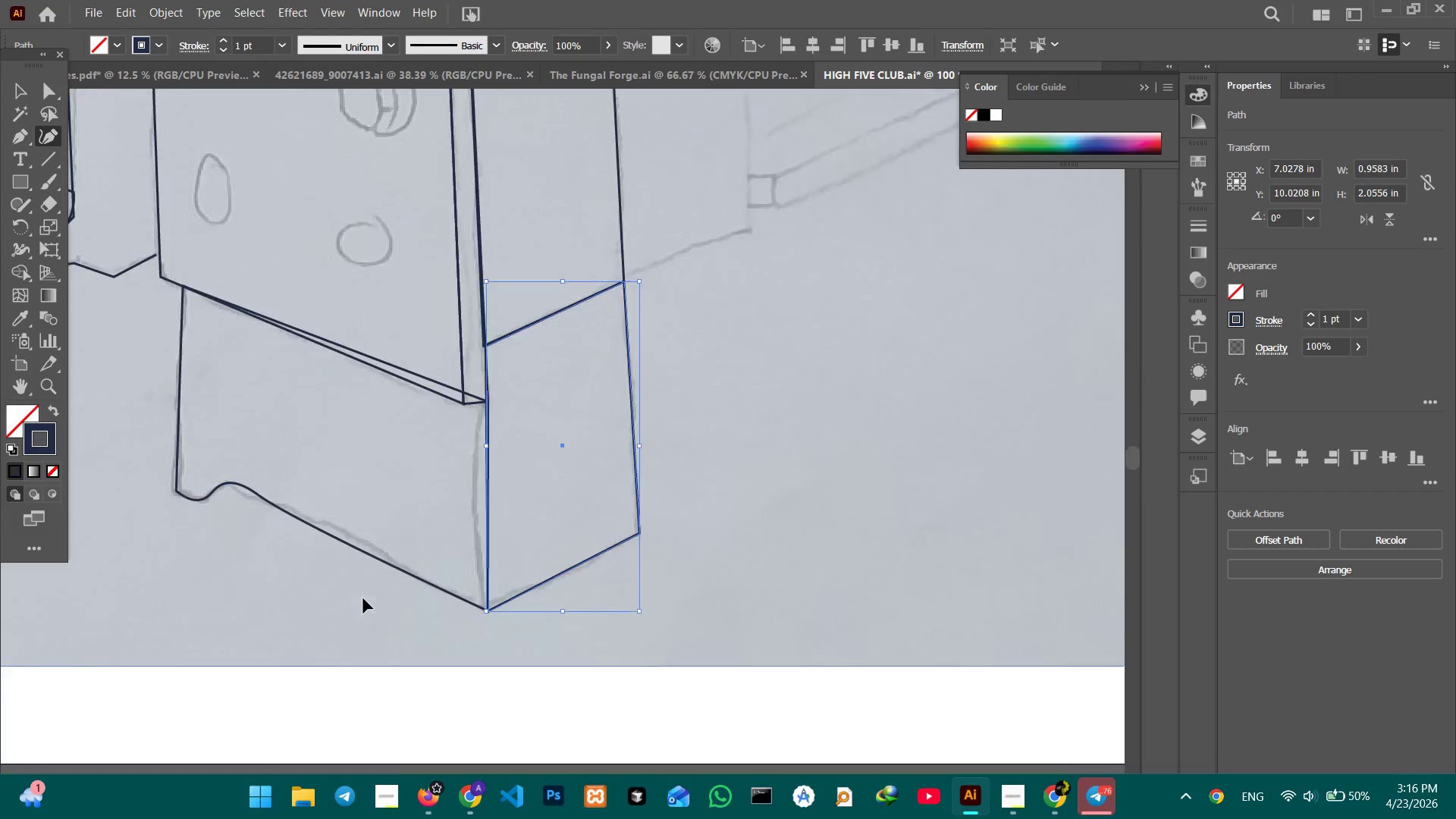 
key(Control+Minus)
 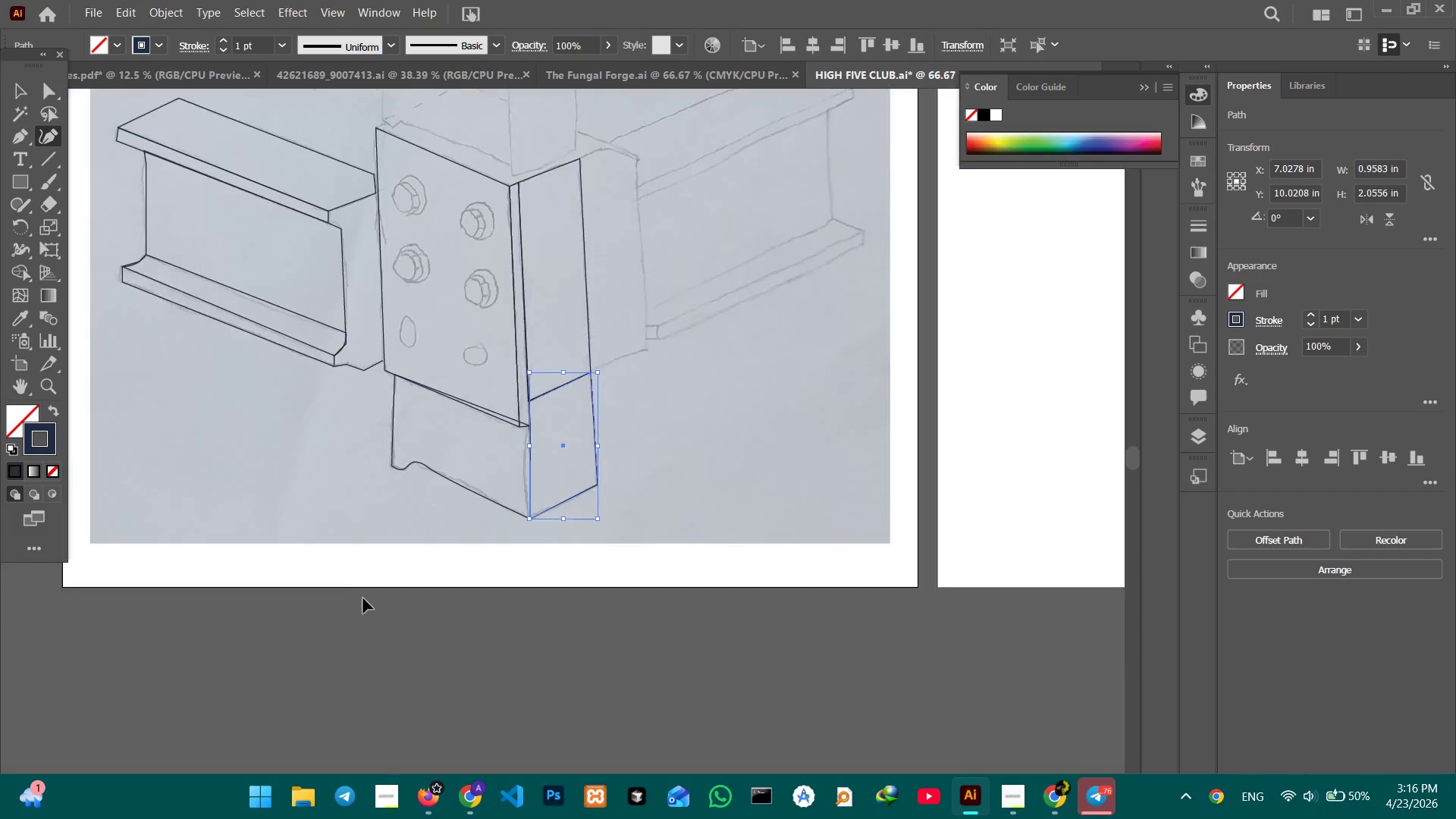 
key(Control+Minus)
 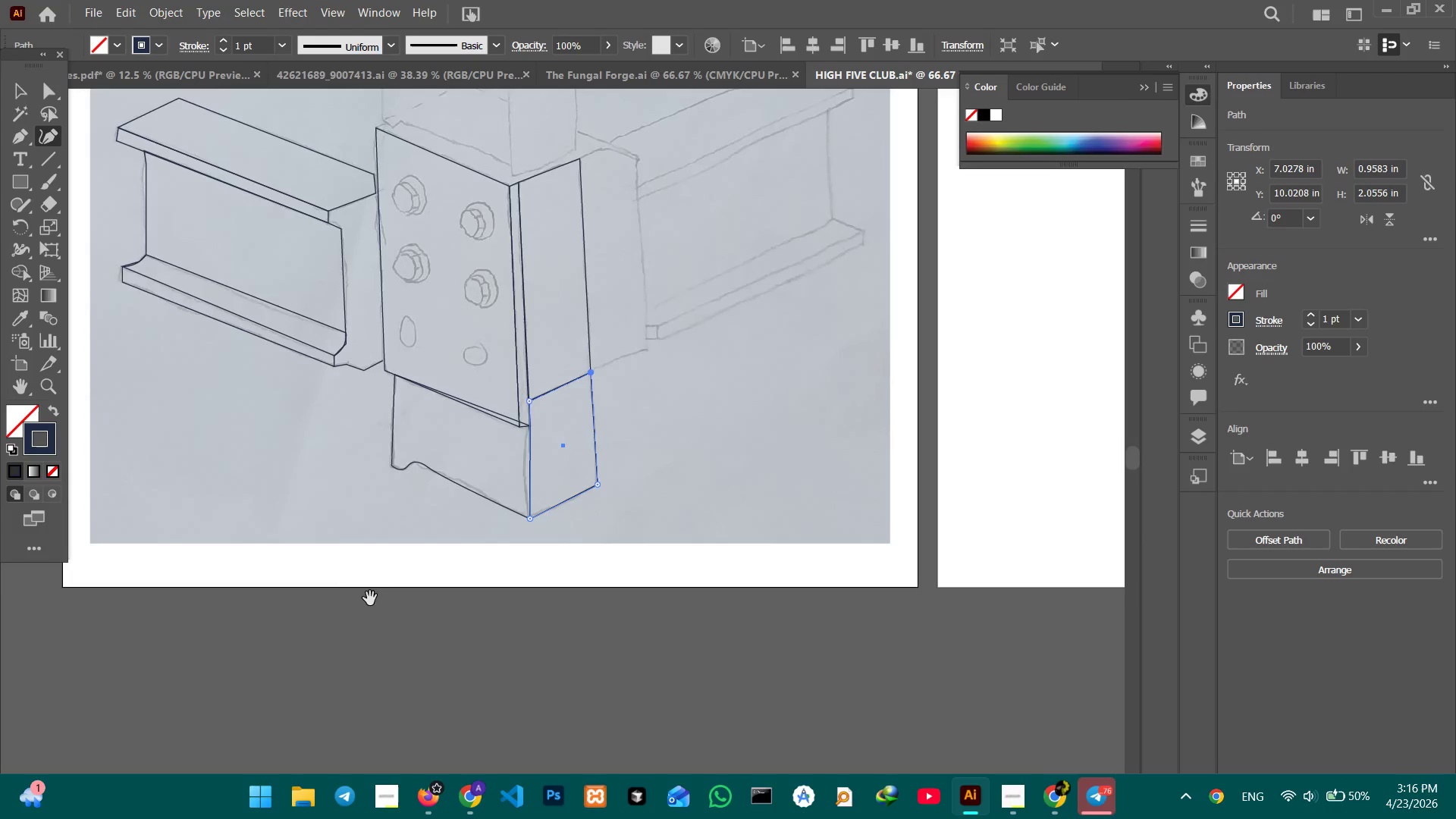 
hold_key(key=Space, duration=1.52)
 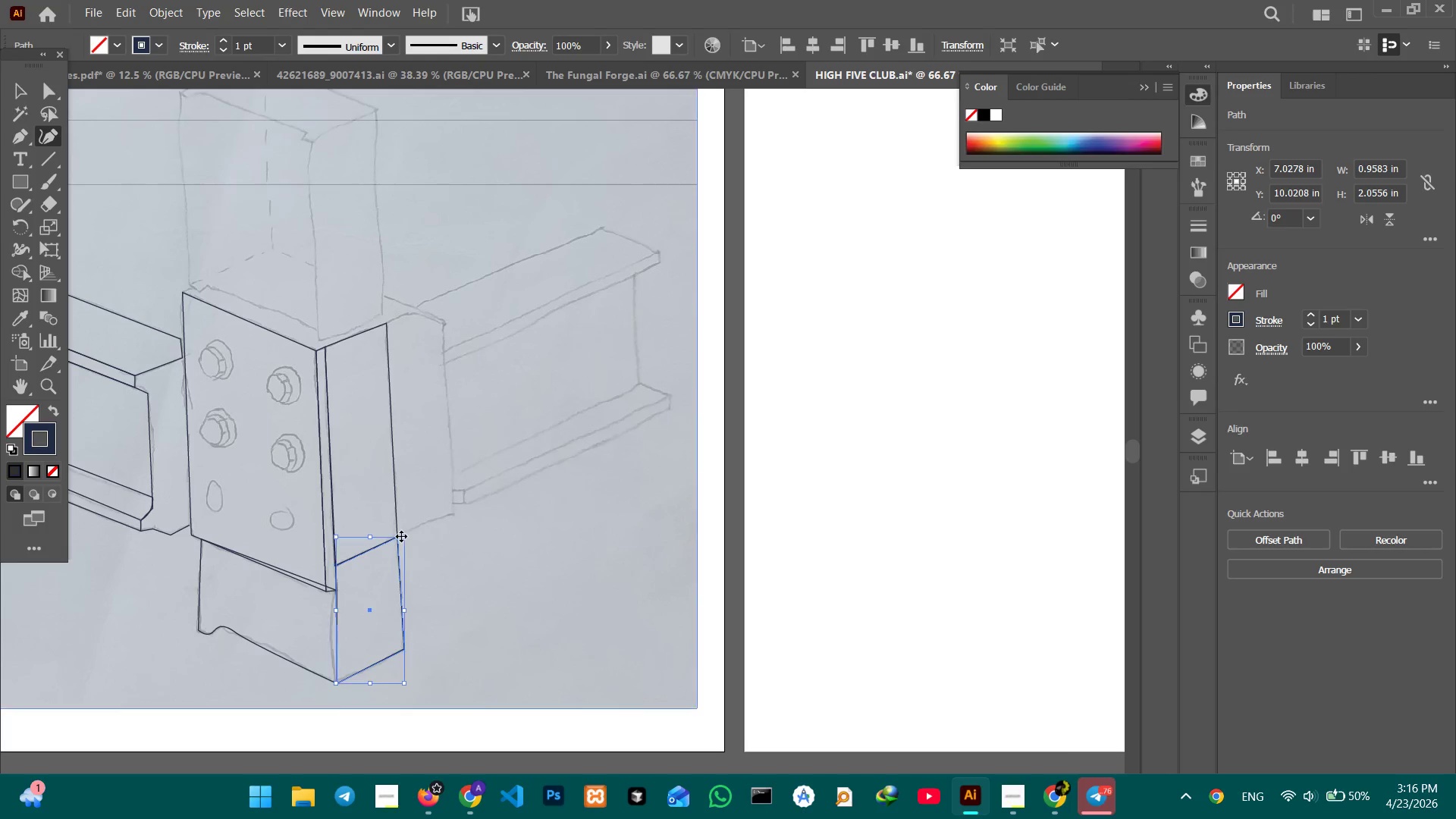 
left_click_drag(start_coordinate=[596, 402], to_coordinate=[402, 566])
 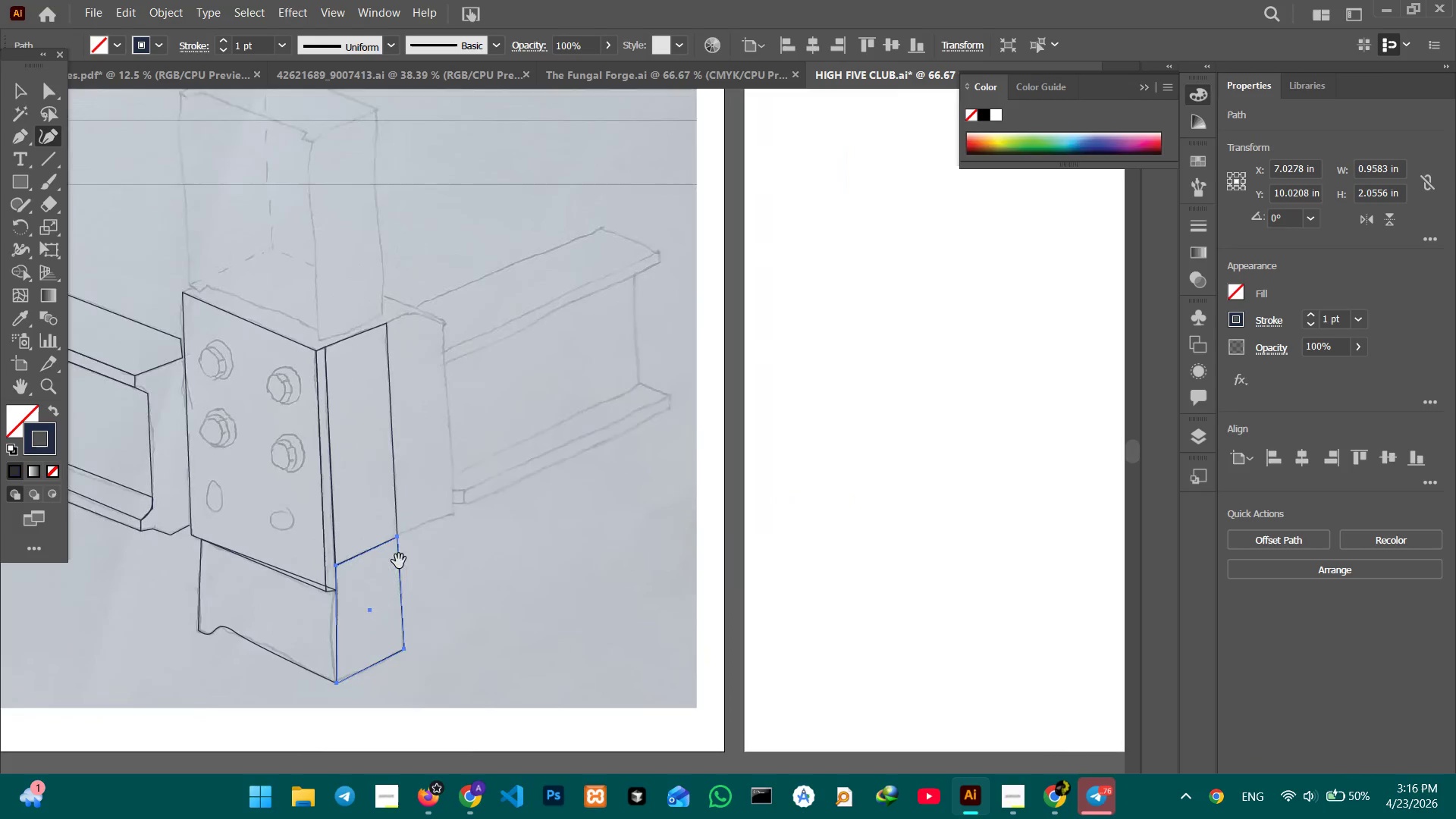 
key(Space)
 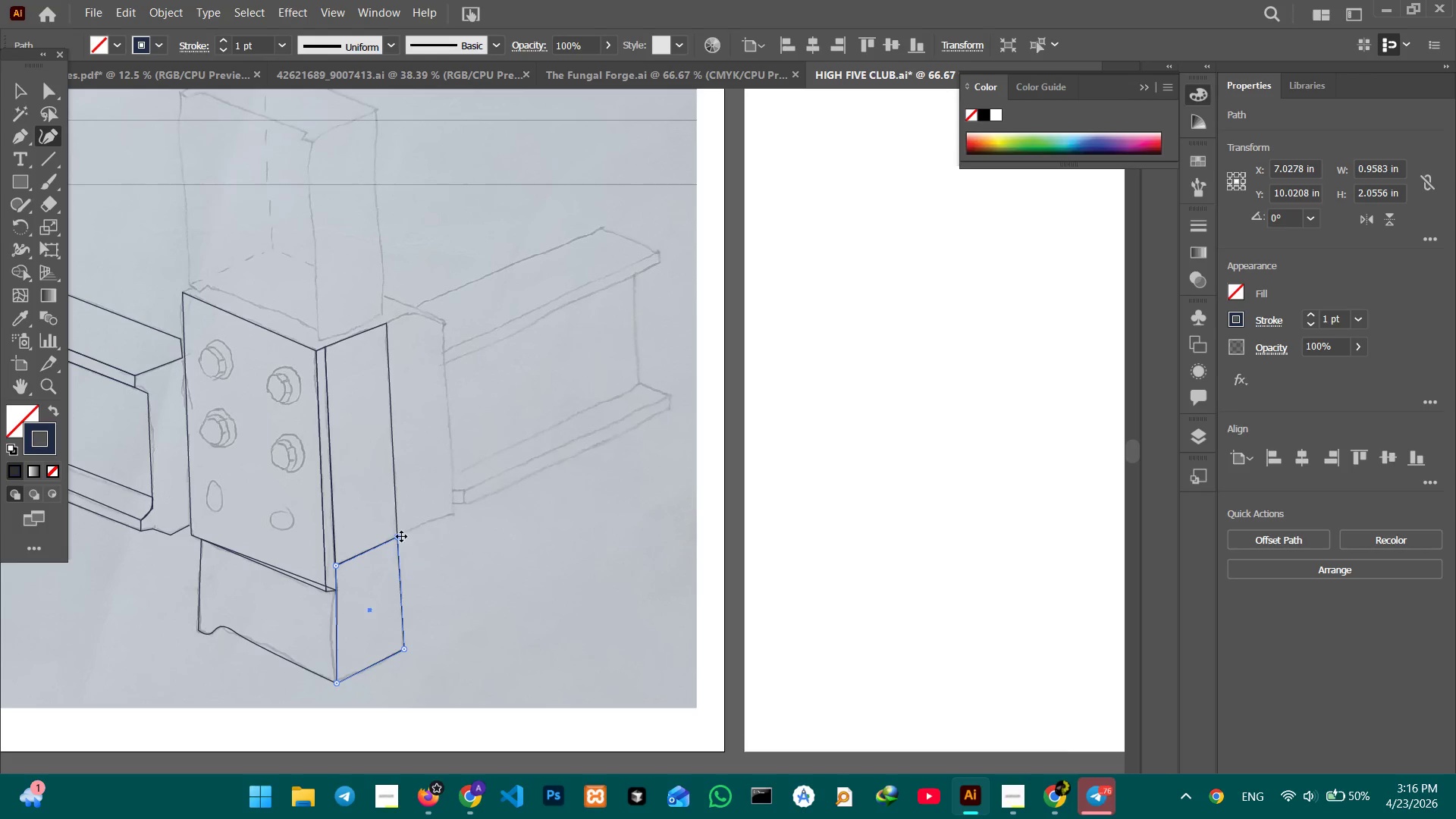 
key(Control+Equal)
 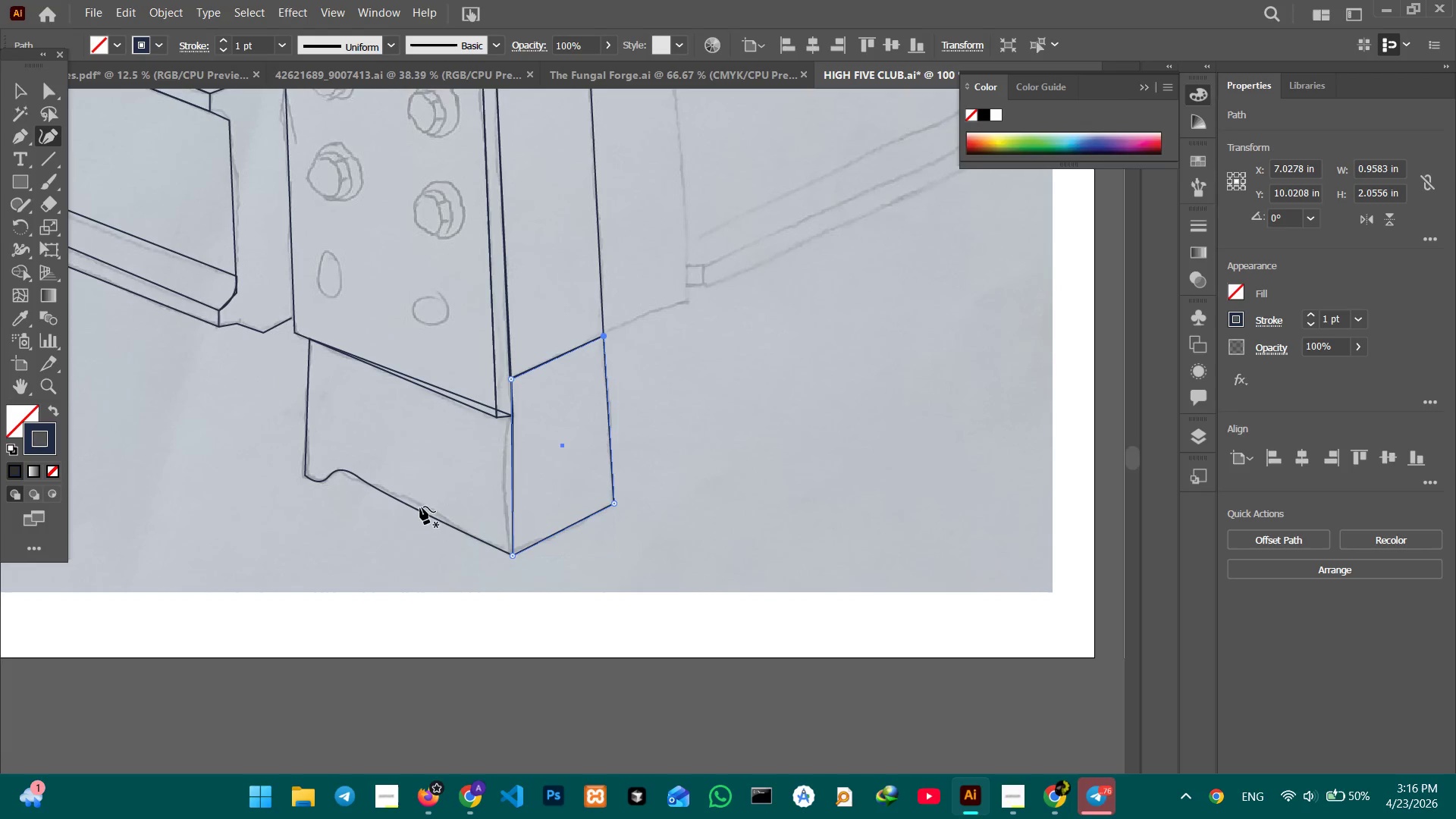 
hold_key(key=Space, duration=1.5)
 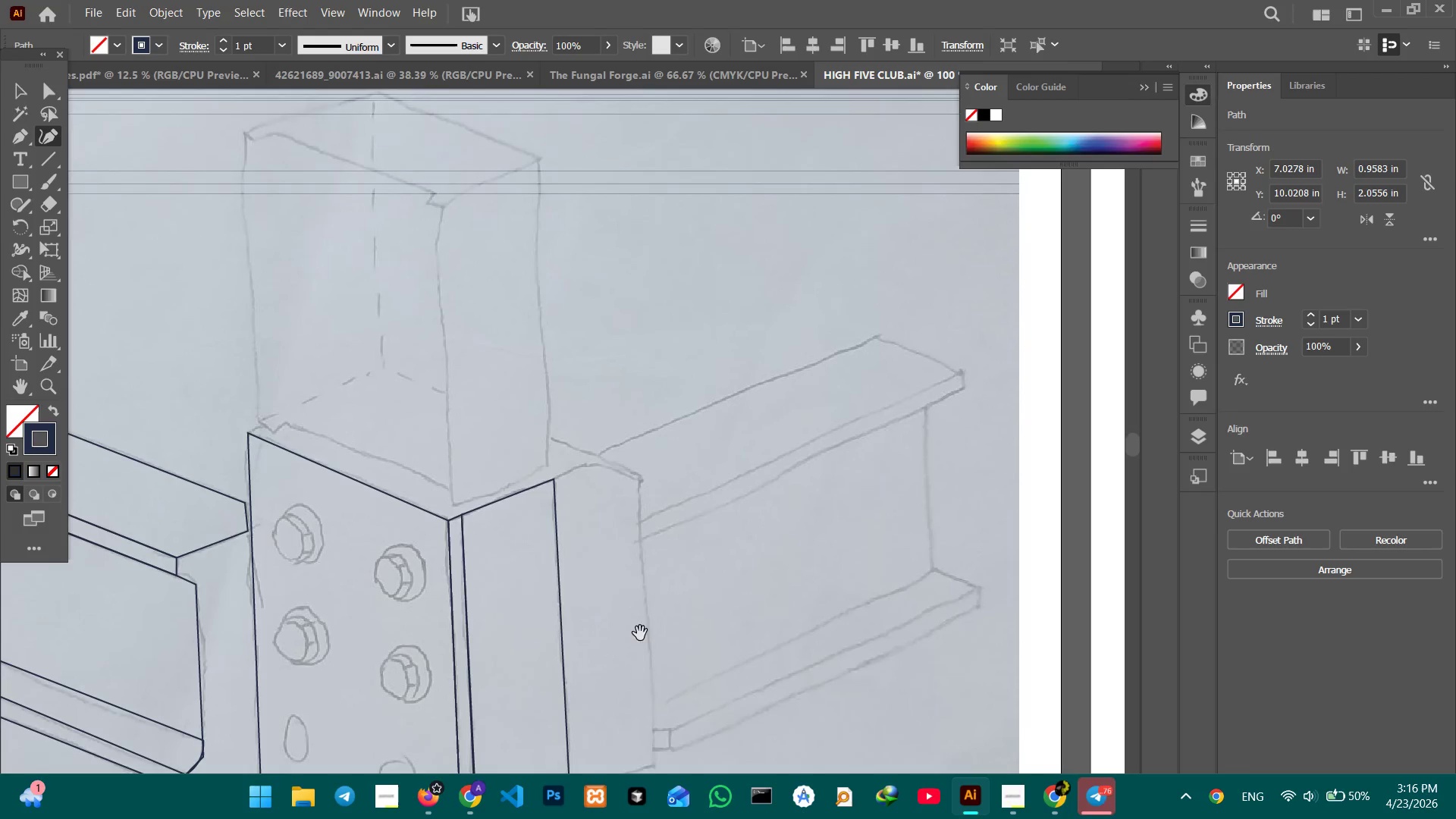 
left_click_drag(start_coordinate=[680, 313], to_coordinate=[640, 588])
 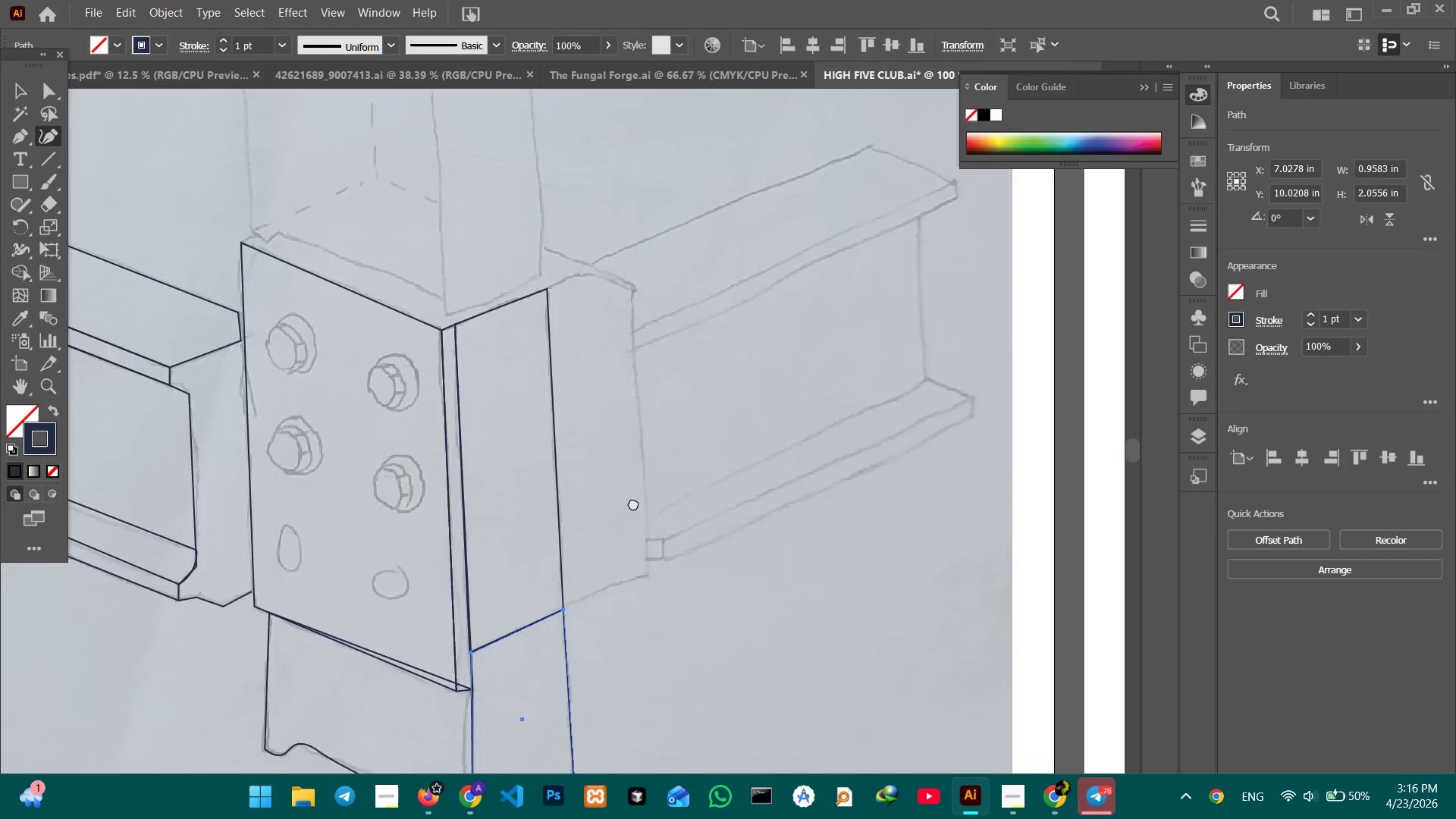 
left_click_drag(start_coordinate=[633, 497], to_coordinate=[639, 679])
 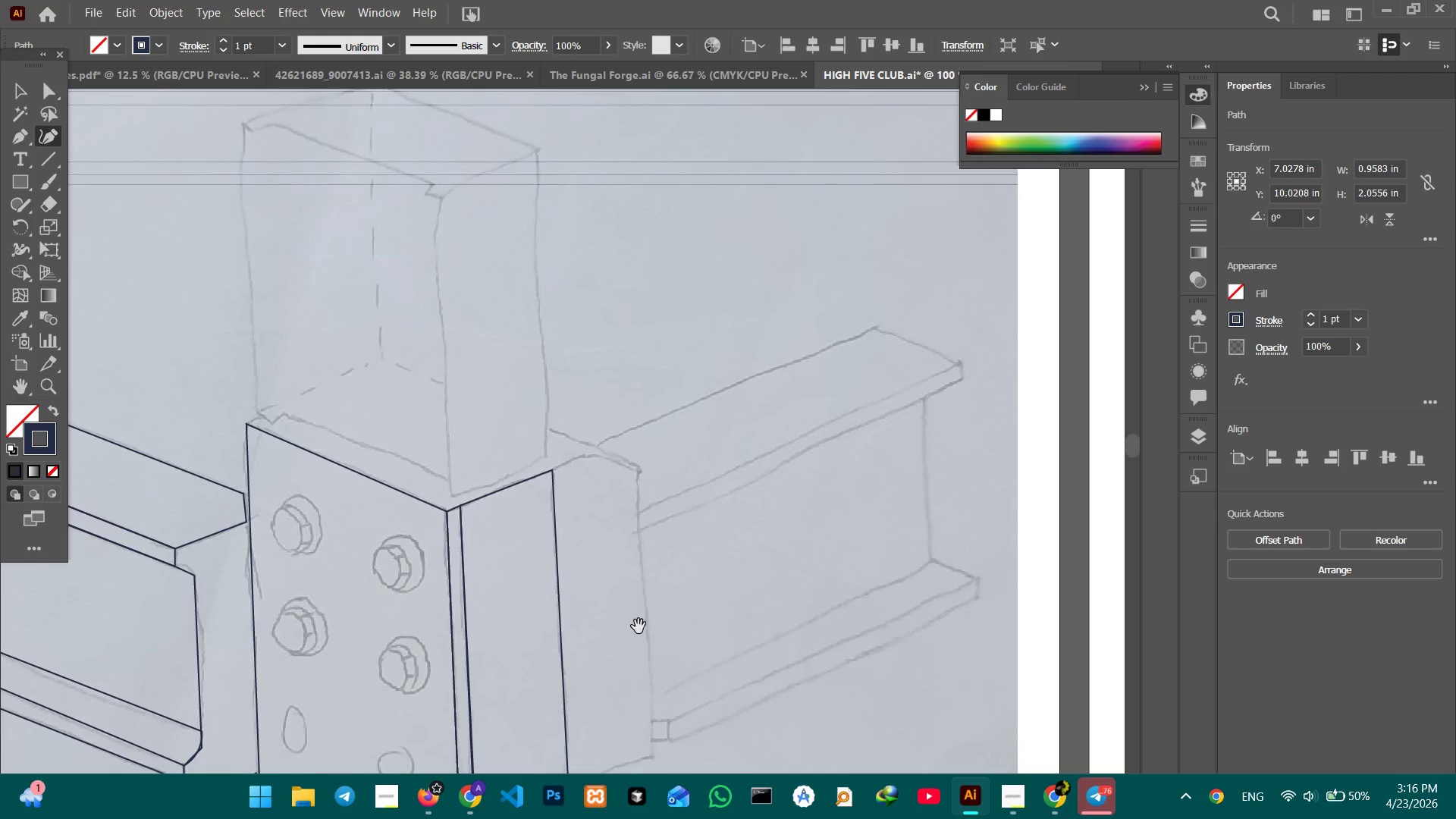 
hold_key(key=Space, duration=0.69)
 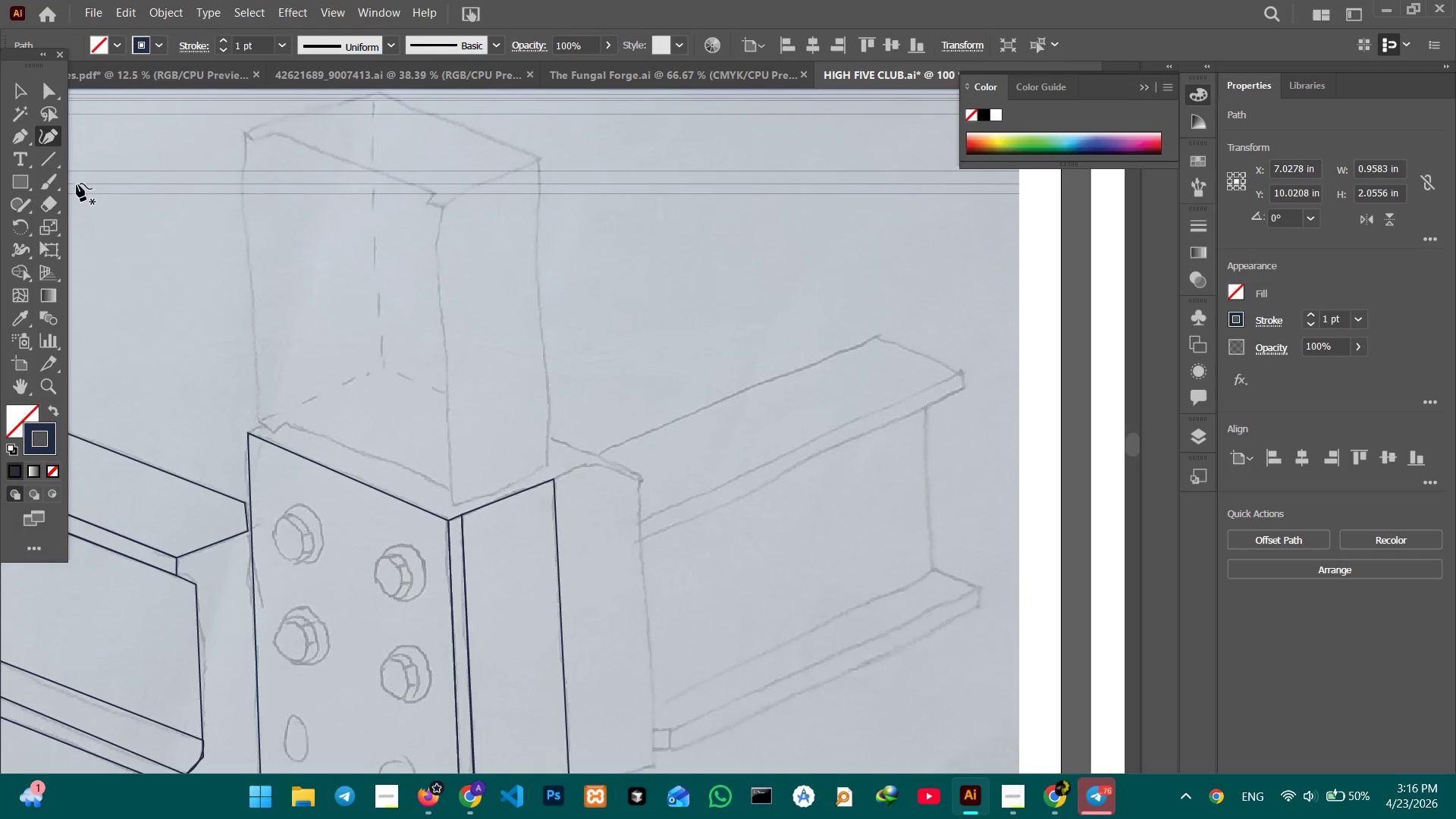 
left_click_drag(start_coordinate=[639, 621], to_coordinate=[640, 631])
 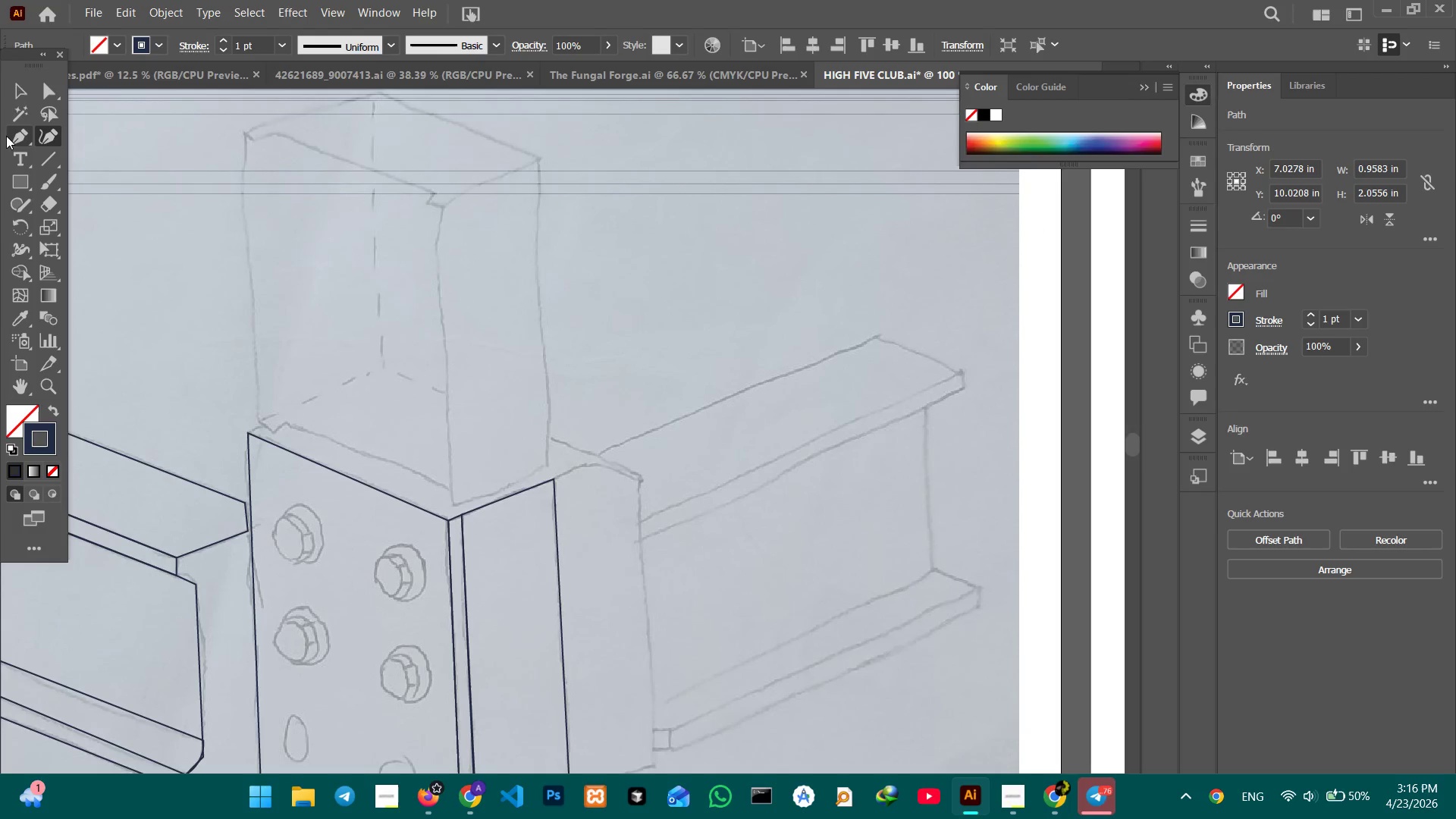 
left_click([10, 136])
 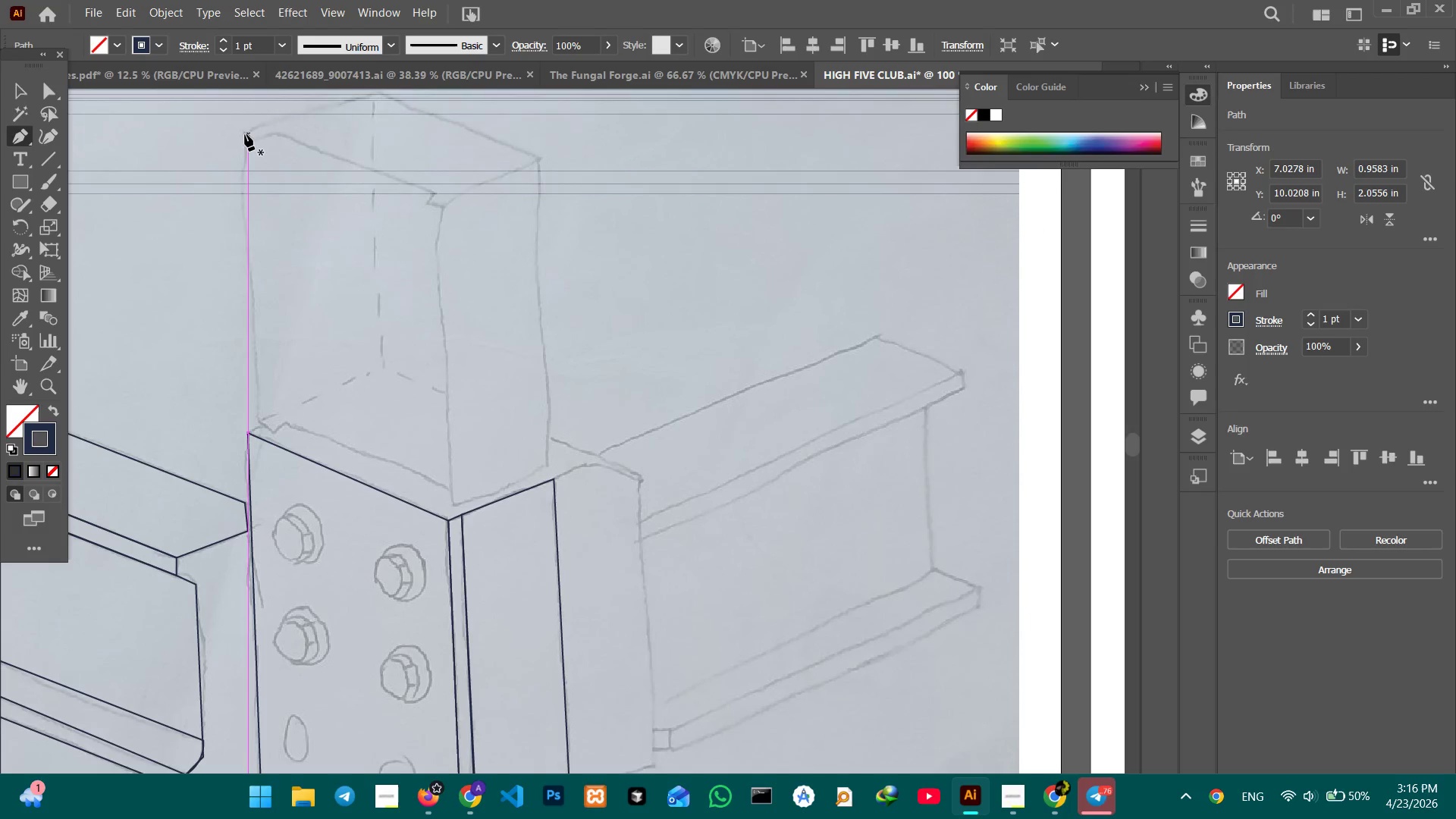 
left_click([245, 134])
 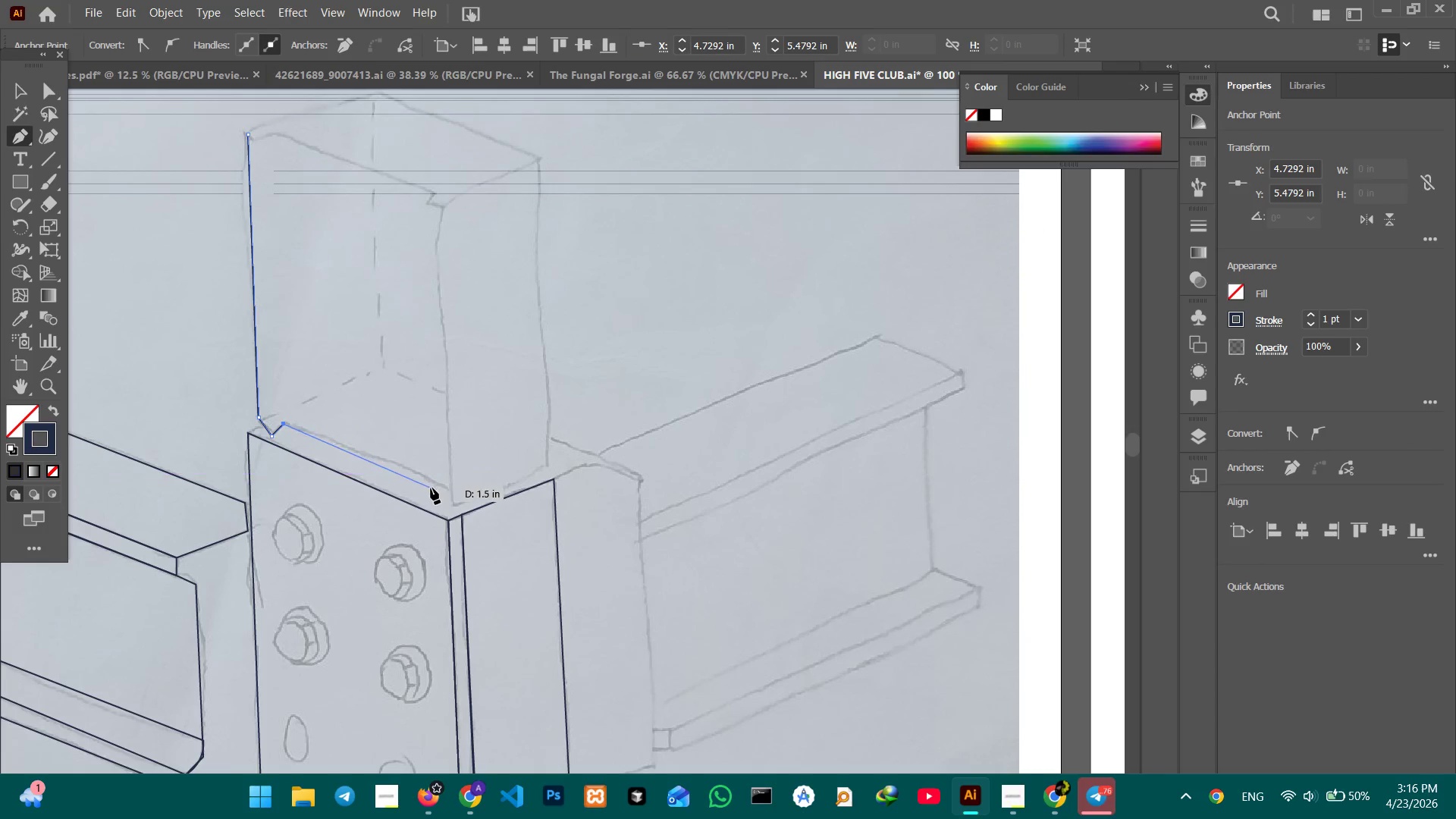 
wait(5.08)
 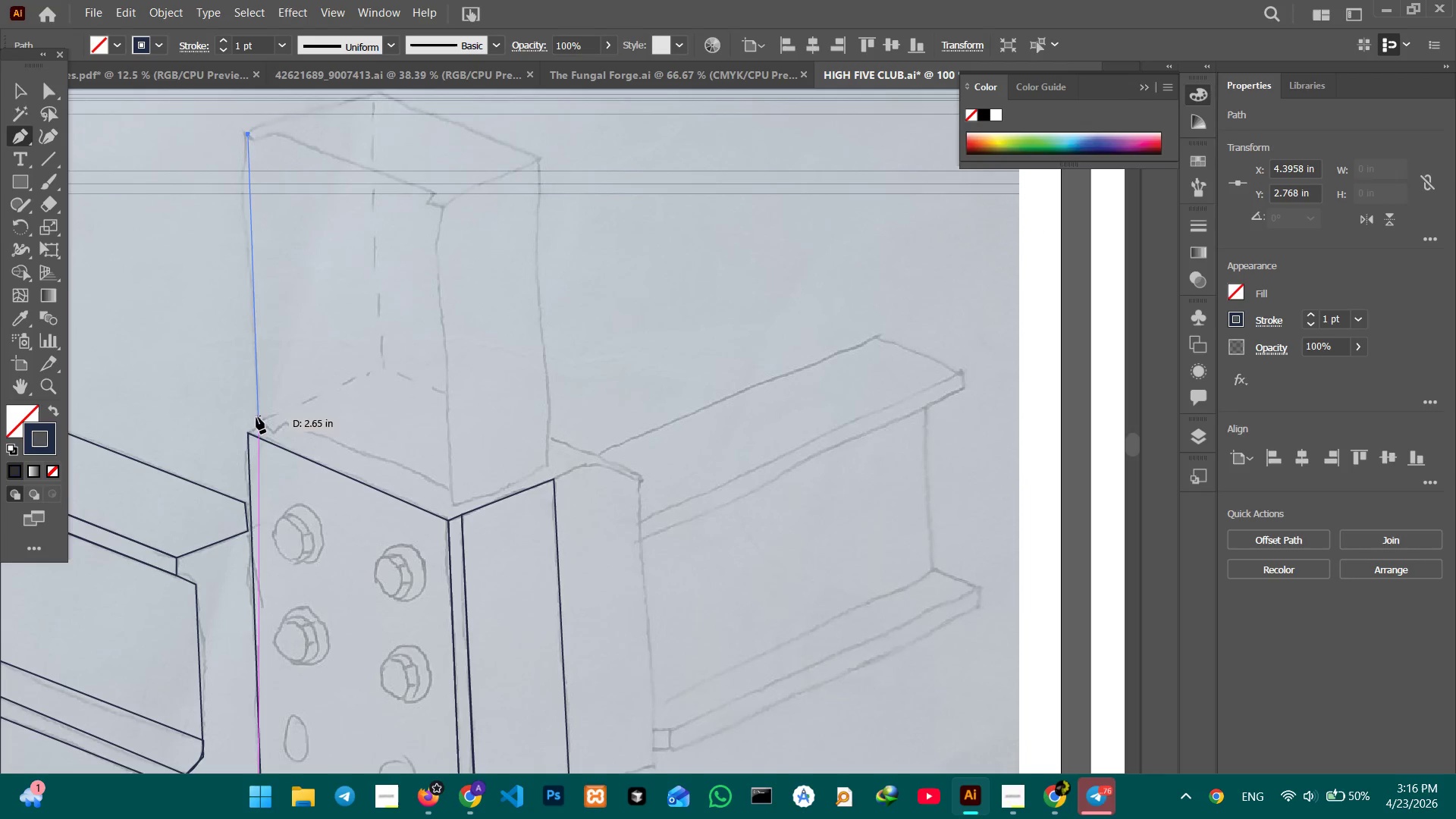 
left_click([448, 488])
 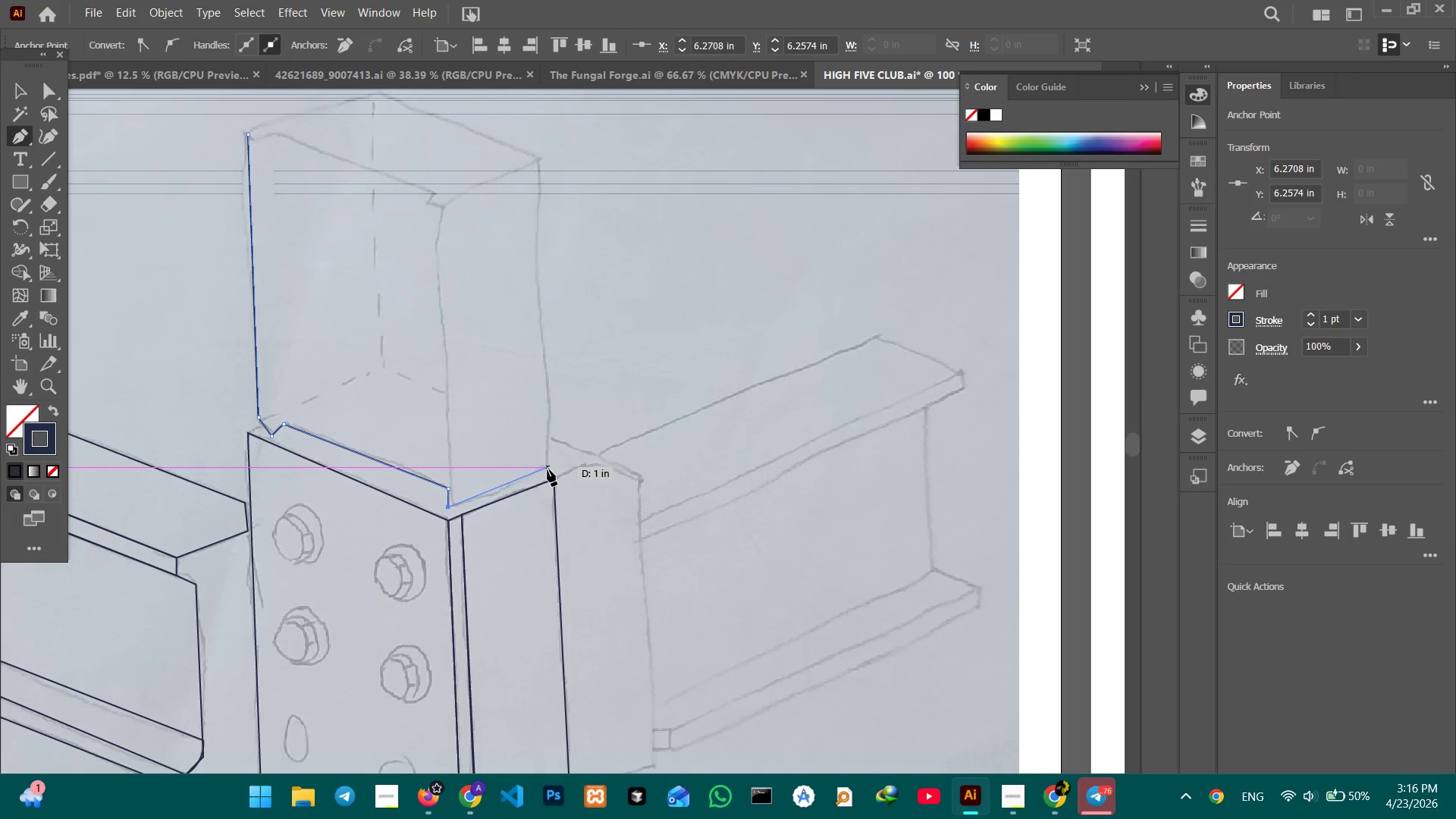 
wait(5.98)
 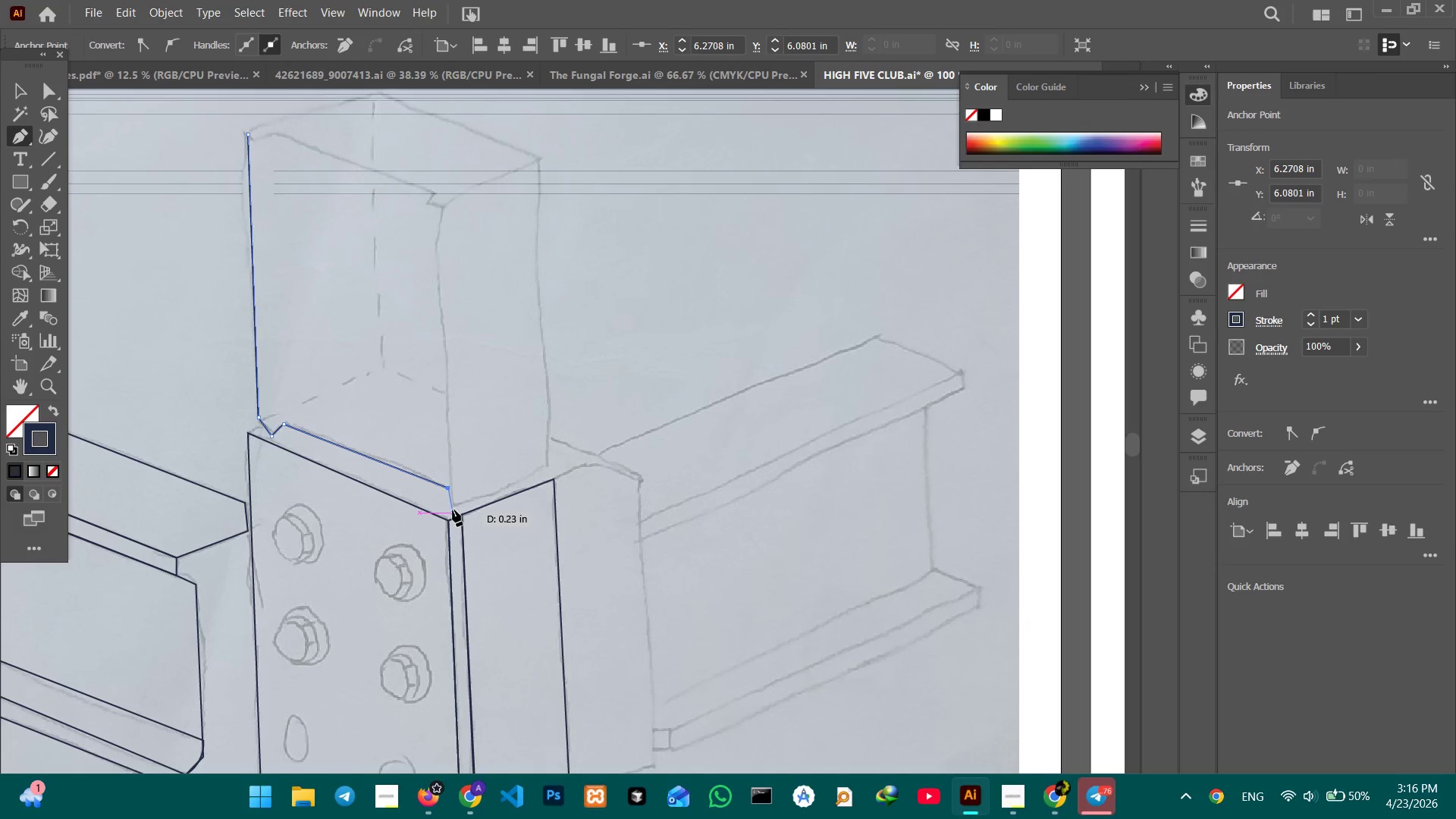 
hold_key(key=ShiftLeft, duration=2.62)
left_click([535, 156])
 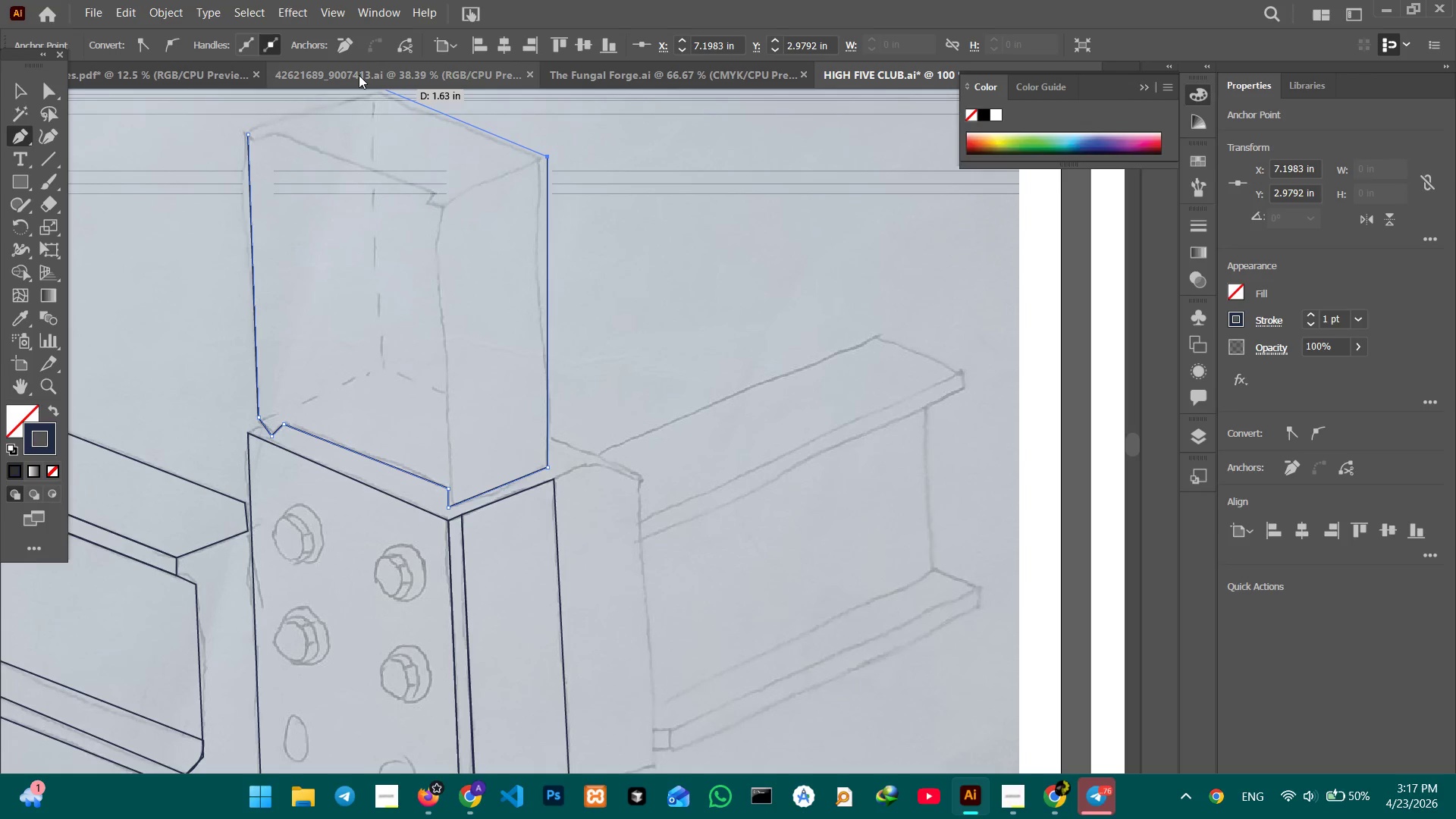 
hold_key(key=Space, duration=0.64)
 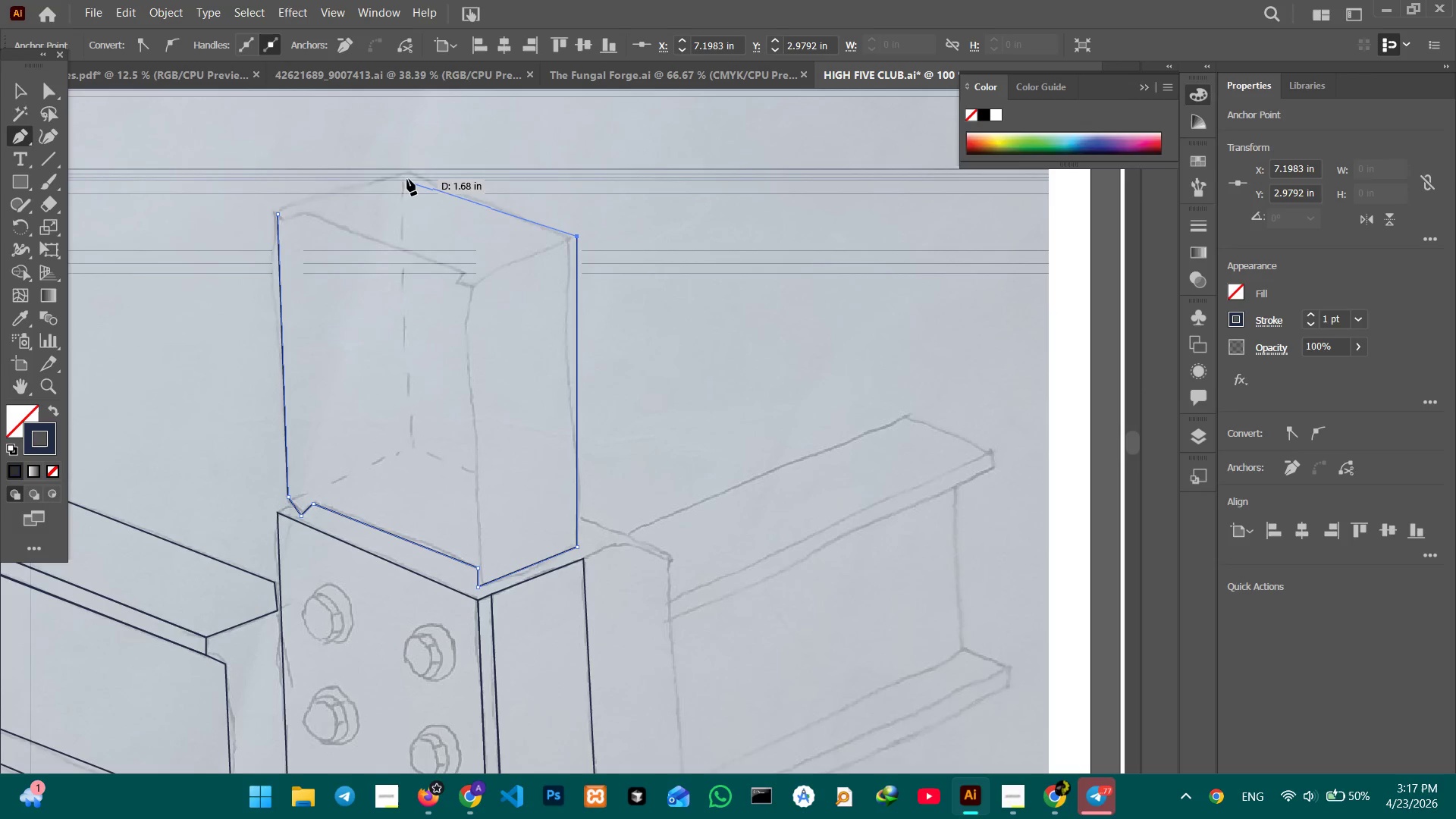 
left_click_drag(start_coordinate=[482, 209], to_coordinate=[512, 288])
 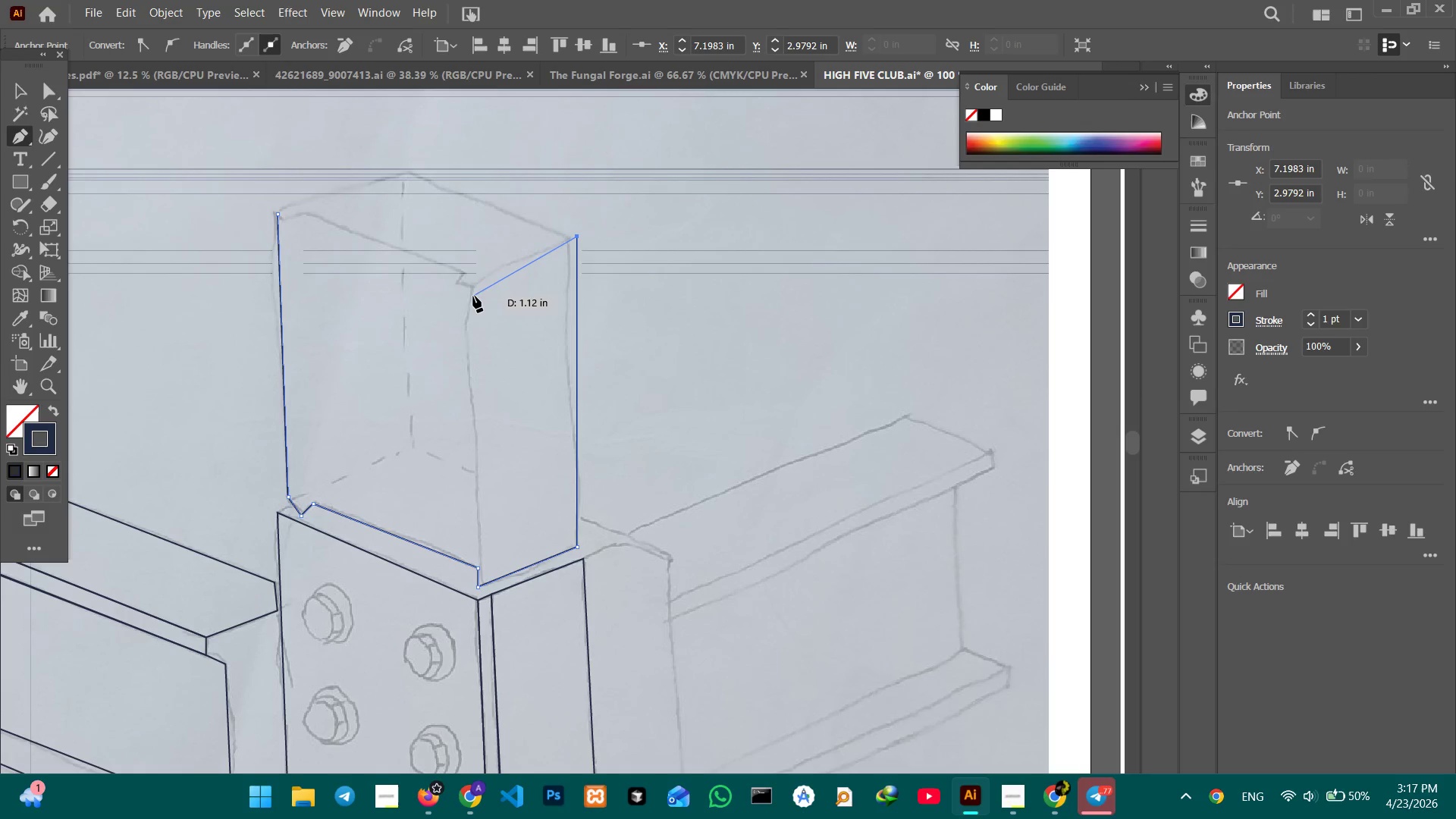 
wait(6.02)
 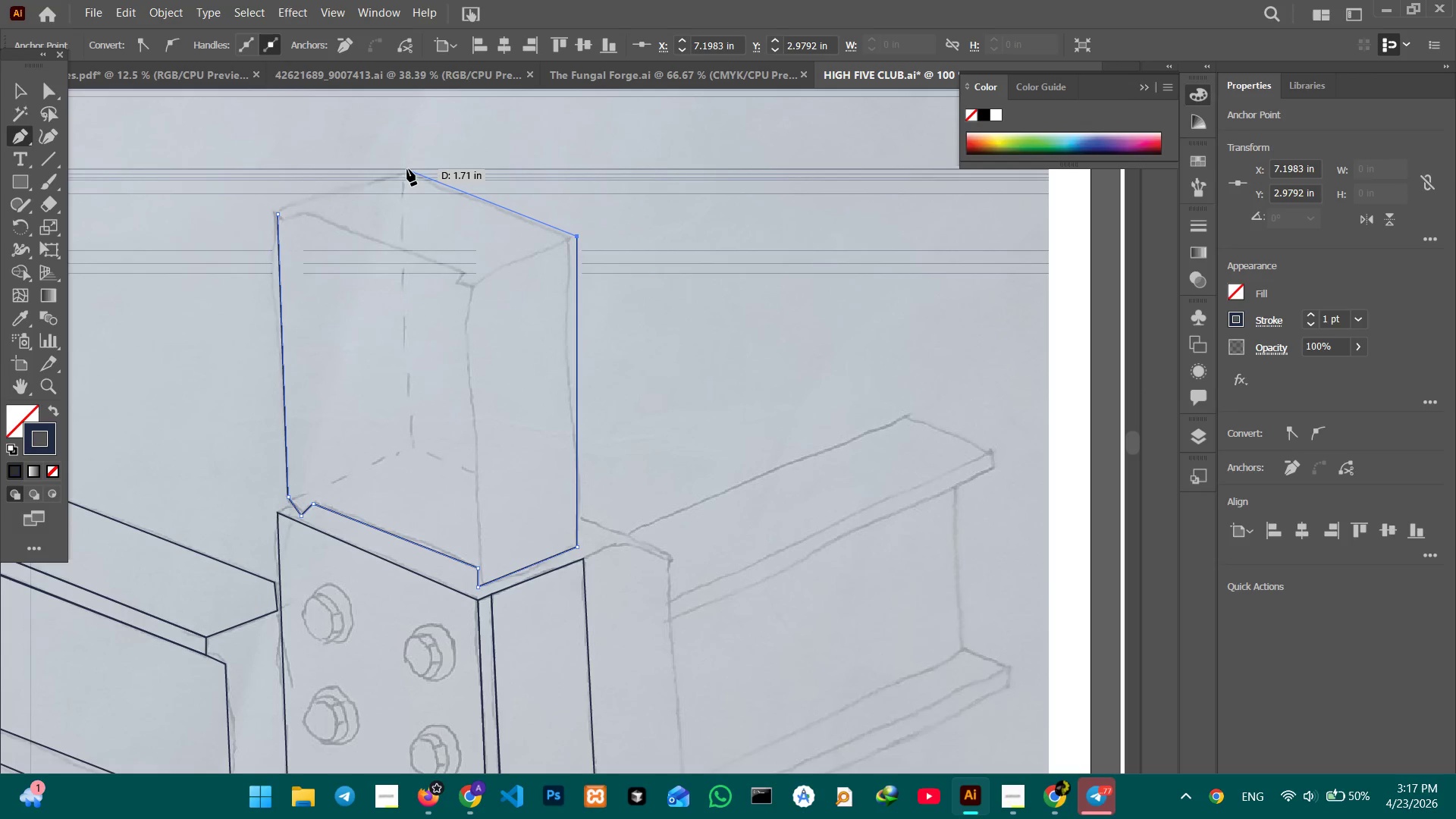 
left_click([472, 287])
 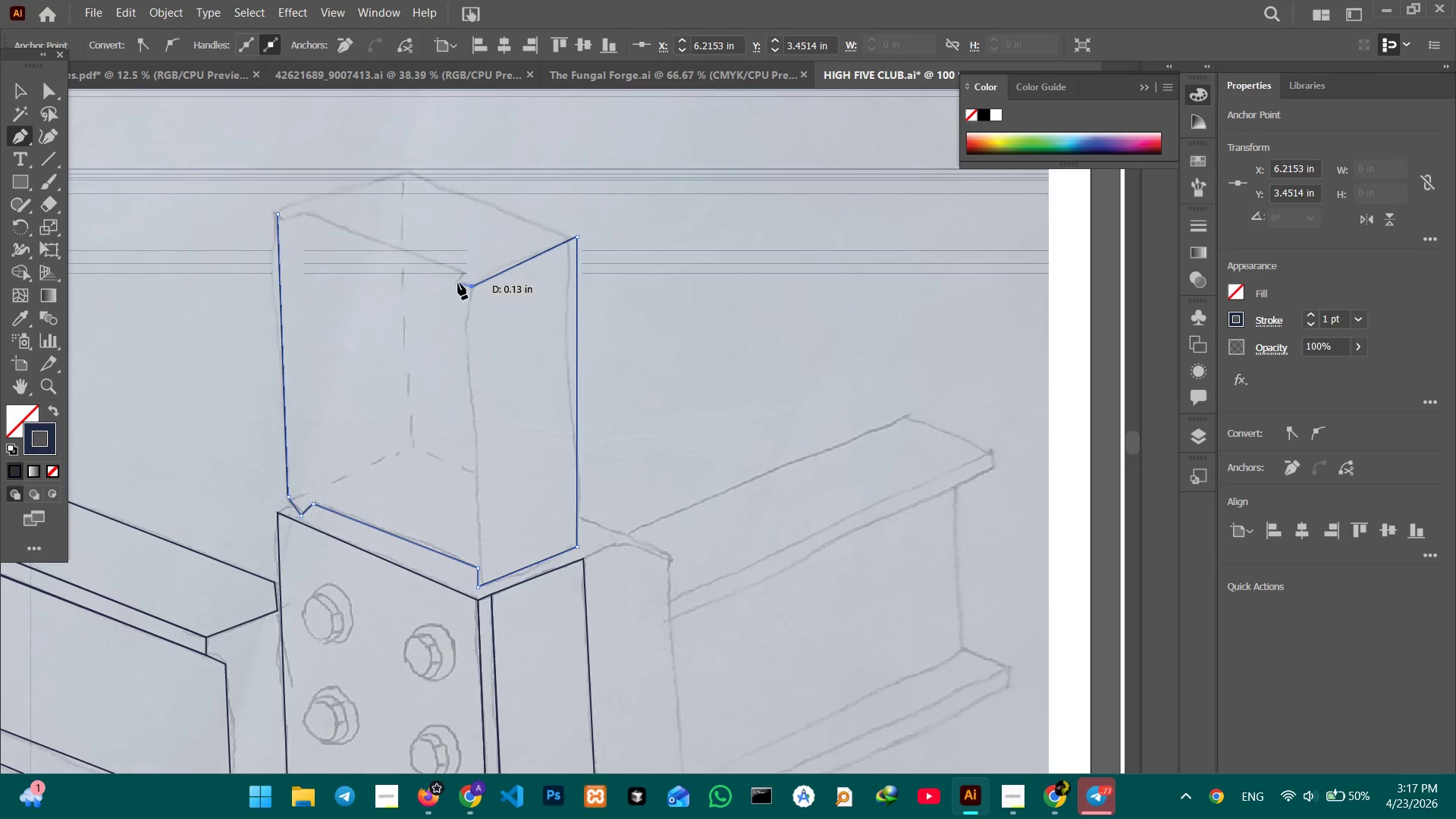 
left_click([458, 283])
 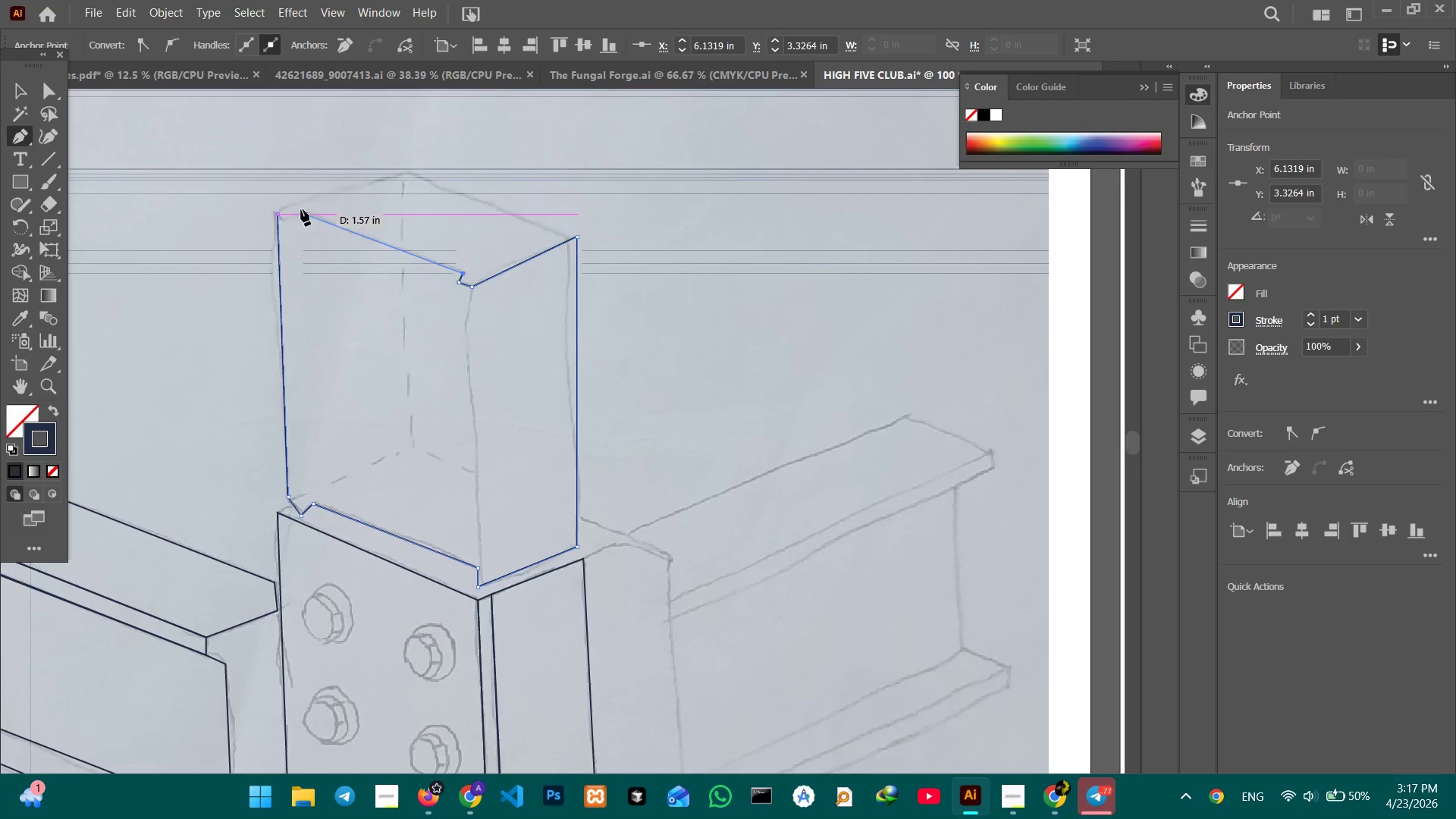 
left_click([309, 212])
 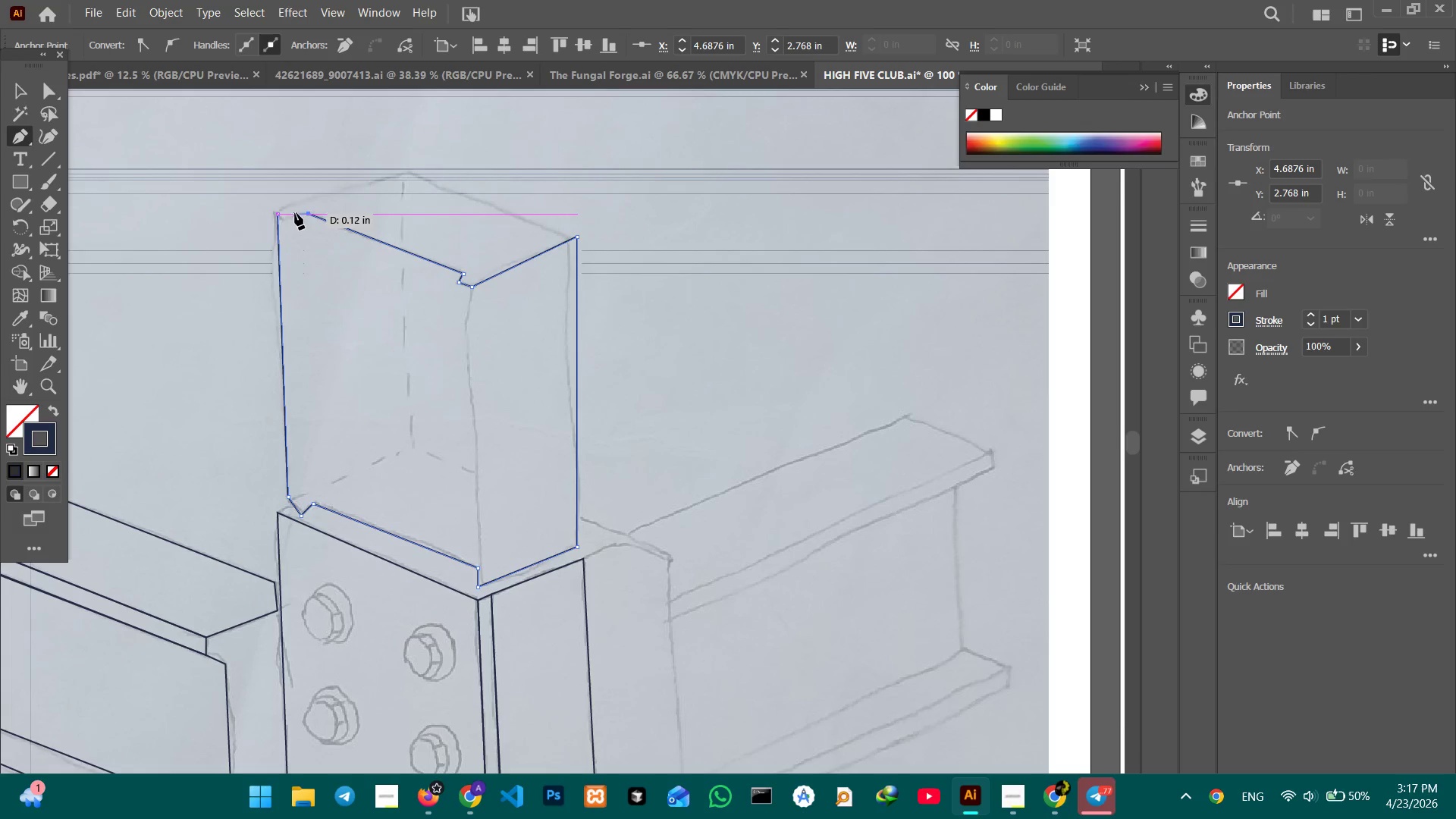 
left_click([295, 213])
 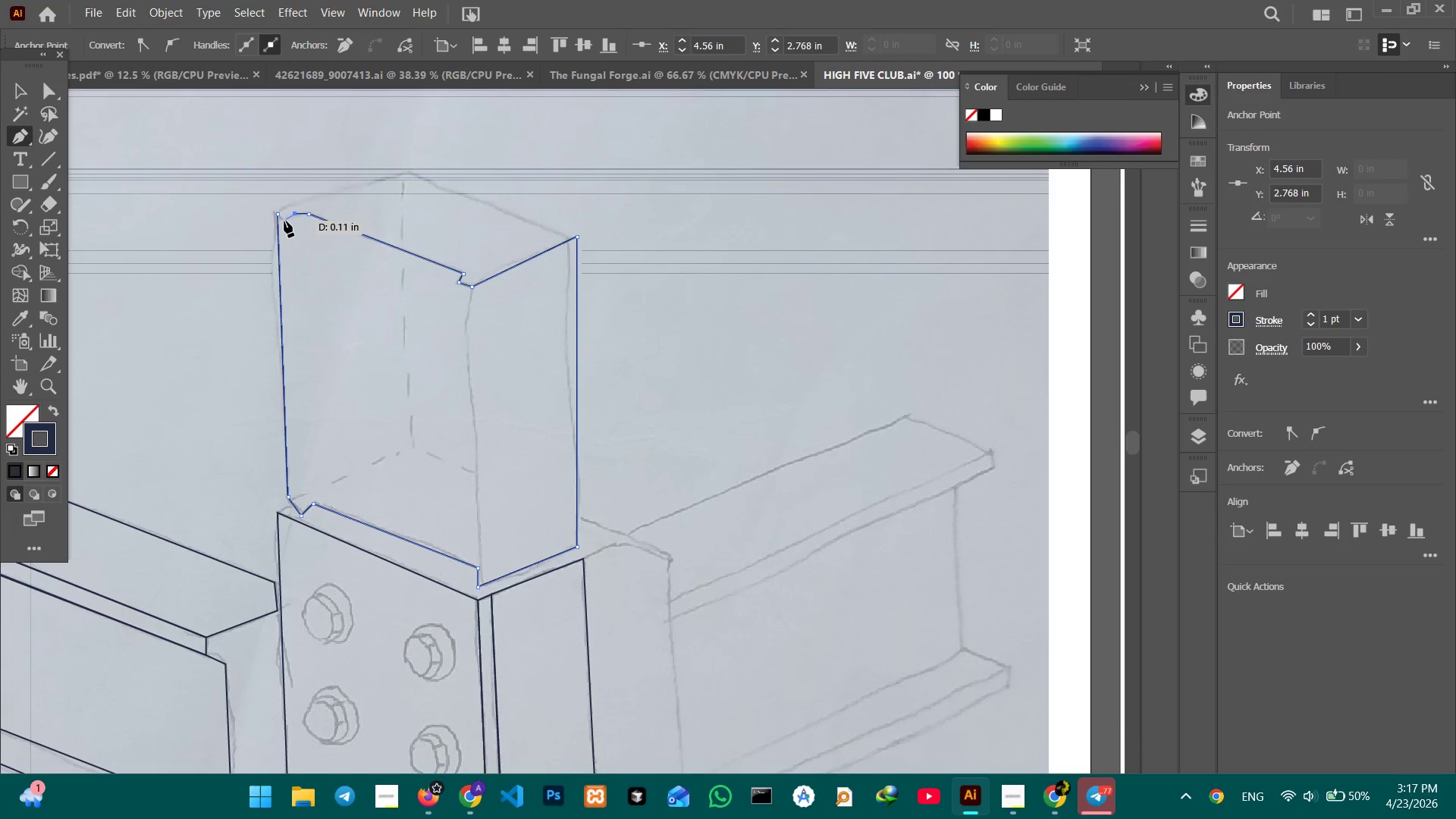 
left_click([284, 221])
 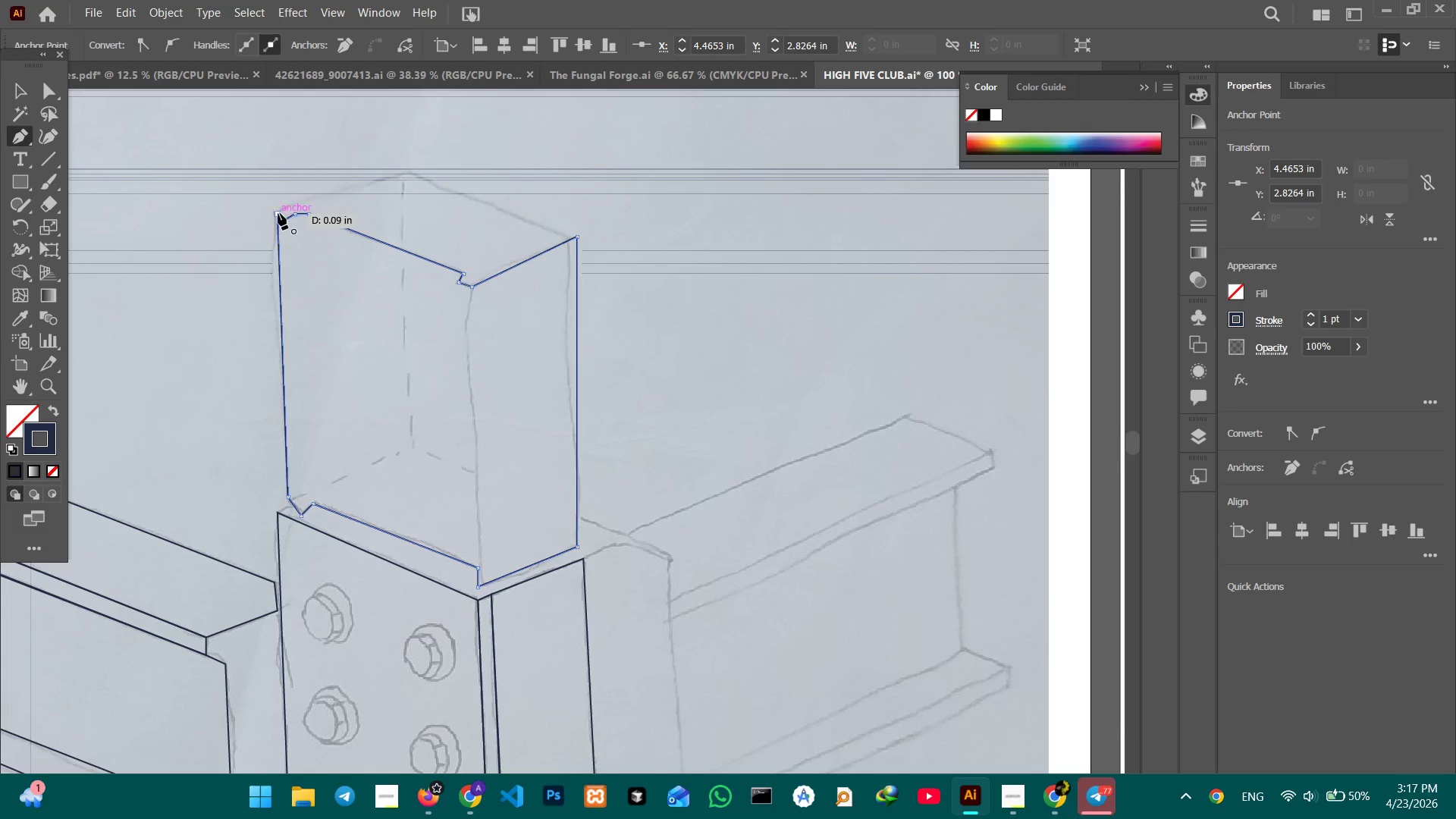 
left_click([278, 213])
 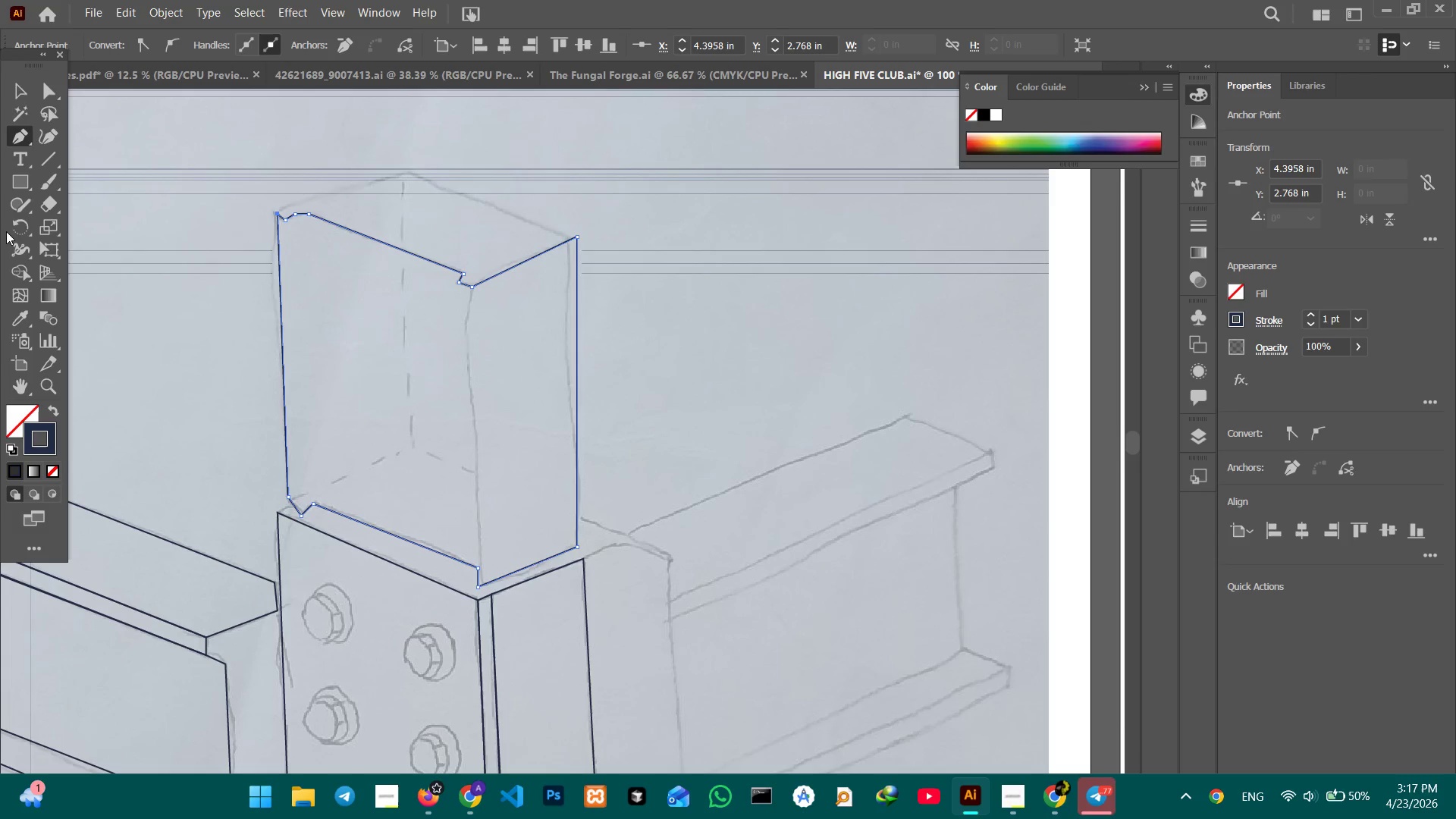 
left_click([20, 176])
 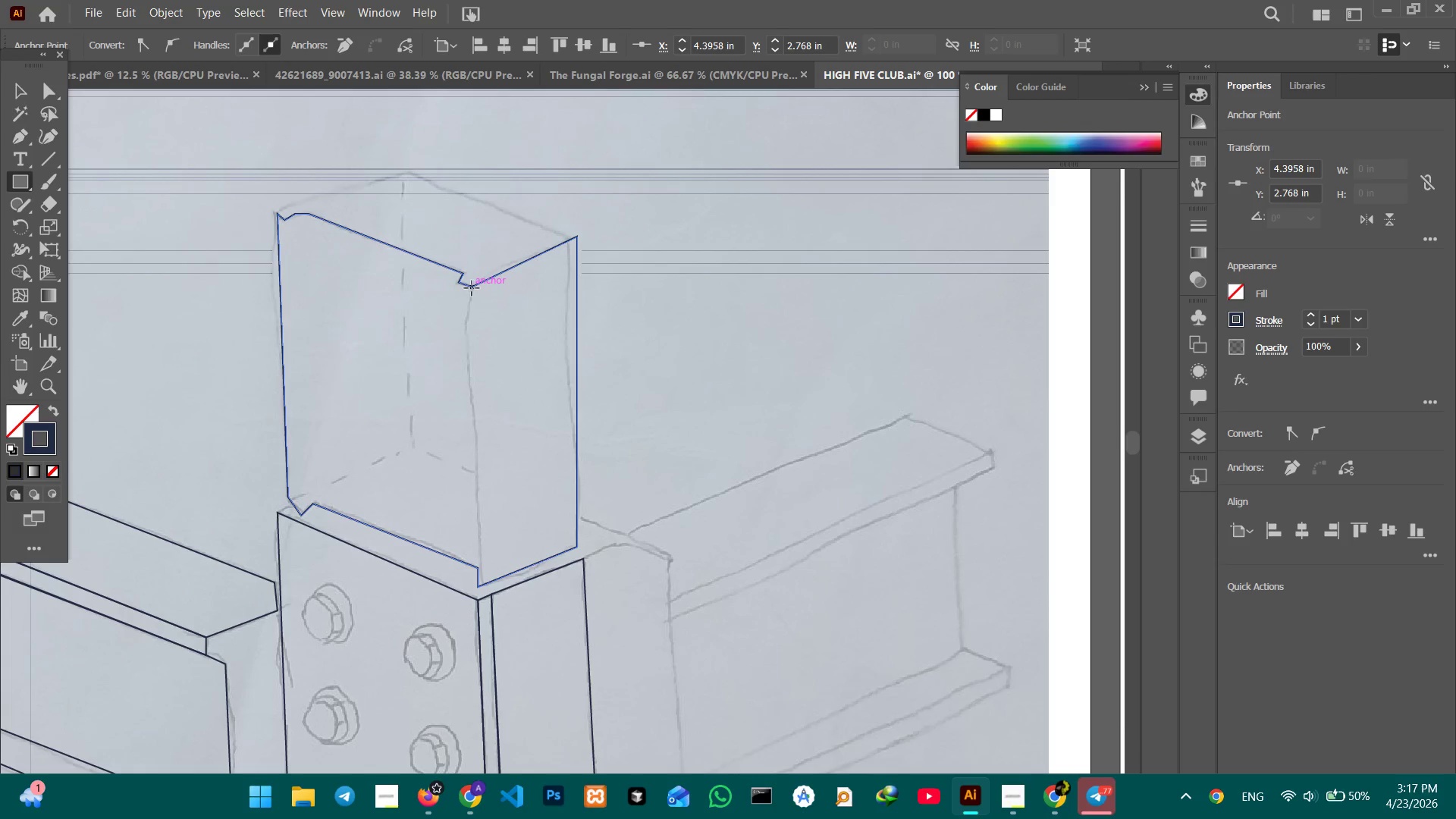 
left_click_drag(start_coordinate=[472, 288], to_coordinate=[579, 579])
 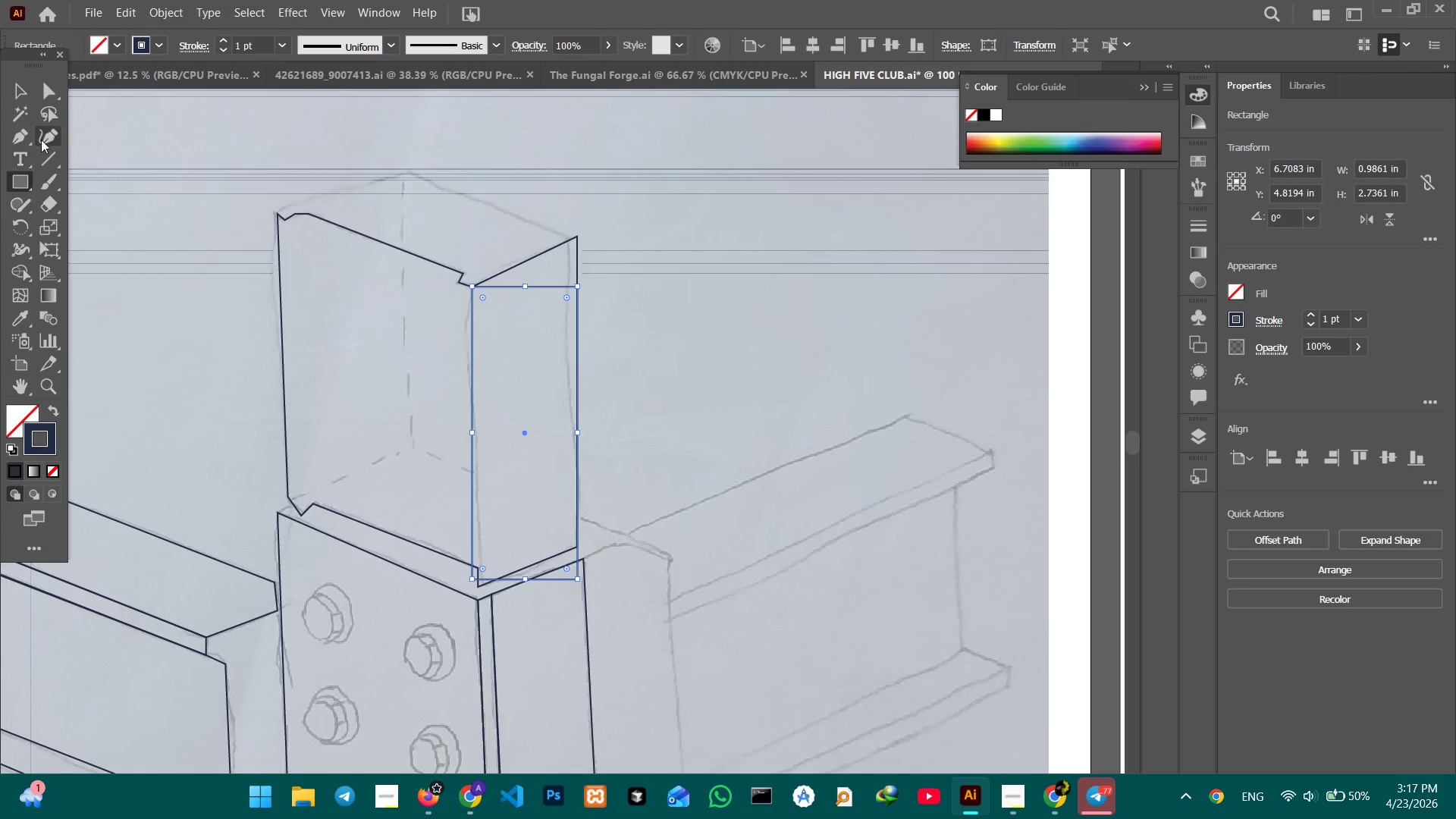 
left_click([41, 131])
 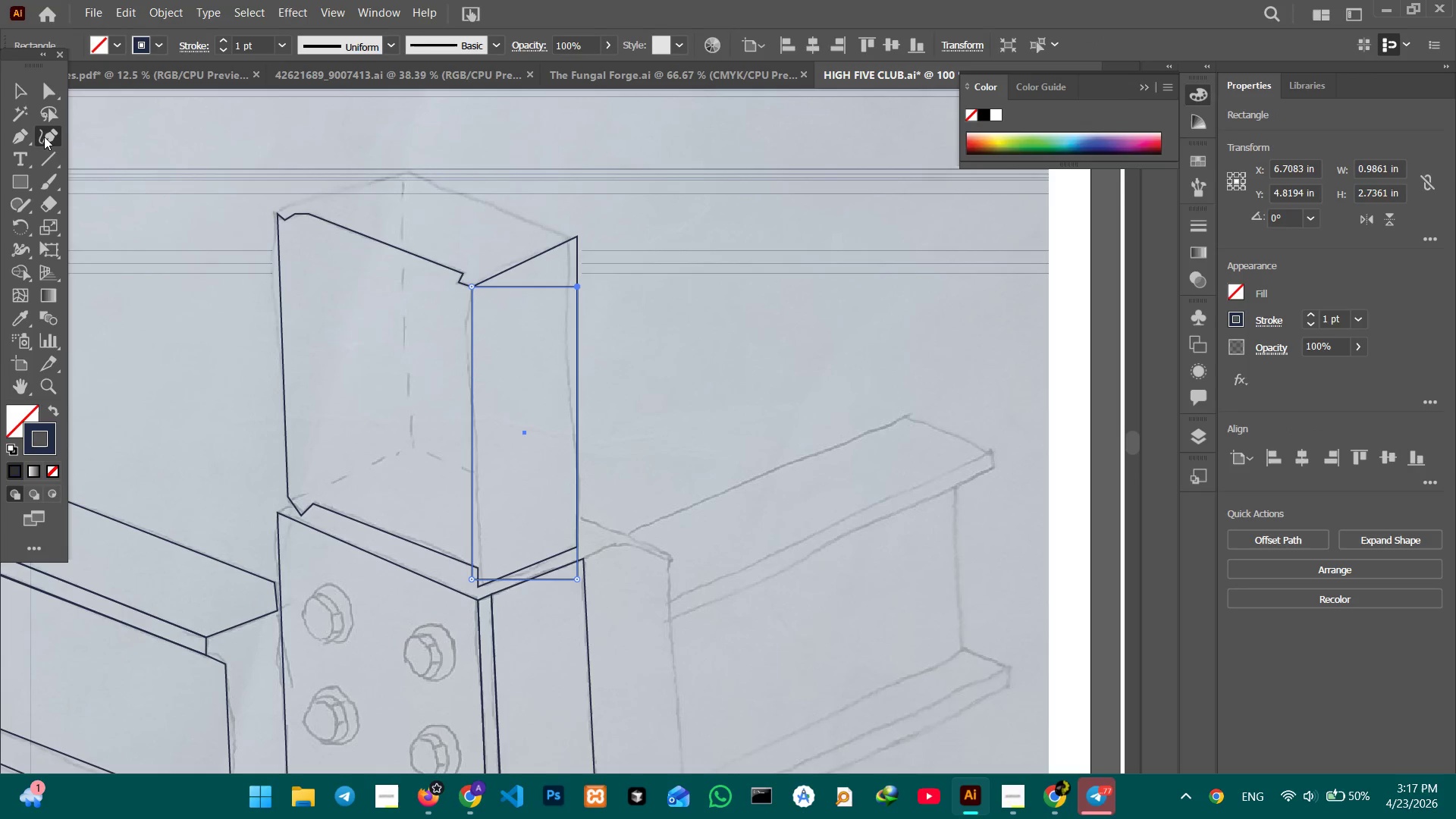 
key(Control+Equal)
 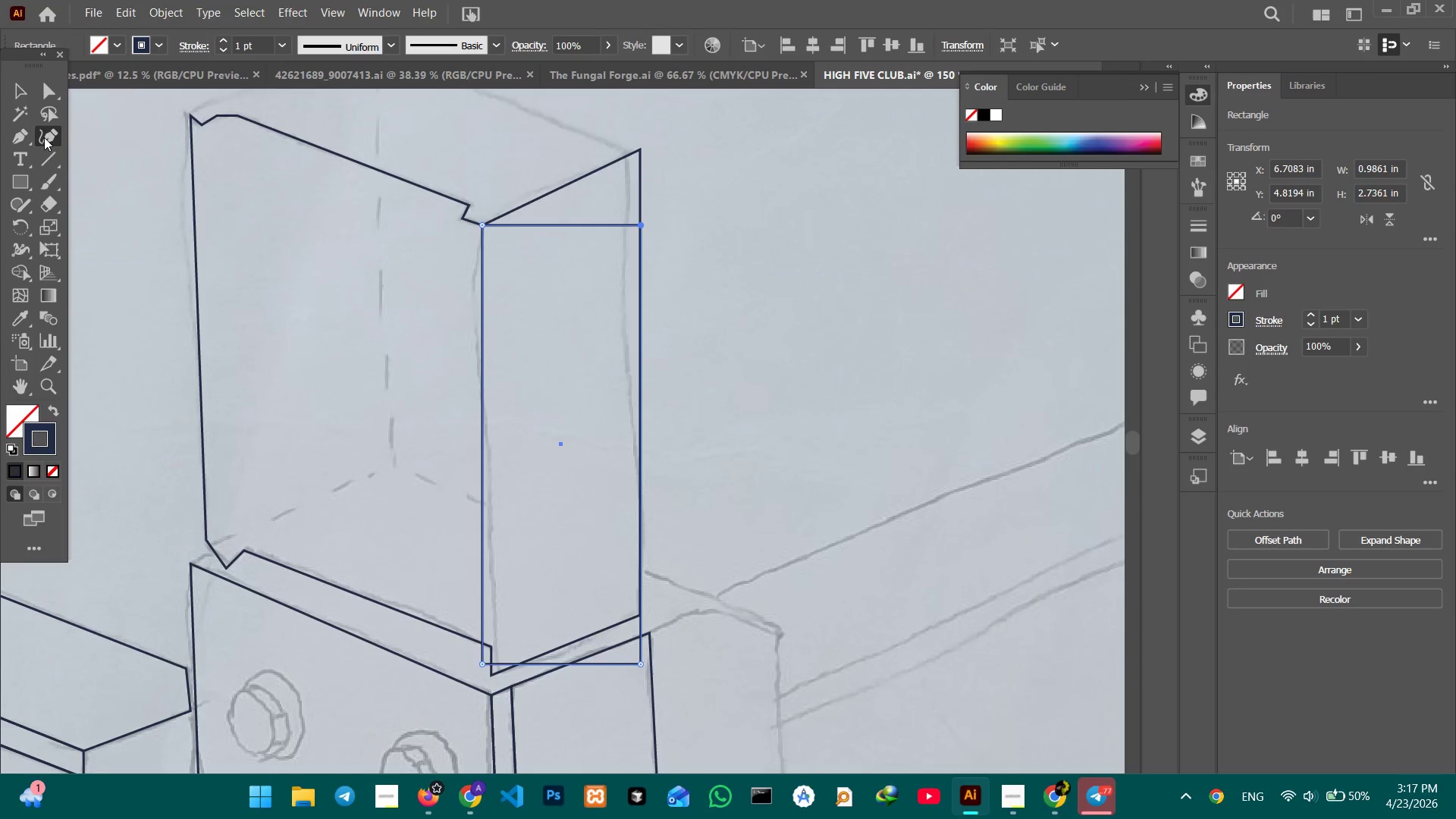 
key(Control+Equal)
 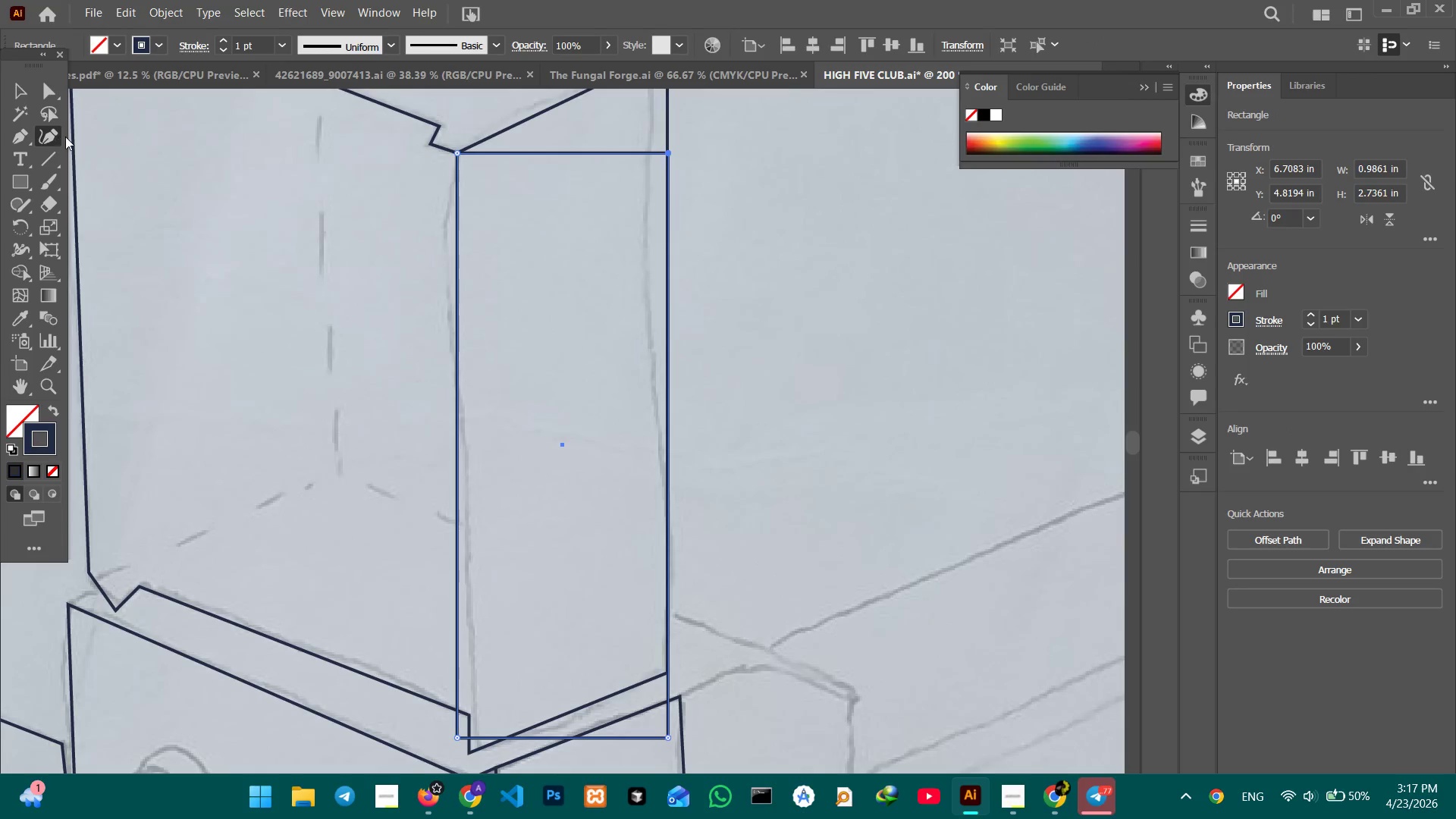 
hold_key(key=Space, duration=0.86)
 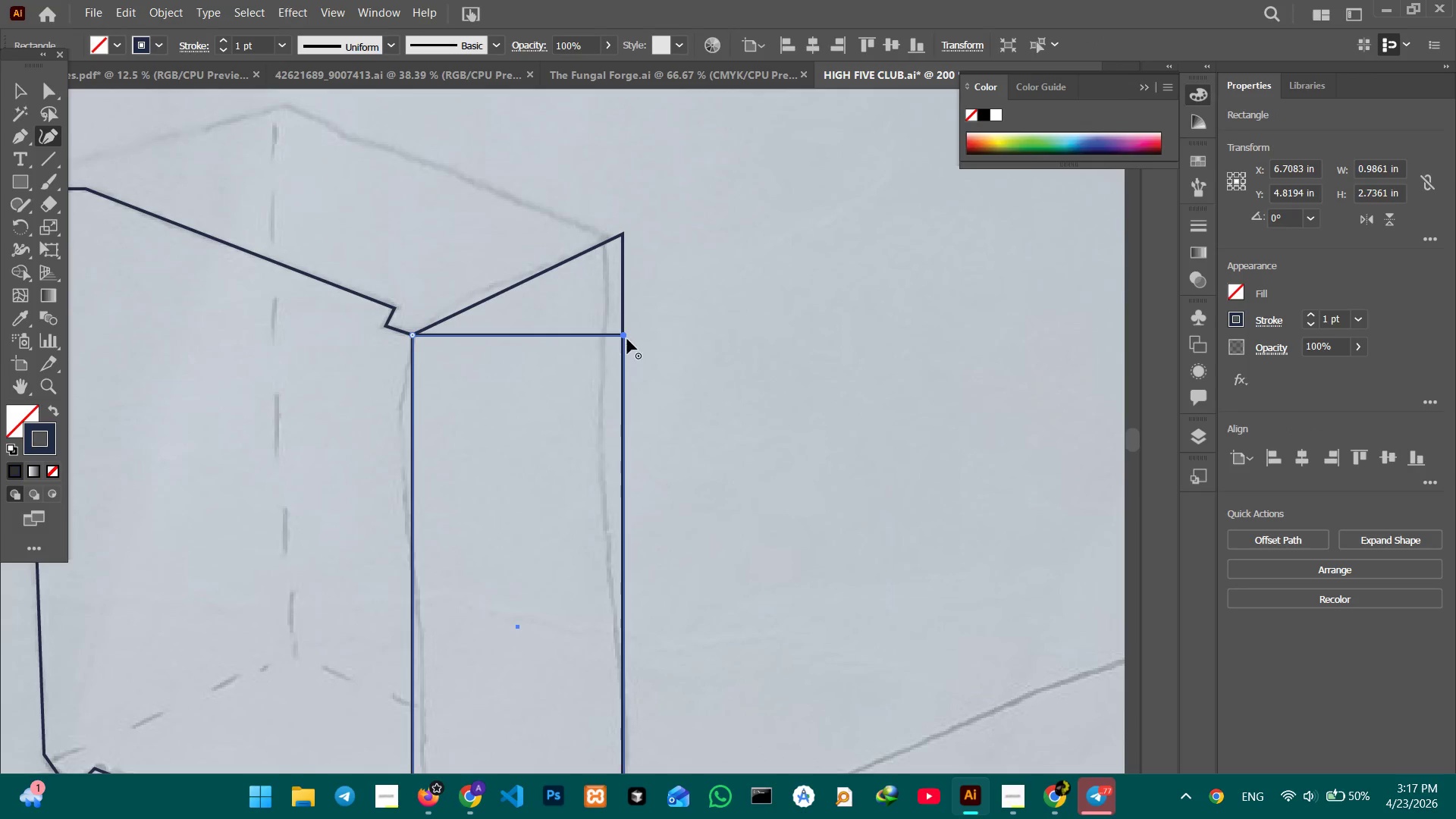 
left_click_drag(start_coordinate=[556, 349], to_coordinate=[512, 532])
 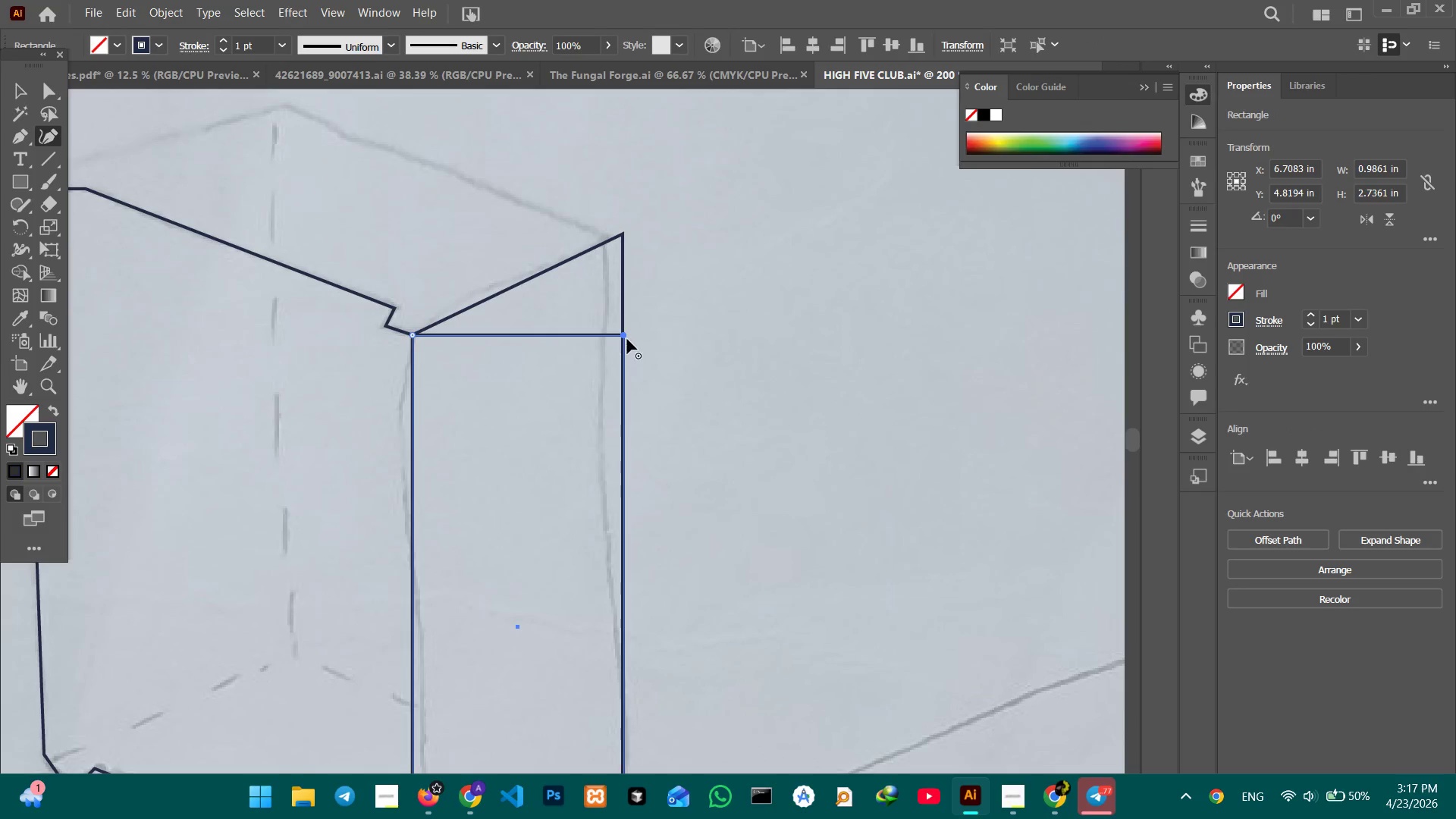 
hold_key(key=Space, duration=9.83)
 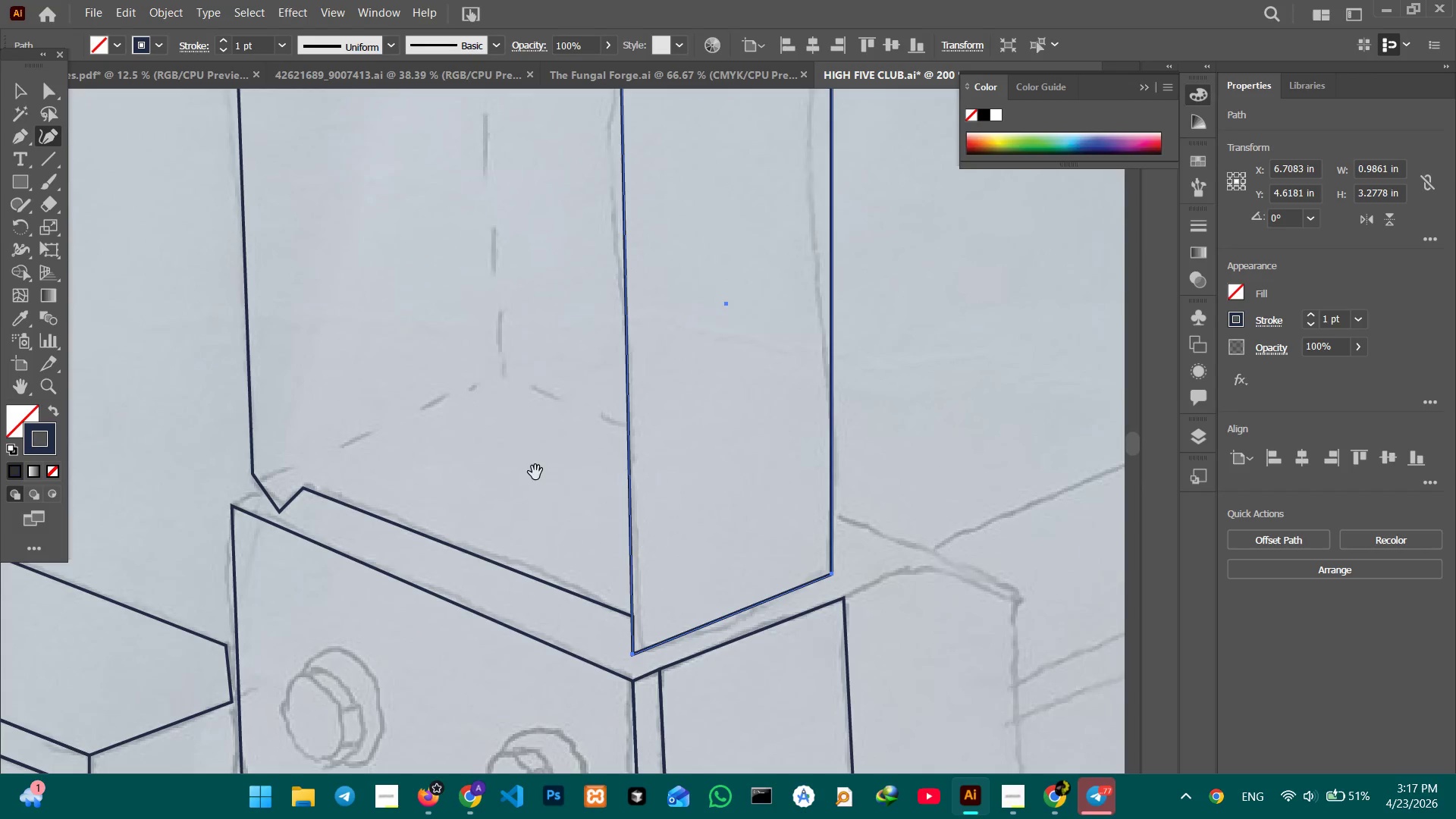 
left_click_drag(start_coordinate=[623, 337], to_coordinate=[621, 236])
 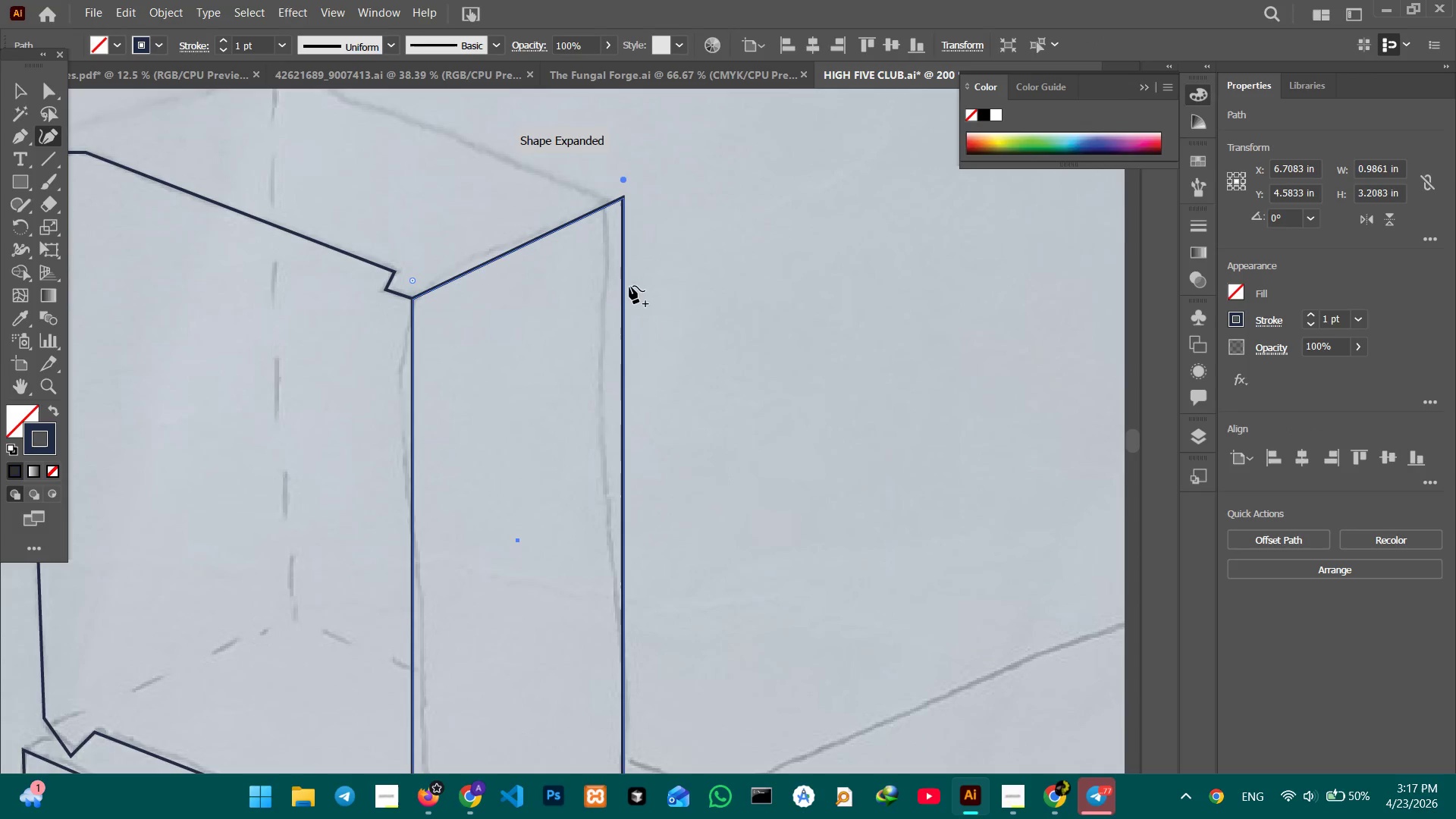 
scroll: coordinate [626, 293], scroll_direction: down, amount: 21.0
 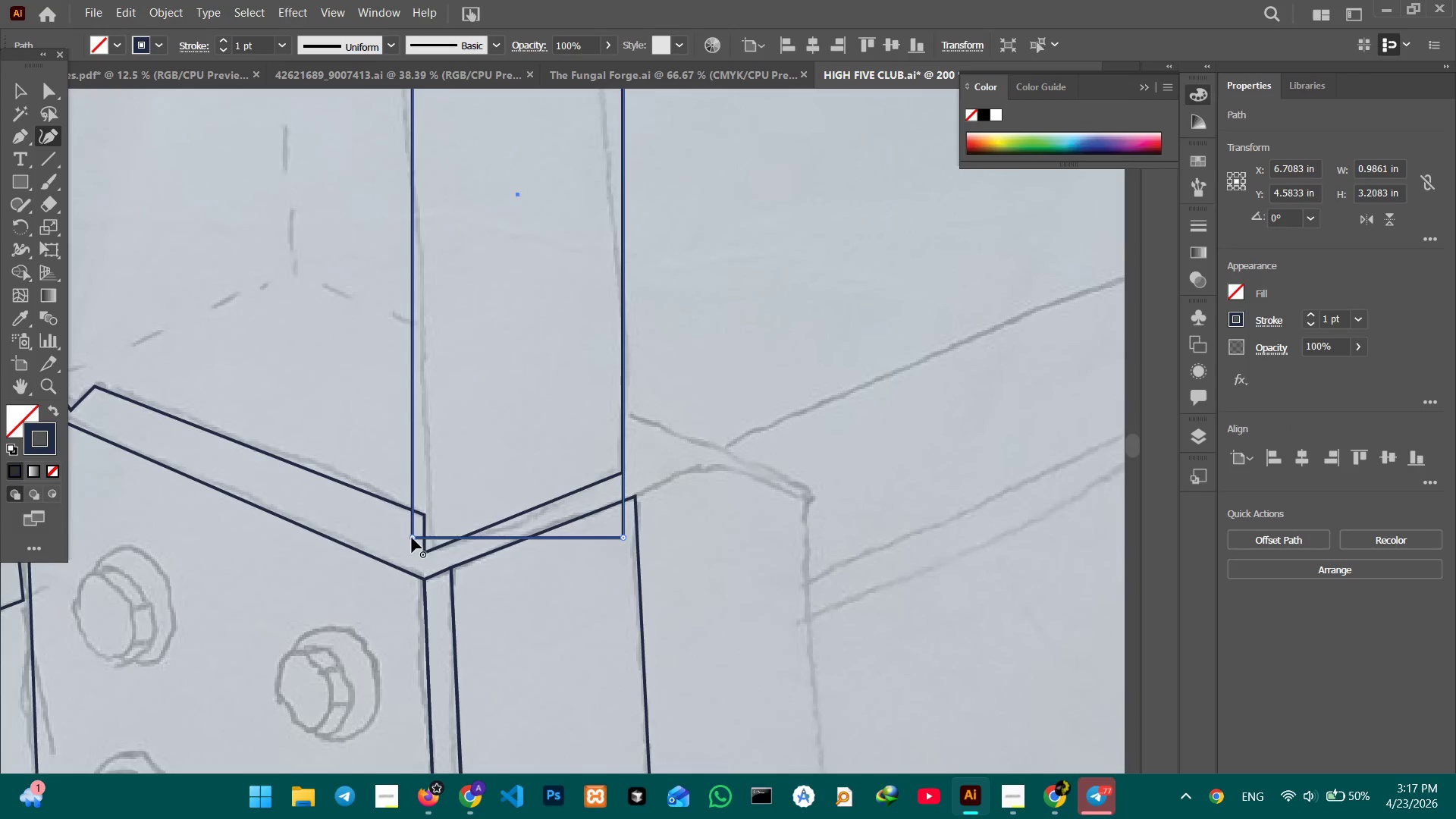 
left_click_drag(start_coordinate=[412, 538], to_coordinate=[425, 551])
 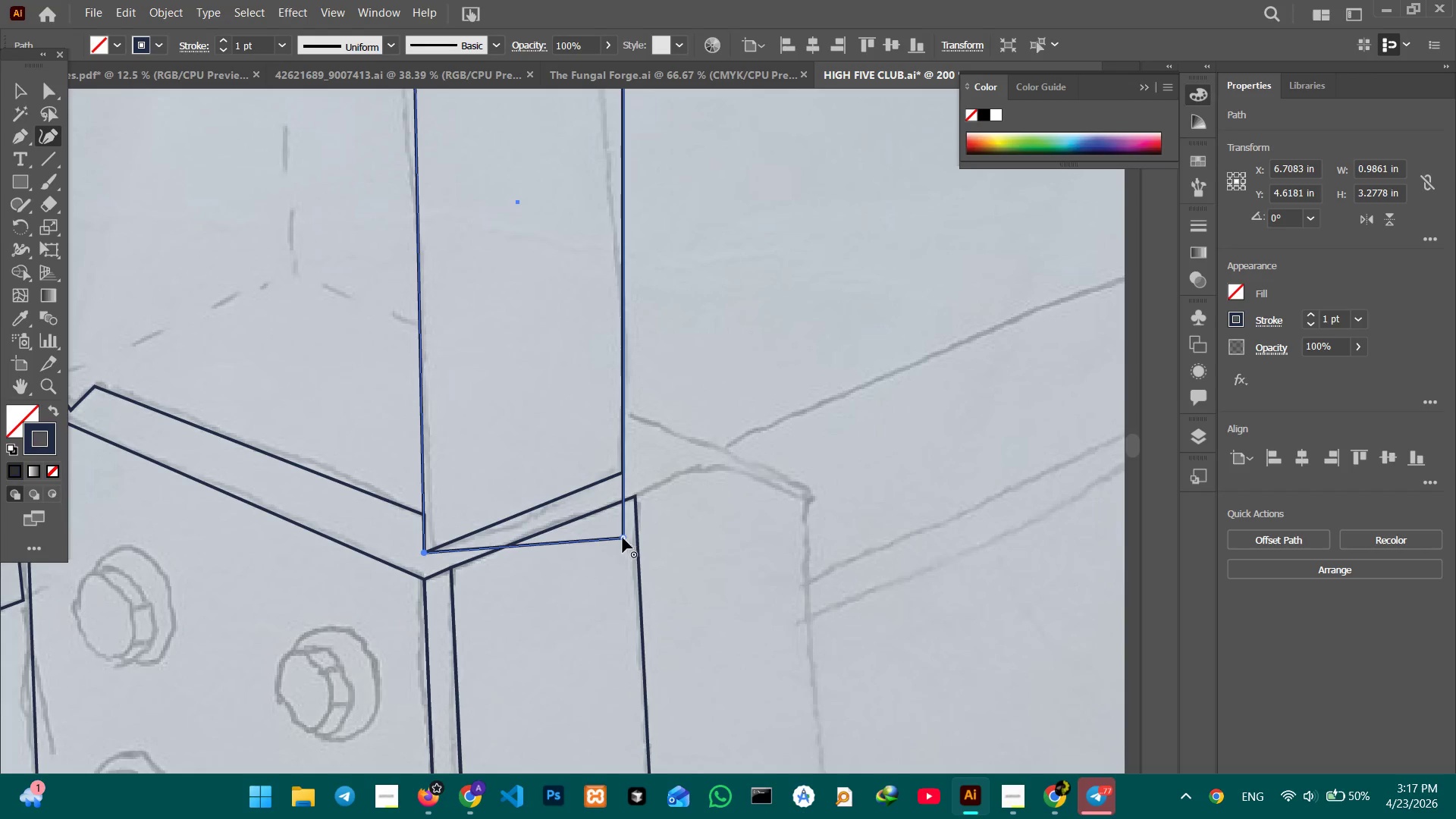 
left_click_drag(start_coordinate=[623, 538], to_coordinate=[625, 474])
 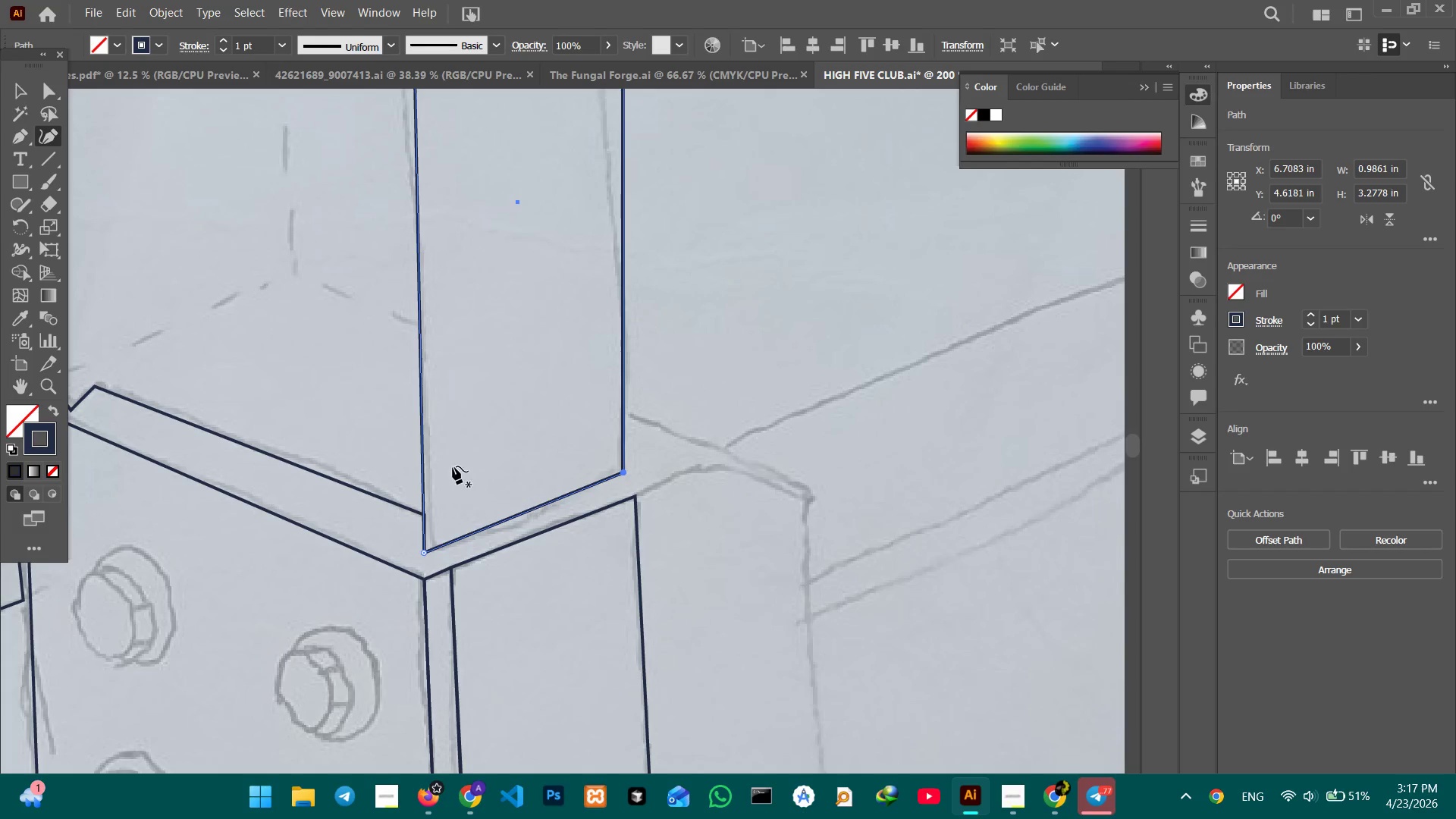 
hold_key(key=Space, duration=1.5)
 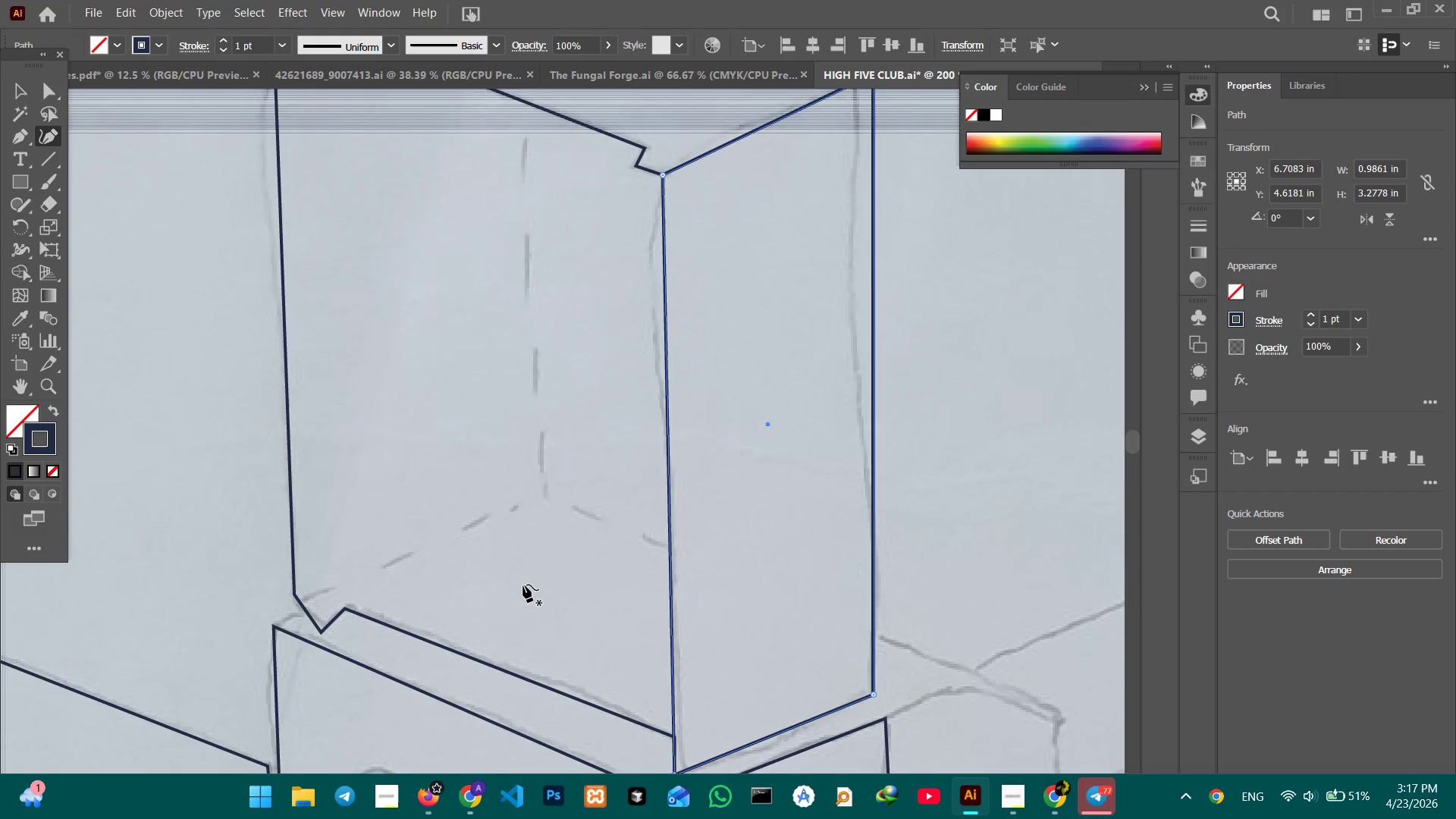 
left_click_drag(start_coordinate=[440, 444], to_coordinate=[649, 546])
 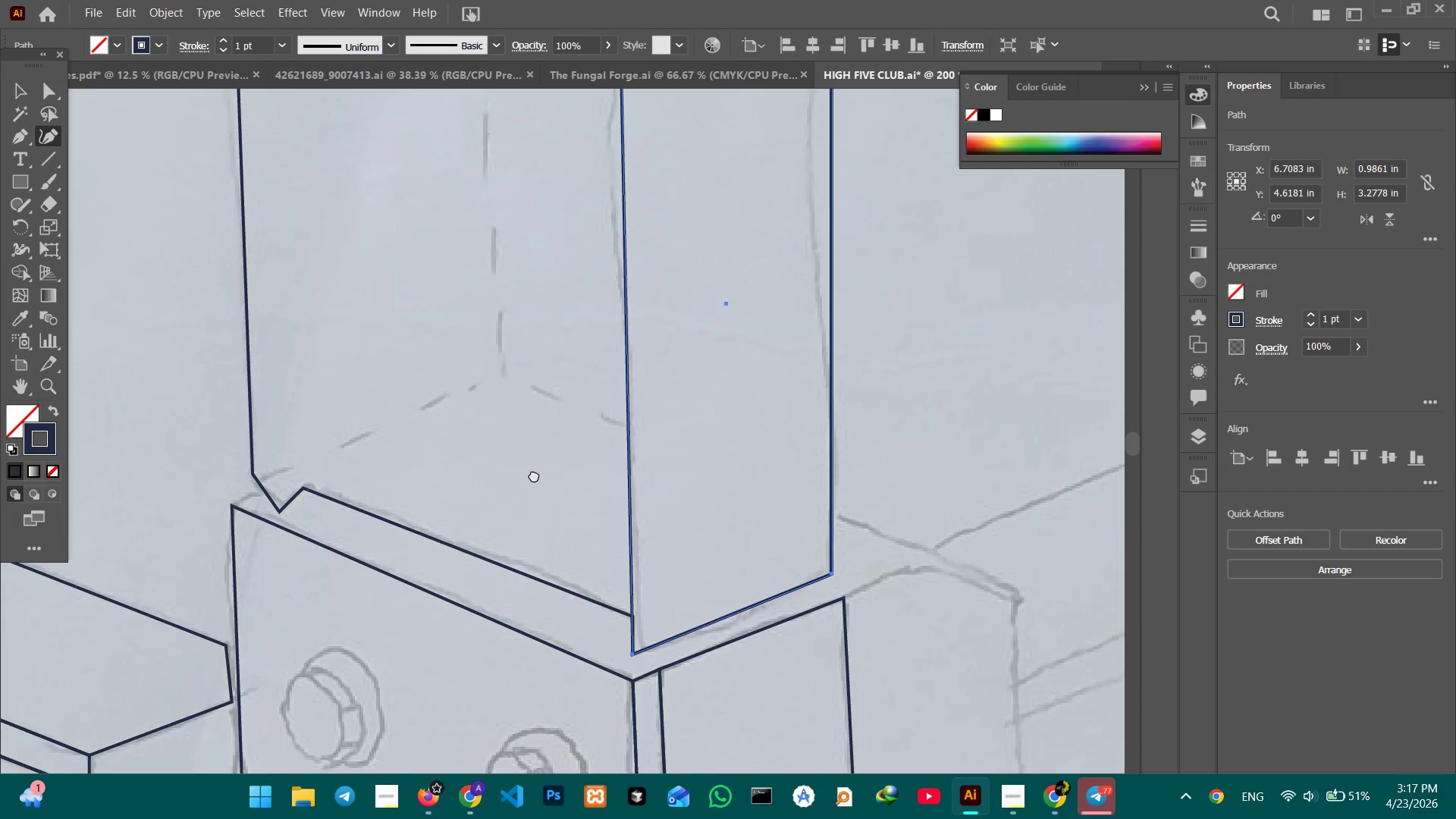 
left_click_drag(start_coordinate=[532, 468], to_coordinate=[574, 588])
 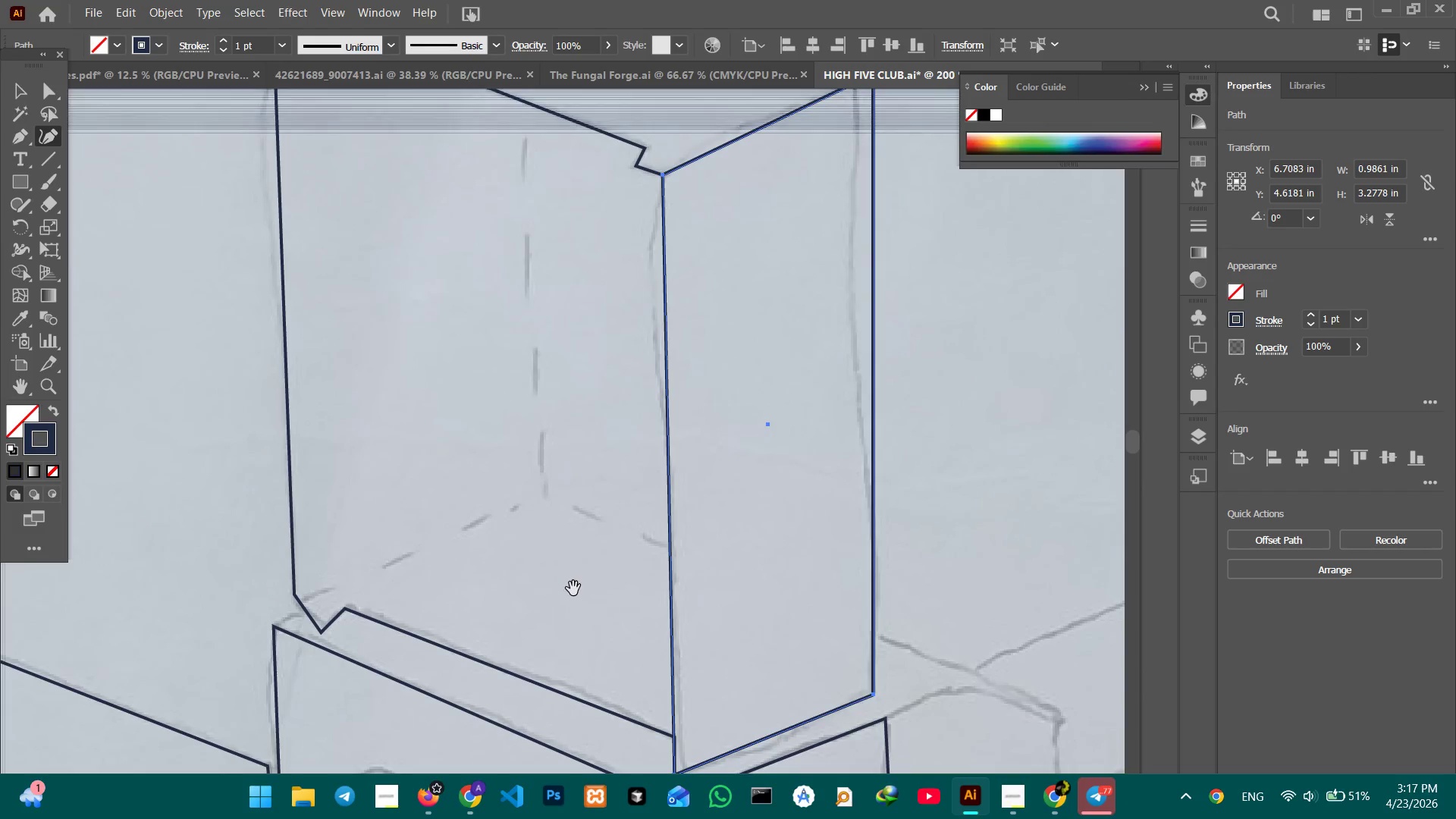 
hold_key(key=Space, duration=0.42)
 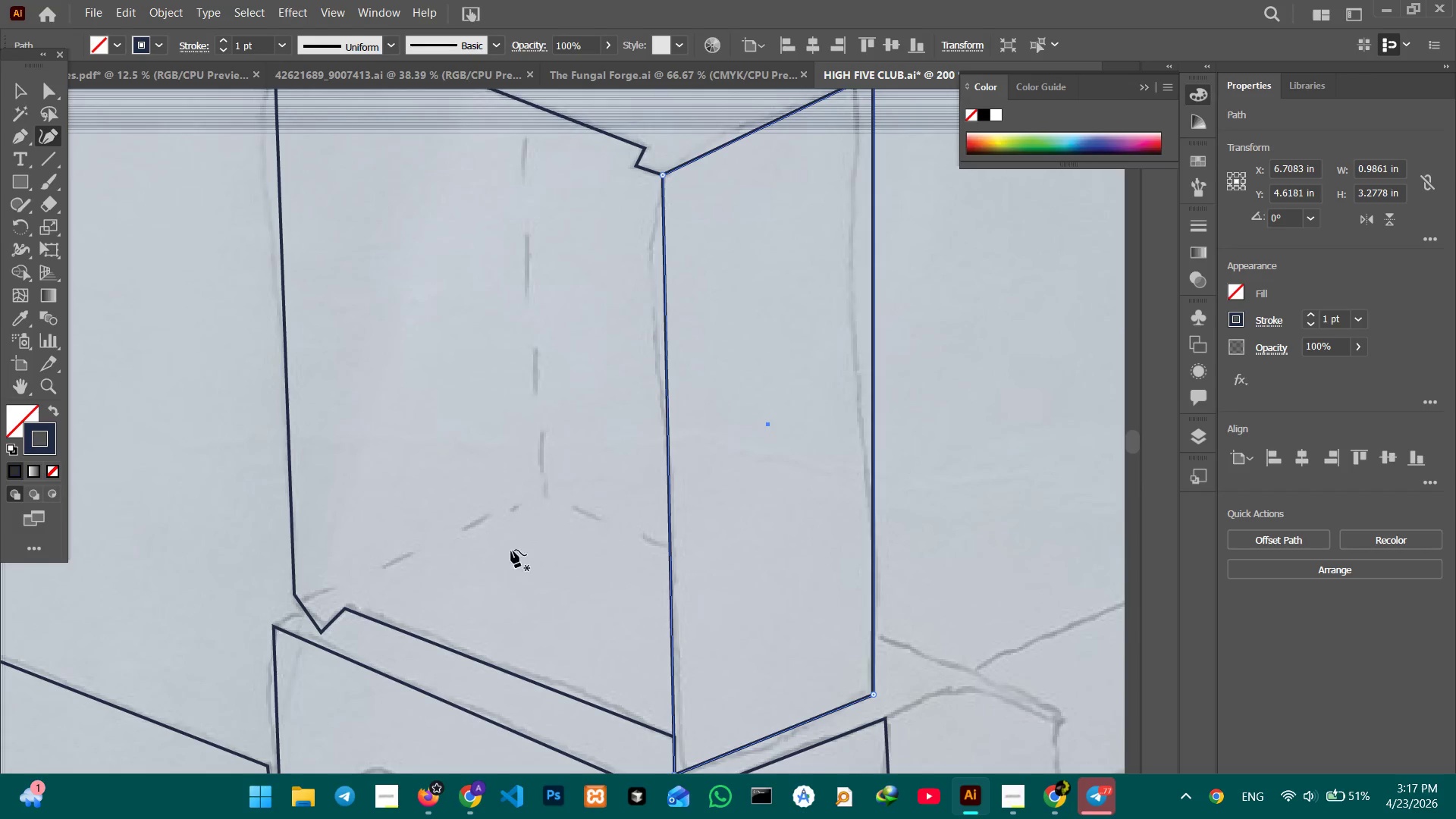 
hold_key(key=Space, duration=1.08)
 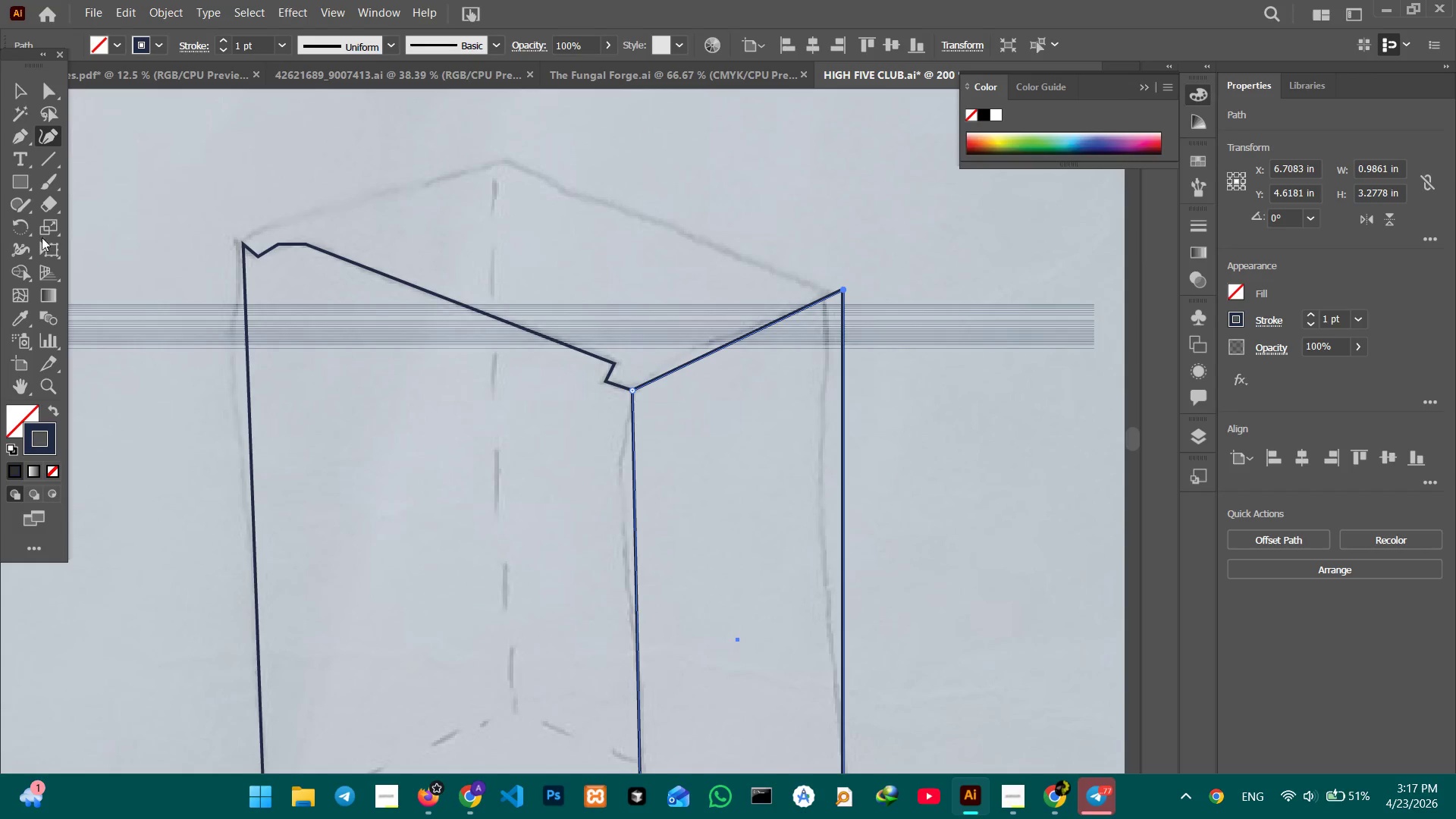 
left_click_drag(start_coordinate=[512, 545], to_coordinate=[500, 705])
 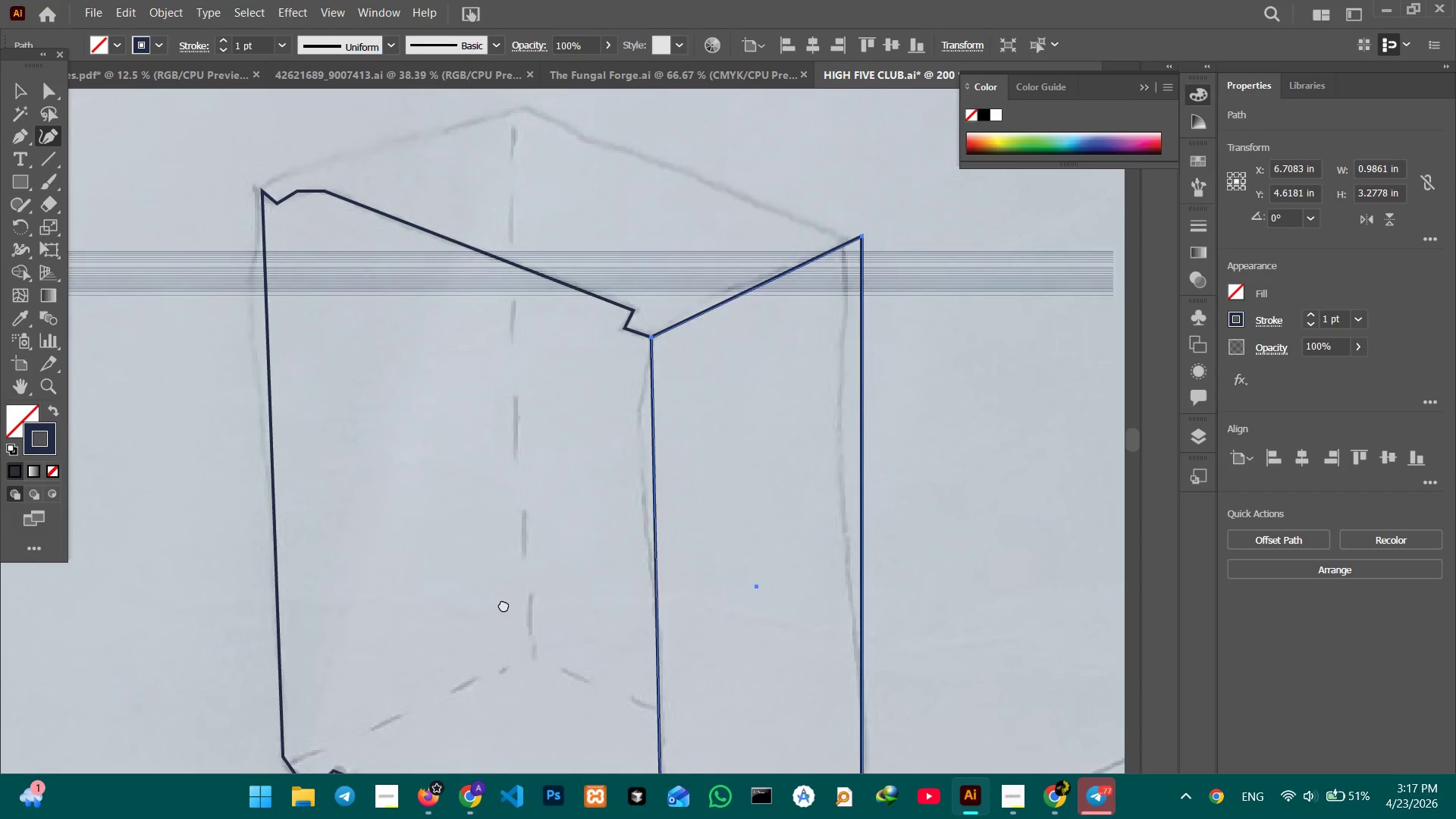 
left_click_drag(start_coordinate=[504, 601], to_coordinate=[484, 654])
 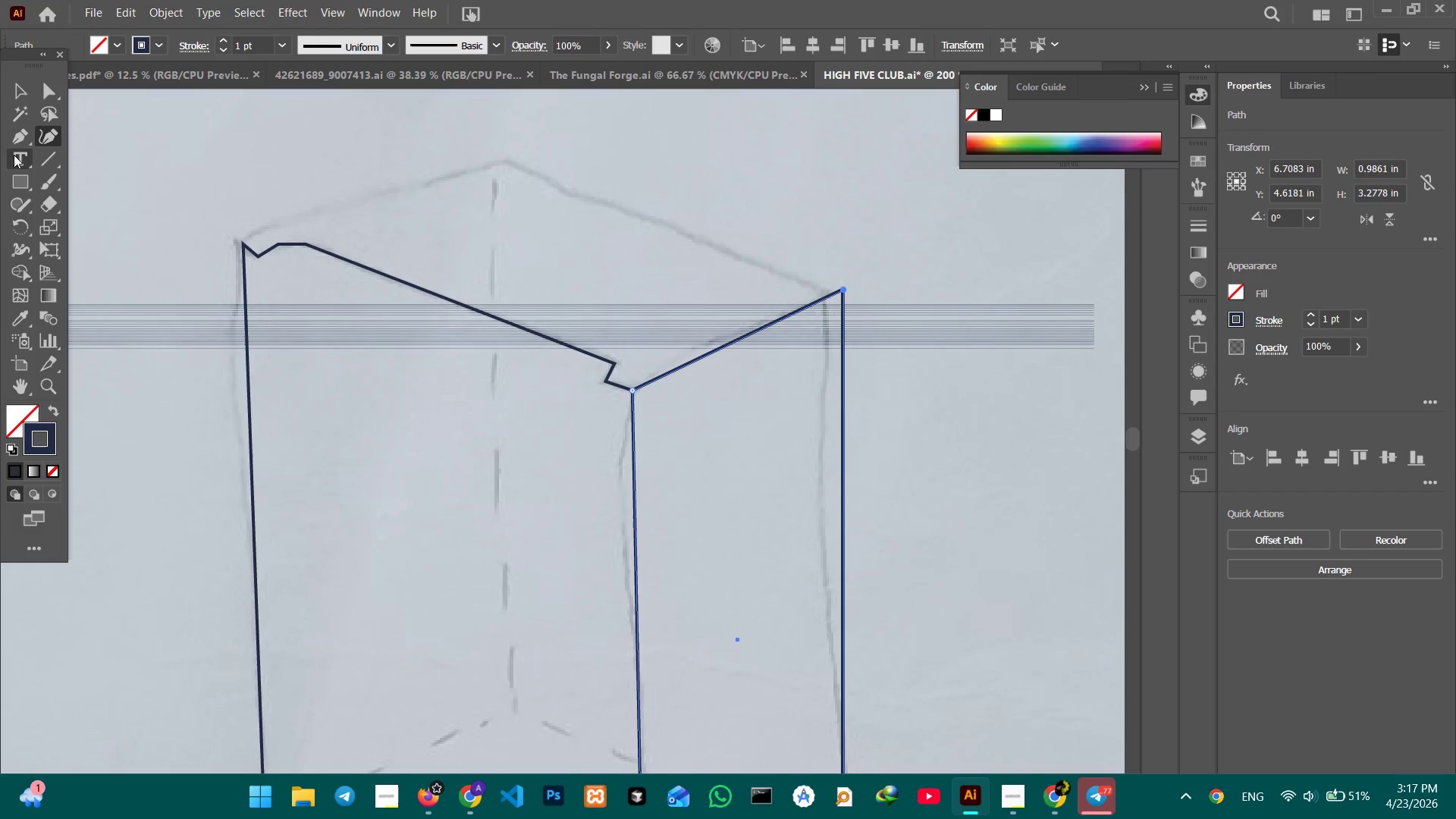 
left_click([16, 136])
 